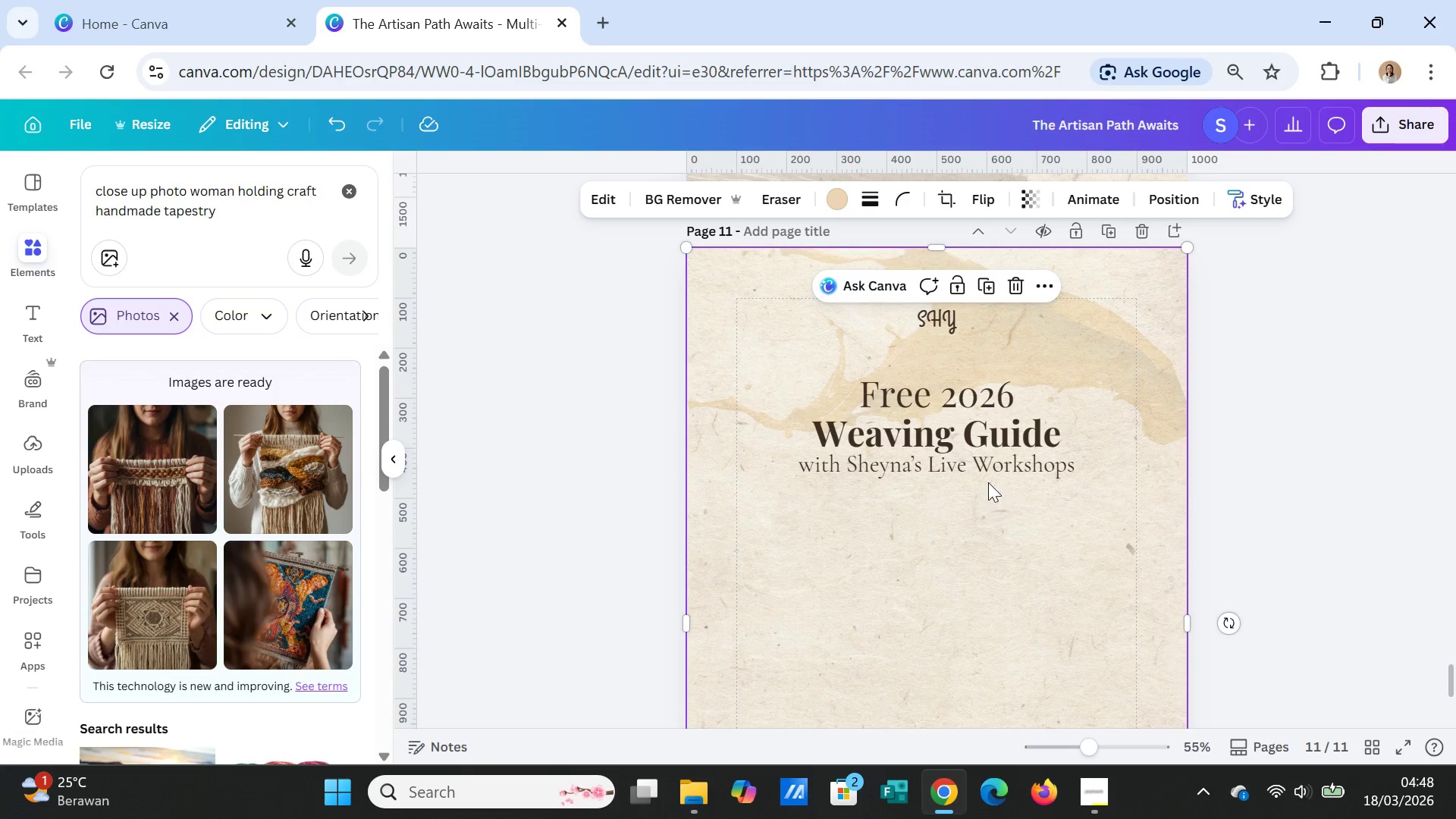 
left_click([984, 467])
 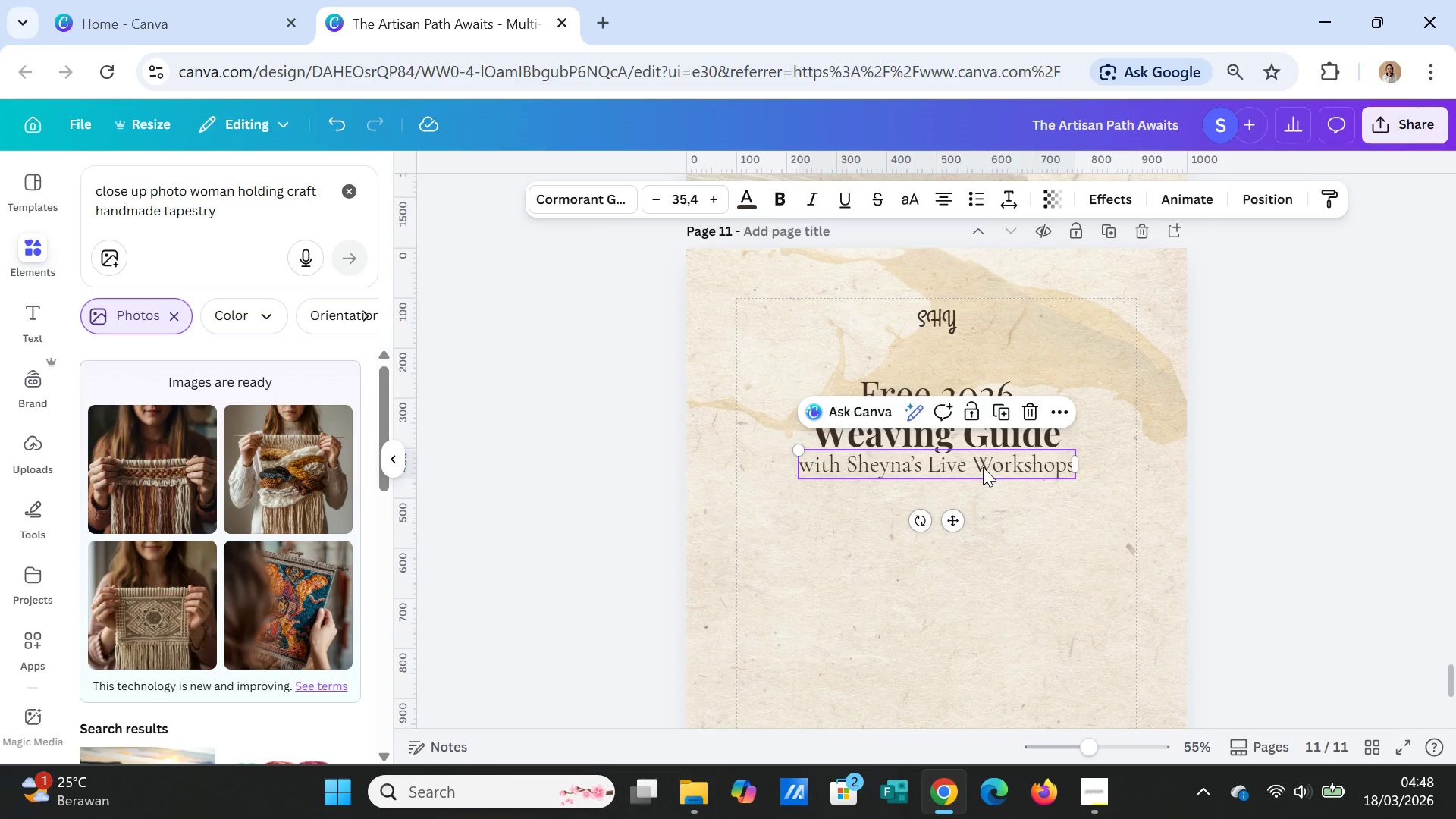 
left_click_drag(start_coordinate=[983, 467], to_coordinate=[968, 733])
 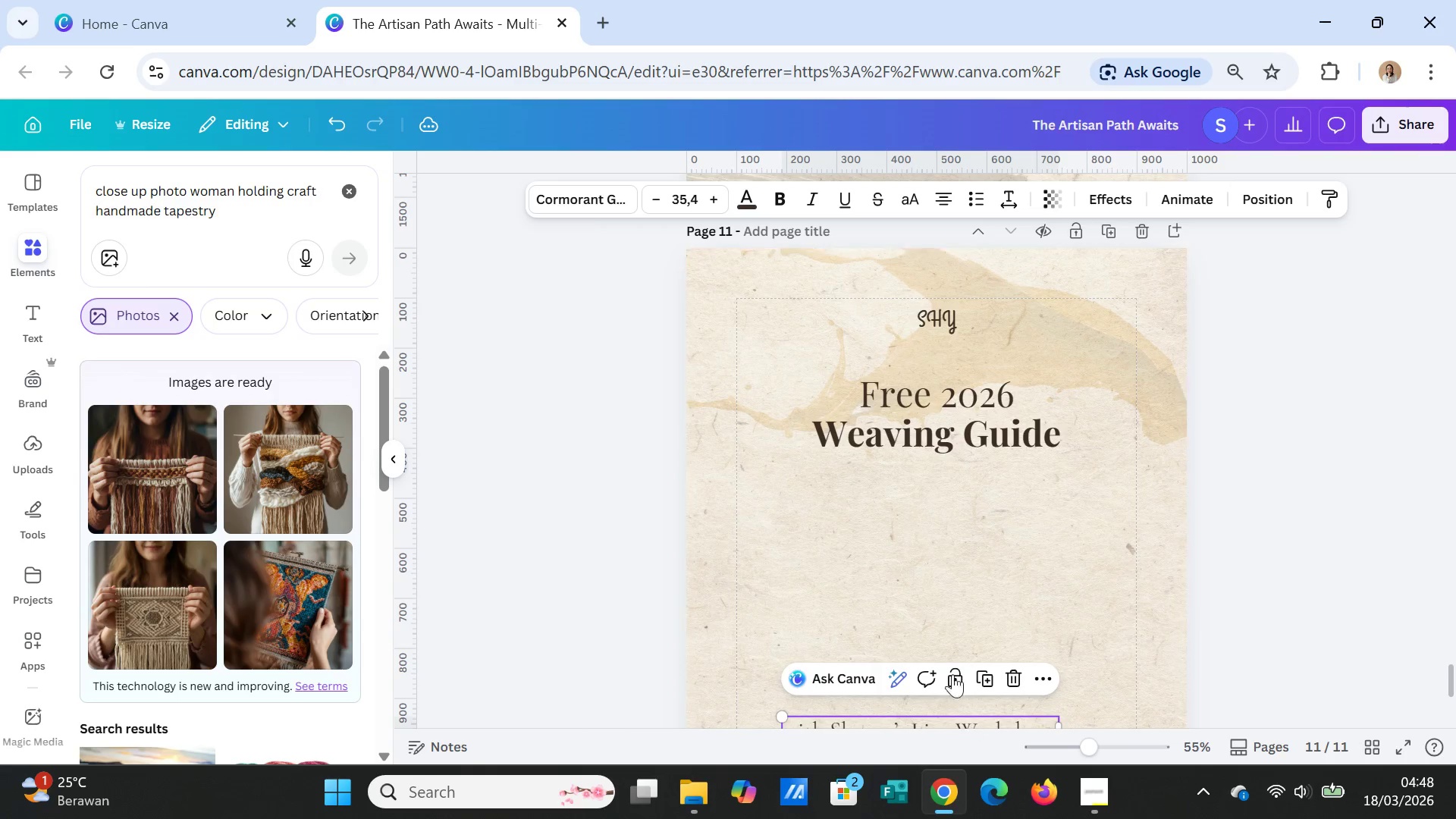 
scroll: coordinate [952, 674], scroll_direction: down, amount: 3.0
 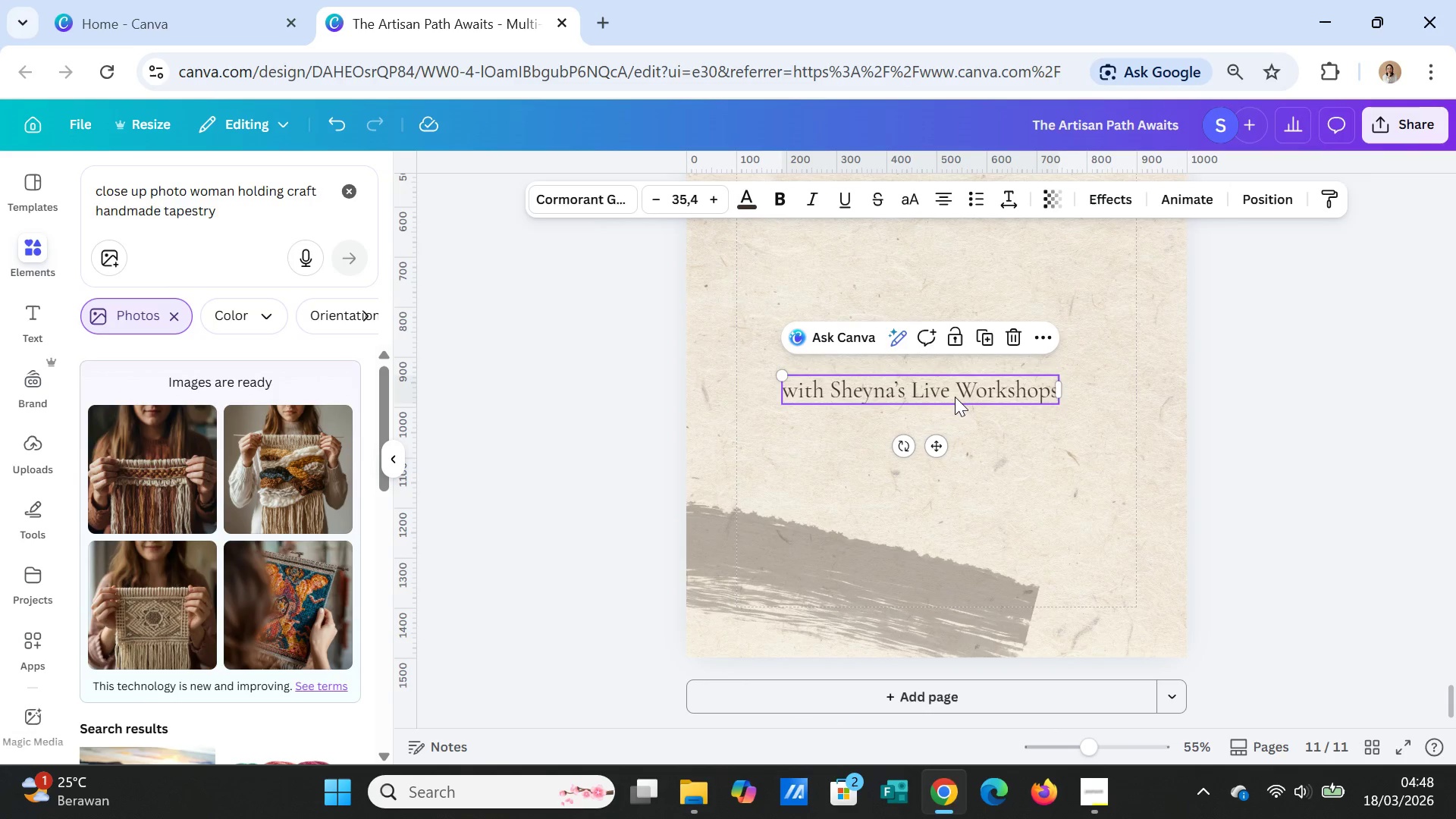 
left_click_drag(start_coordinate=[956, 393], to_coordinate=[971, 473])
 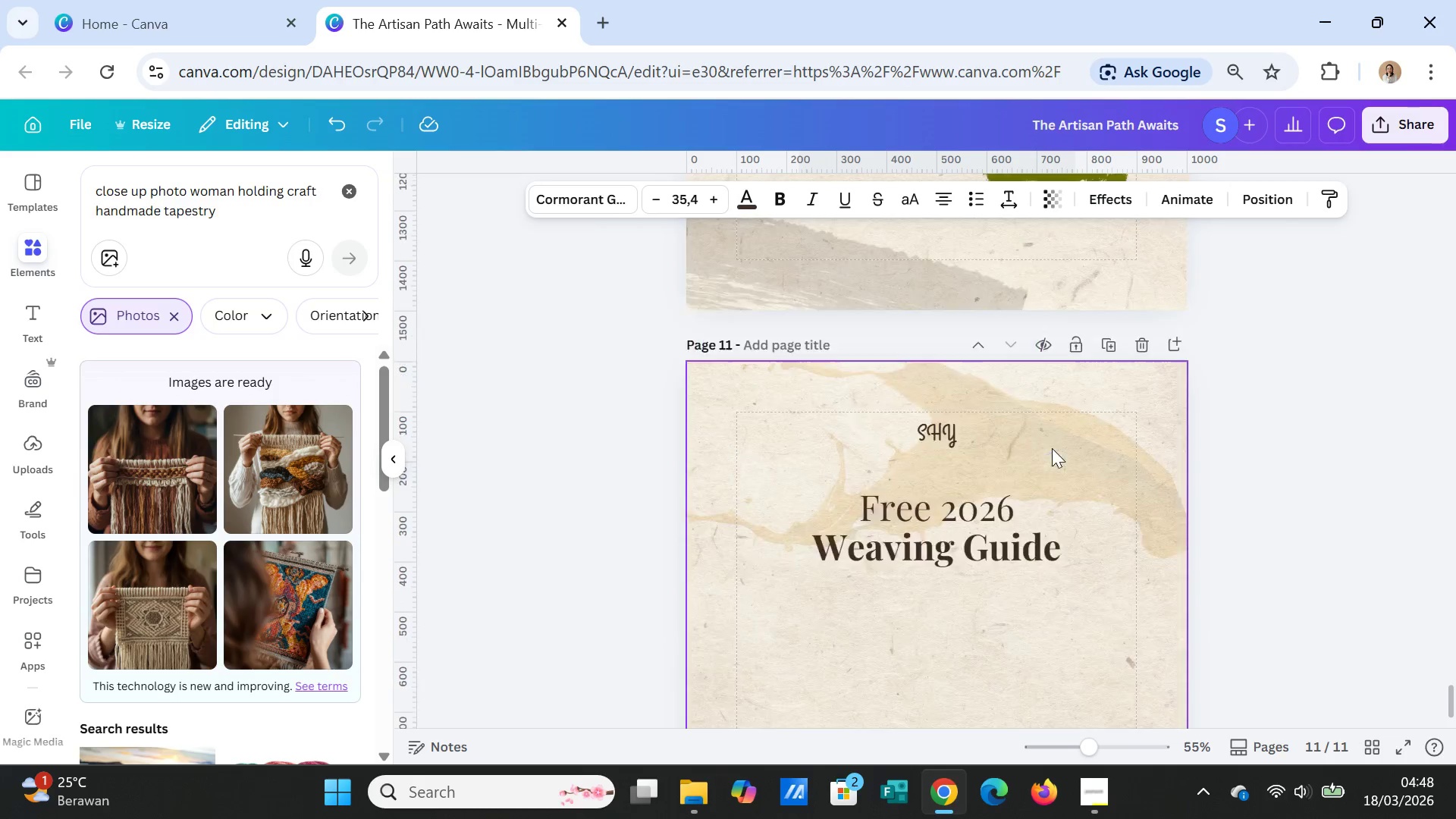 
scroll: coordinate [1052, 448], scroll_direction: up, amount: 5.0
 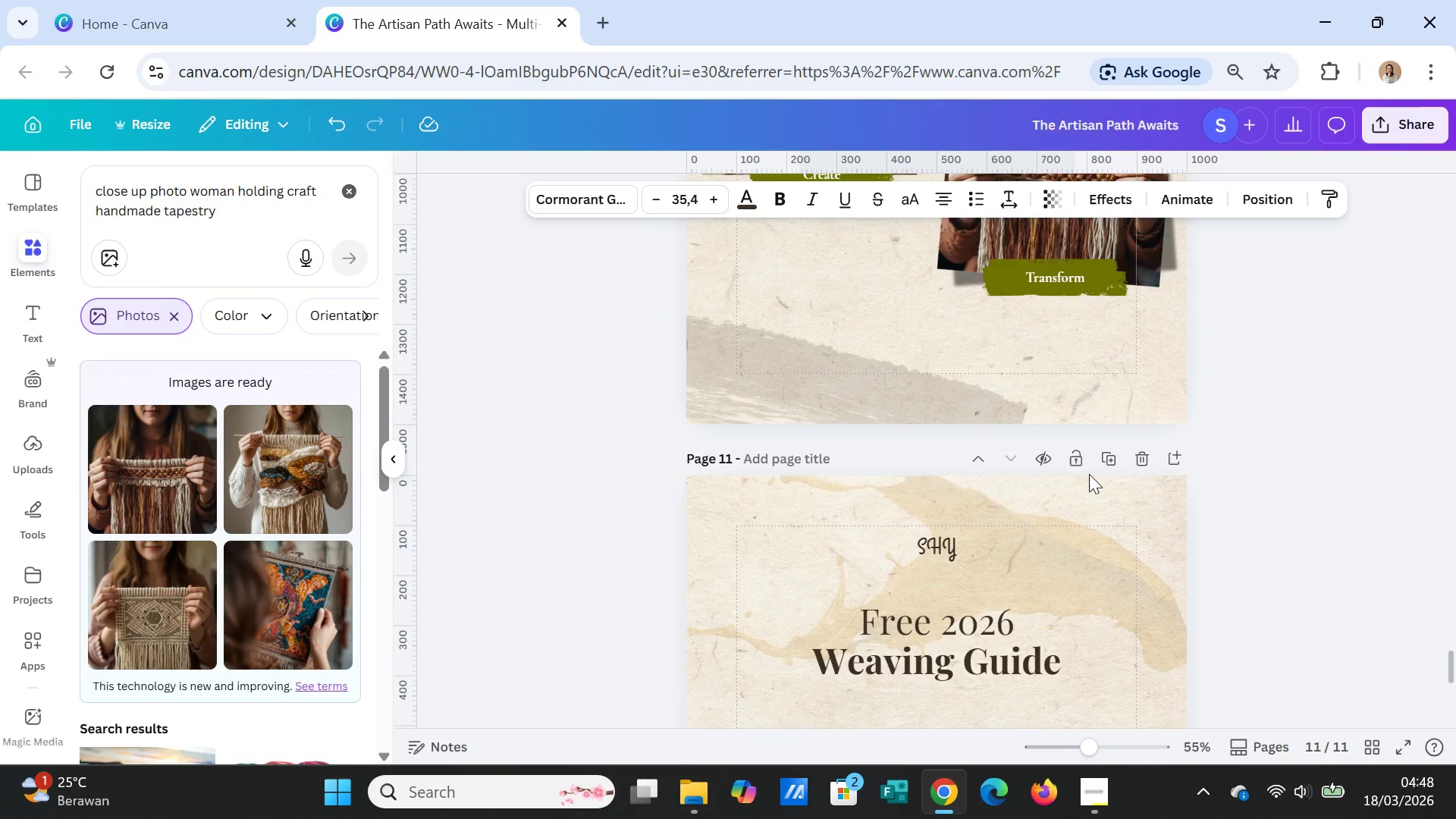 
scroll: coordinate [1089, 474], scroll_direction: down, amount: 3.0
 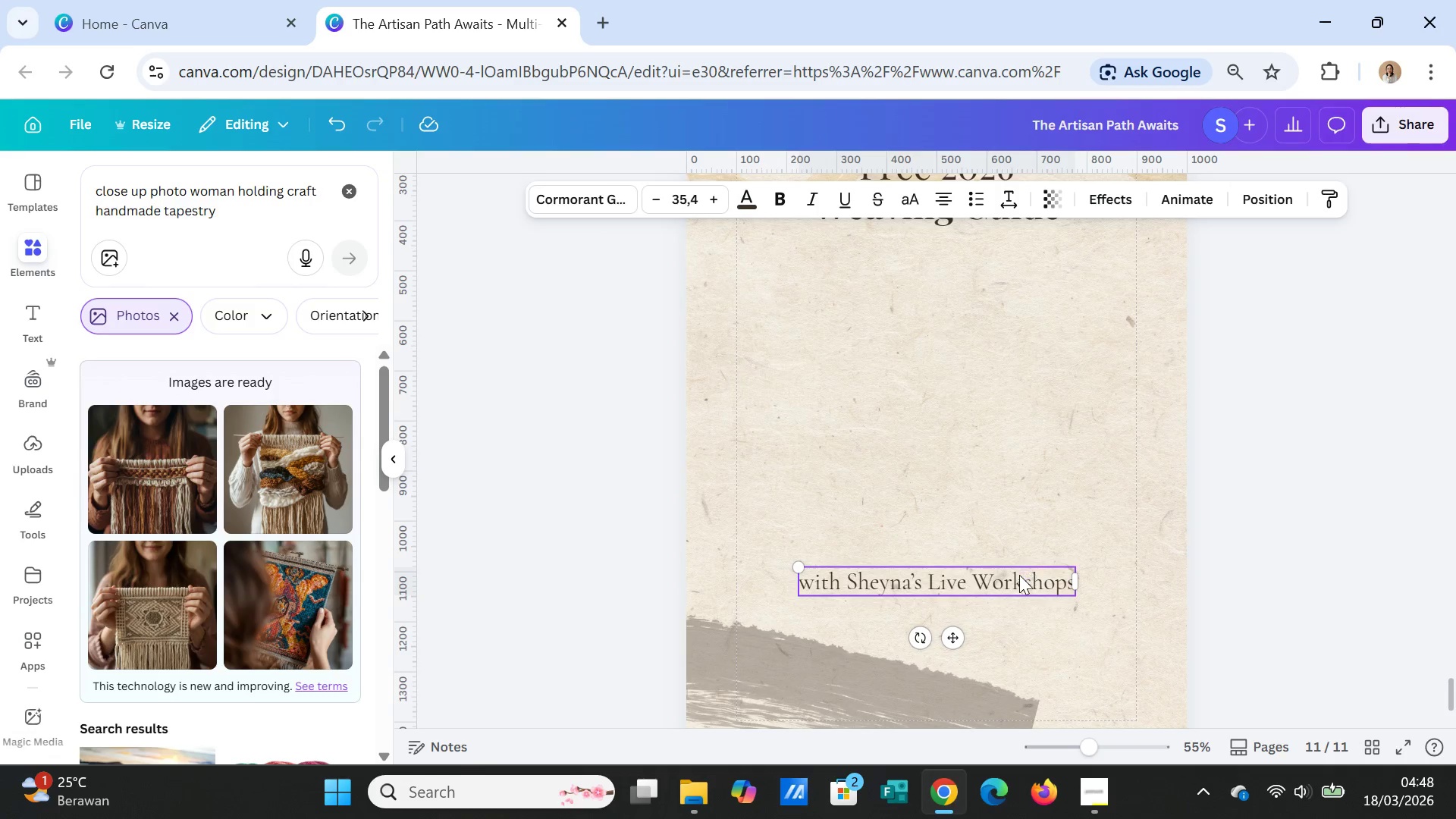 
left_click_drag(start_coordinate=[1018, 583], to_coordinate=[1031, 354])
 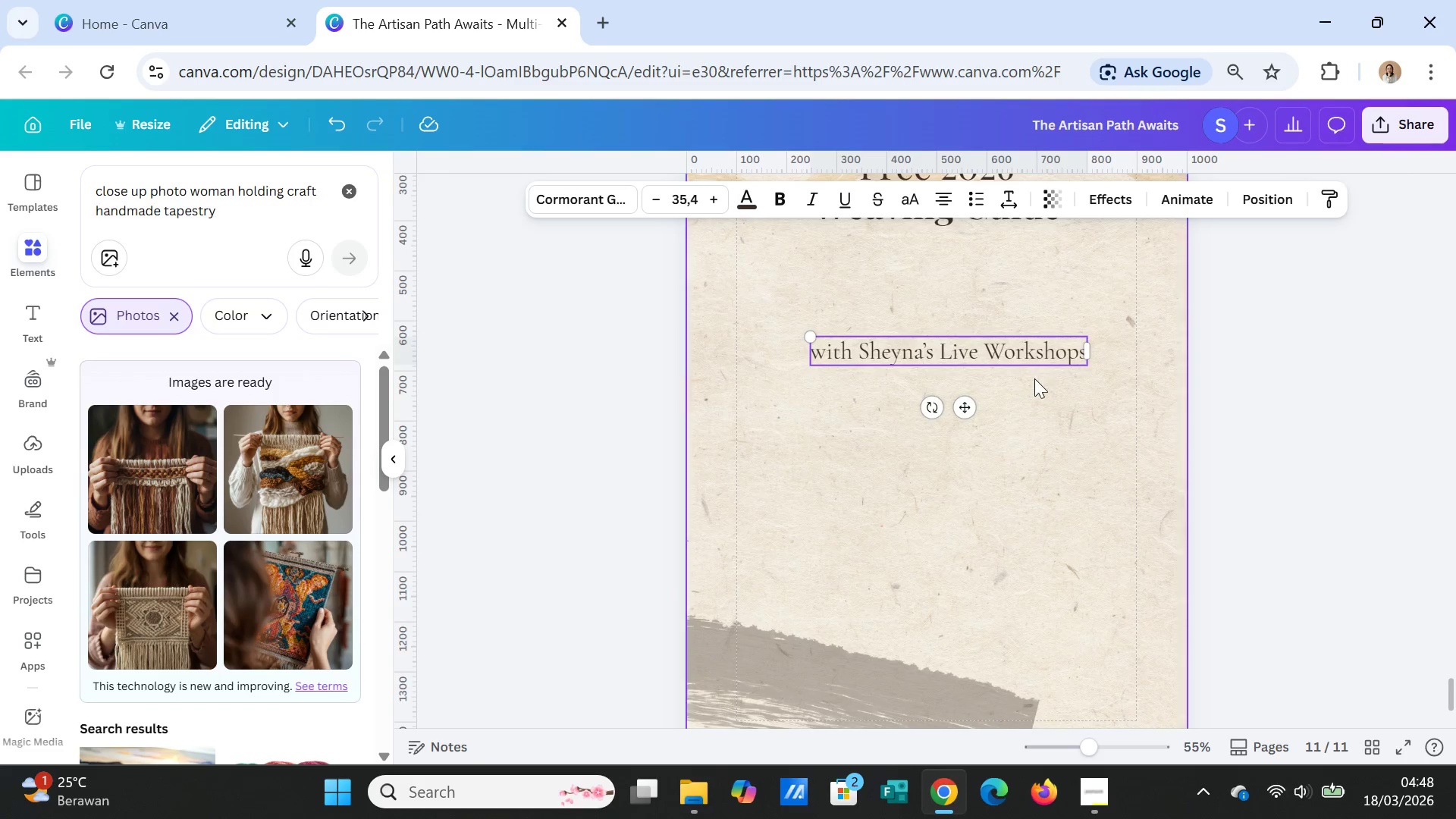 
scroll: coordinate [1035, 386], scroll_direction: up, amount: 2.0
 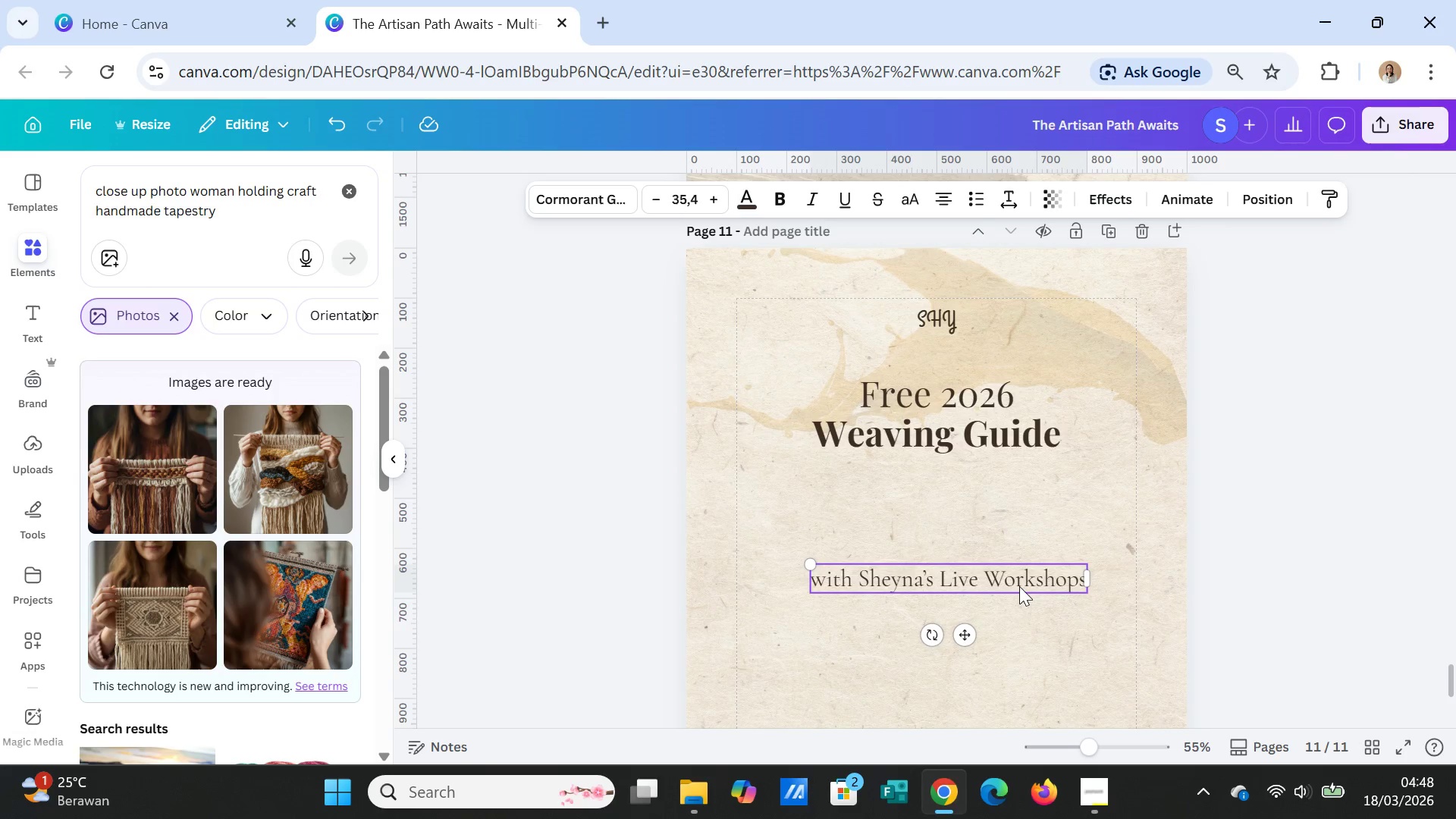 
left_click_drag(start_coordinate=[1019, 589], to_coordinate=[1018, 488])
 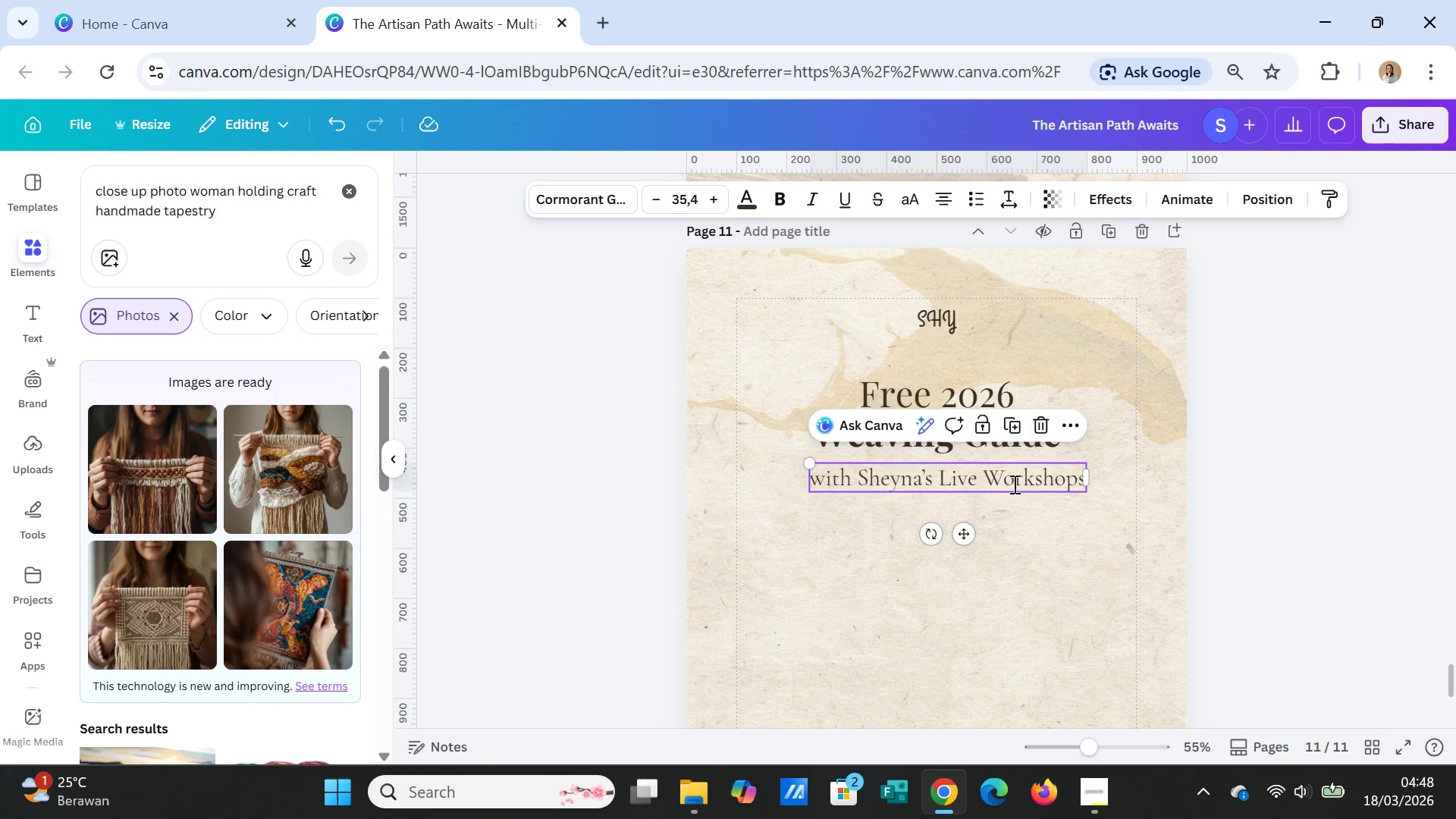 
double_click([1013, 484])
 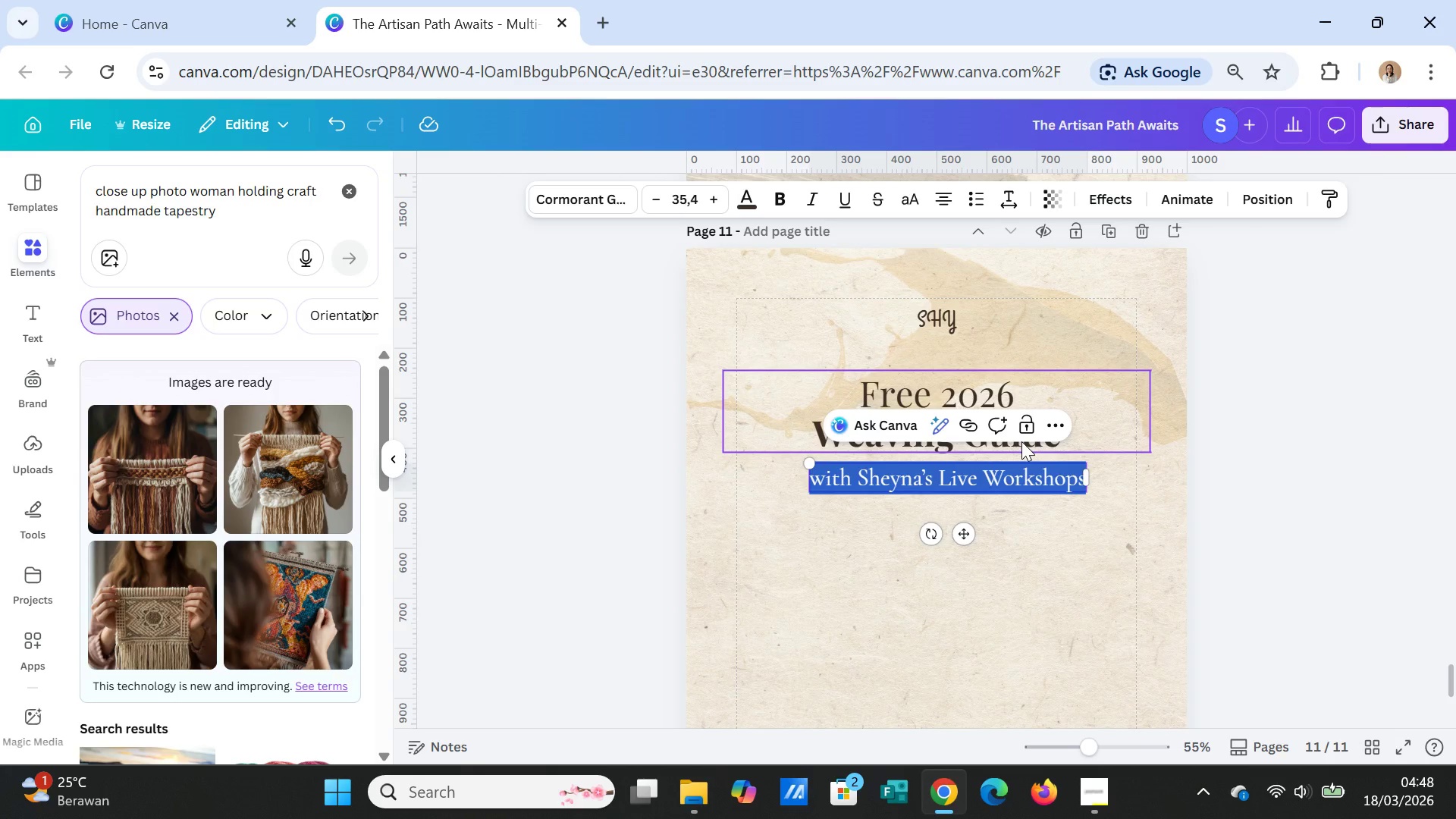 
type(by Sheybna)
key(Backspace)
key(Backspace)
key(Backspace)
type(na)
 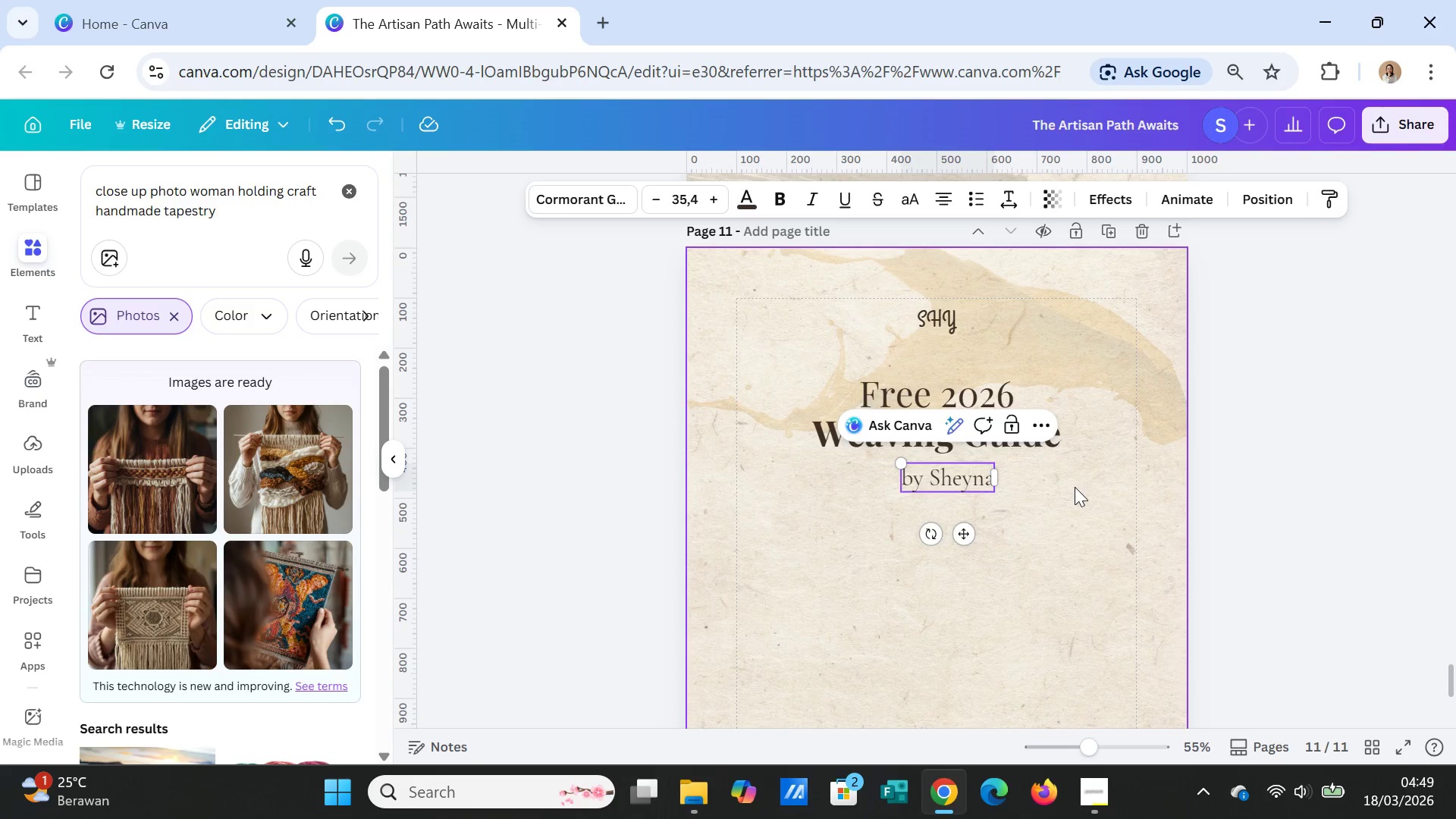 
left_click([1067, 504])
 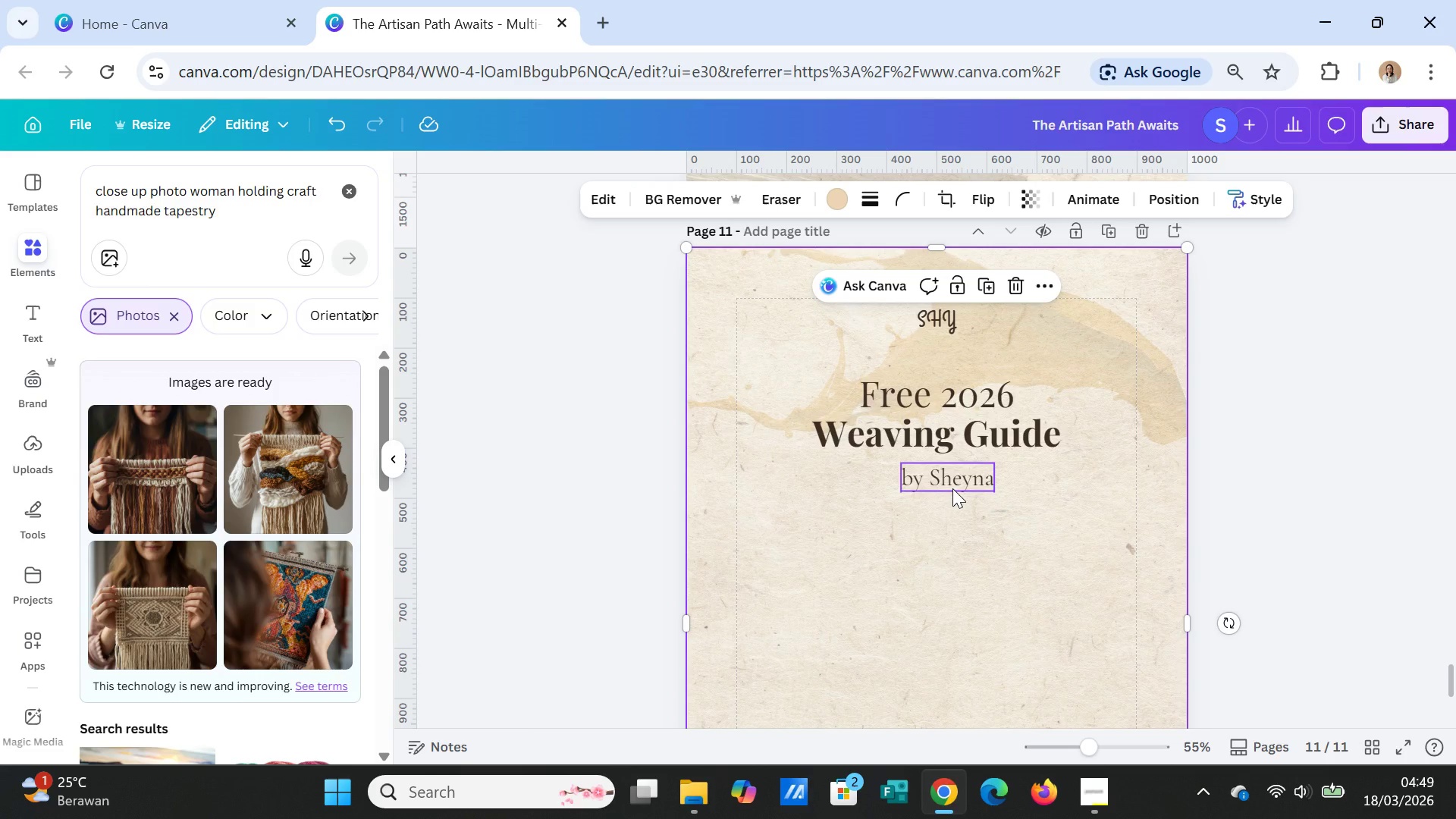 
left_click([952, 488])
 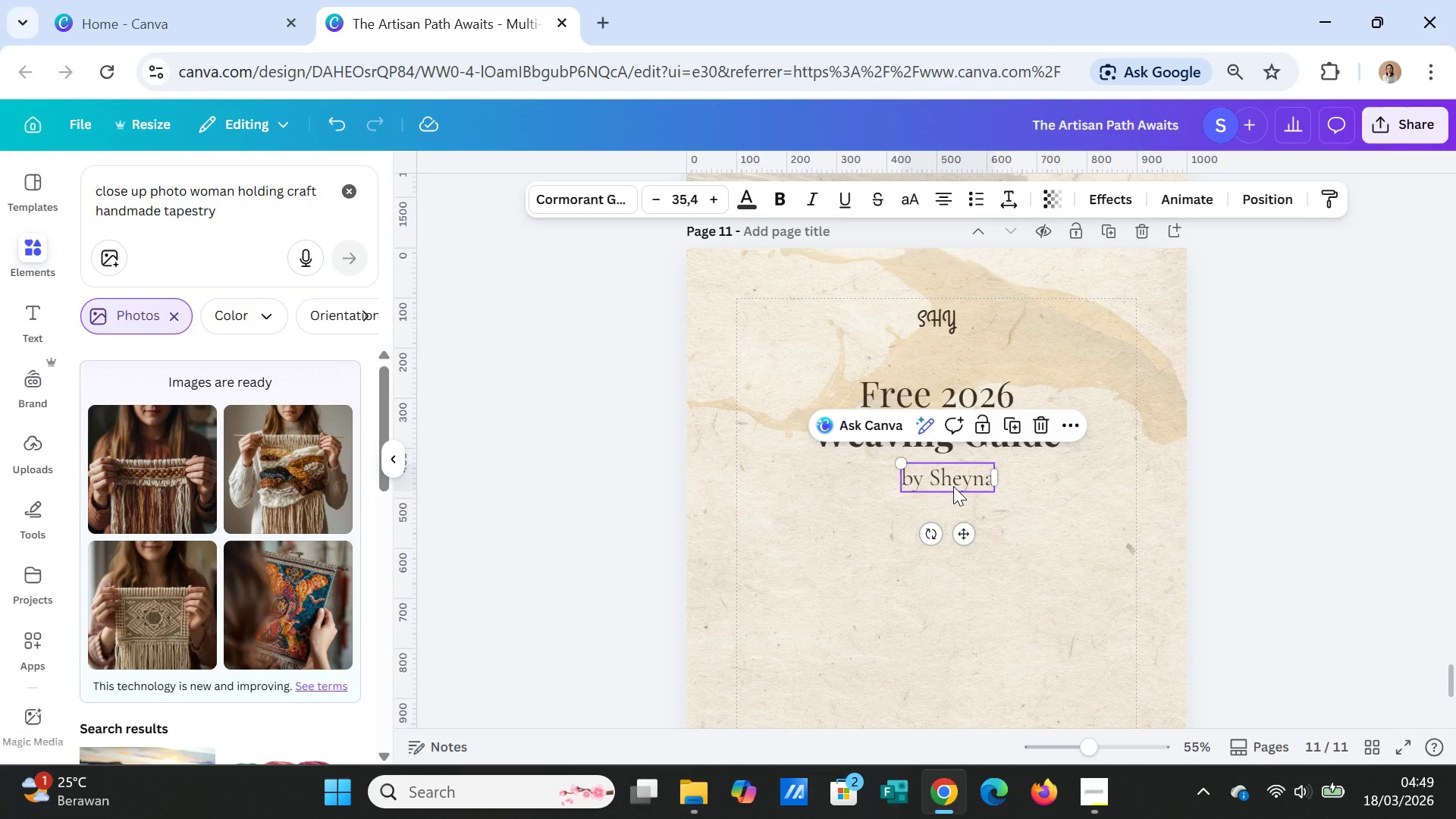 
left_click_drag(start_coordinate=[953, 486], to_coordinate=[946, 488])
 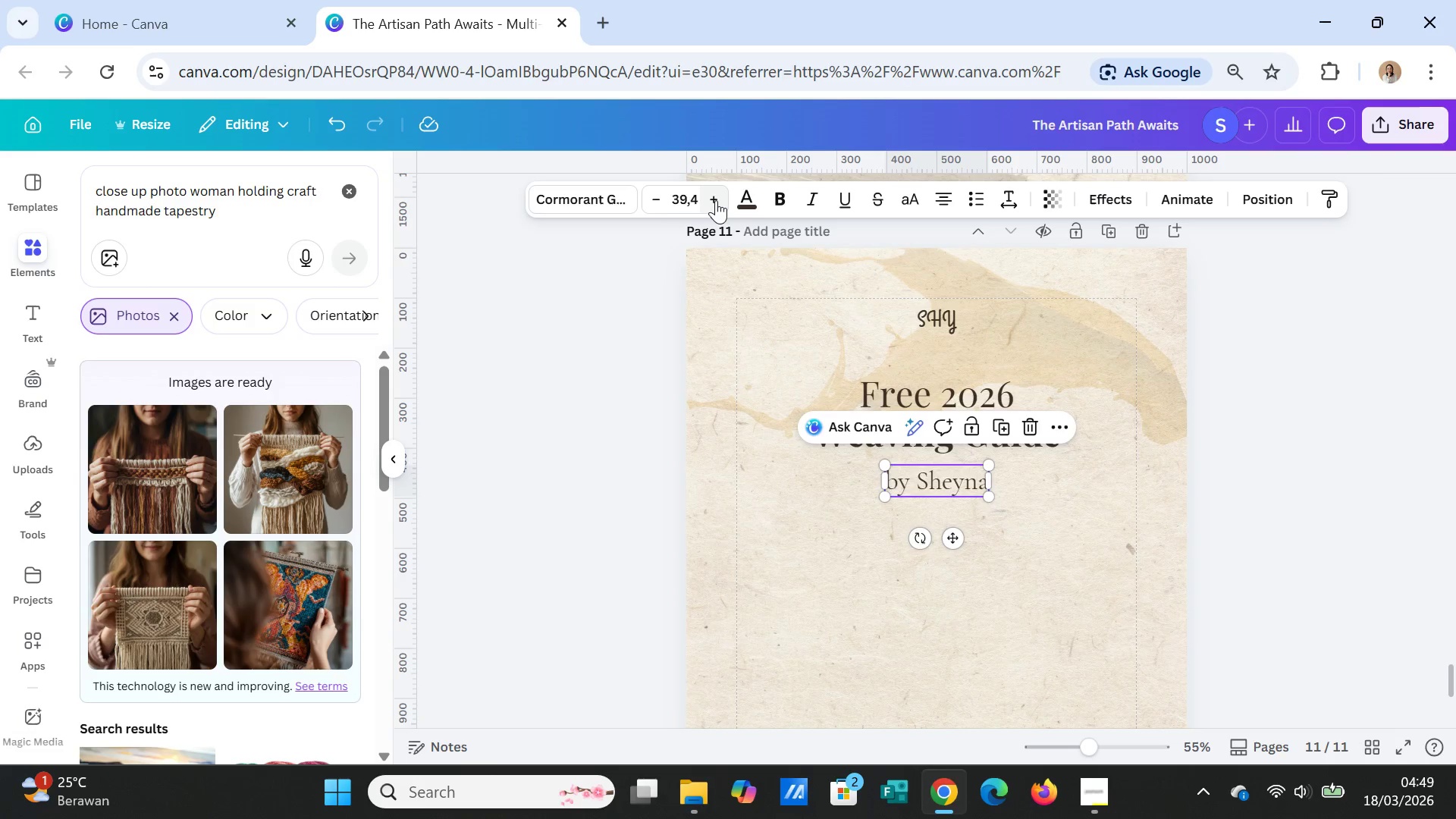 
left_click([716, 200])
 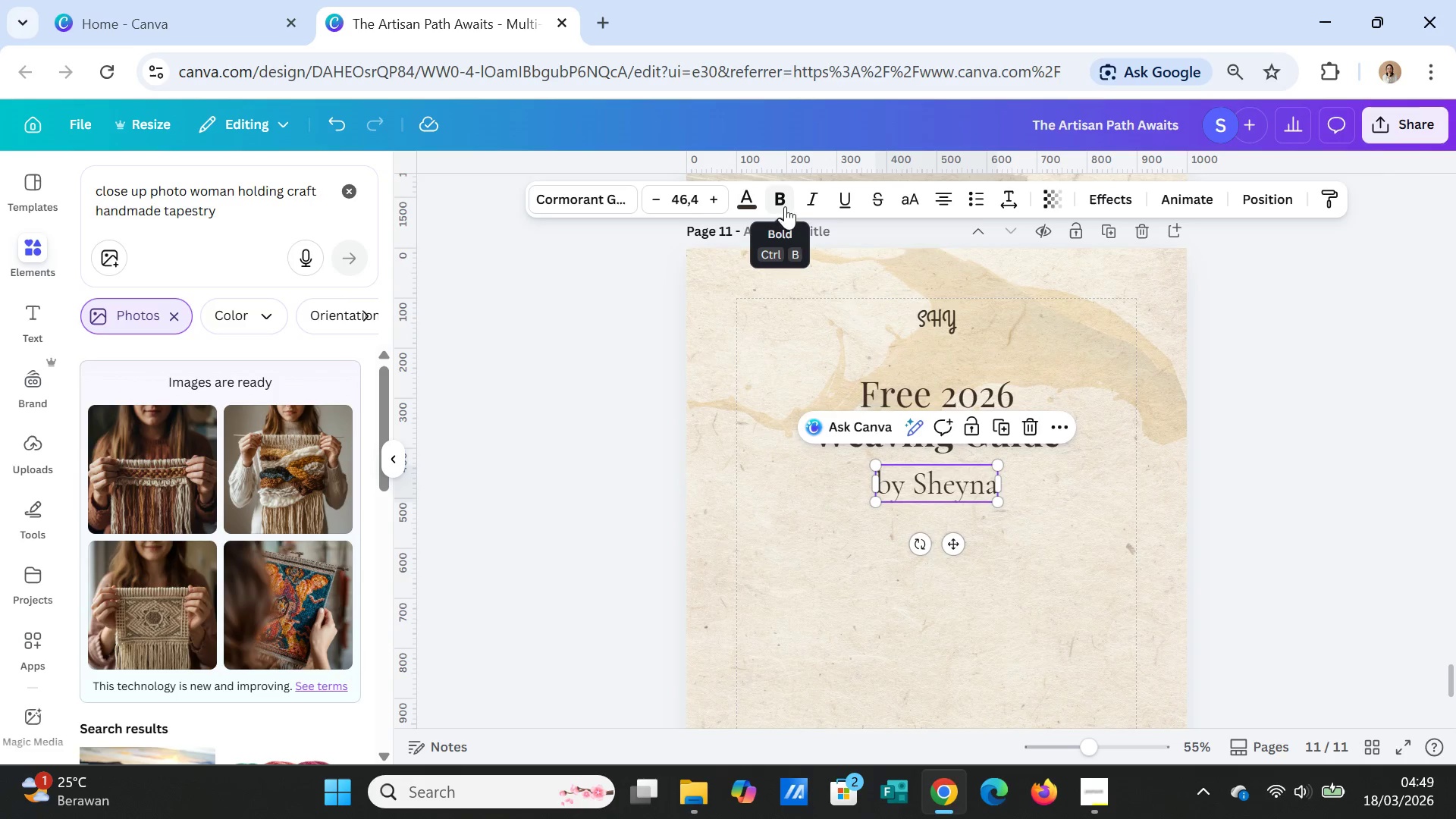 
left_click([1042, 544])
 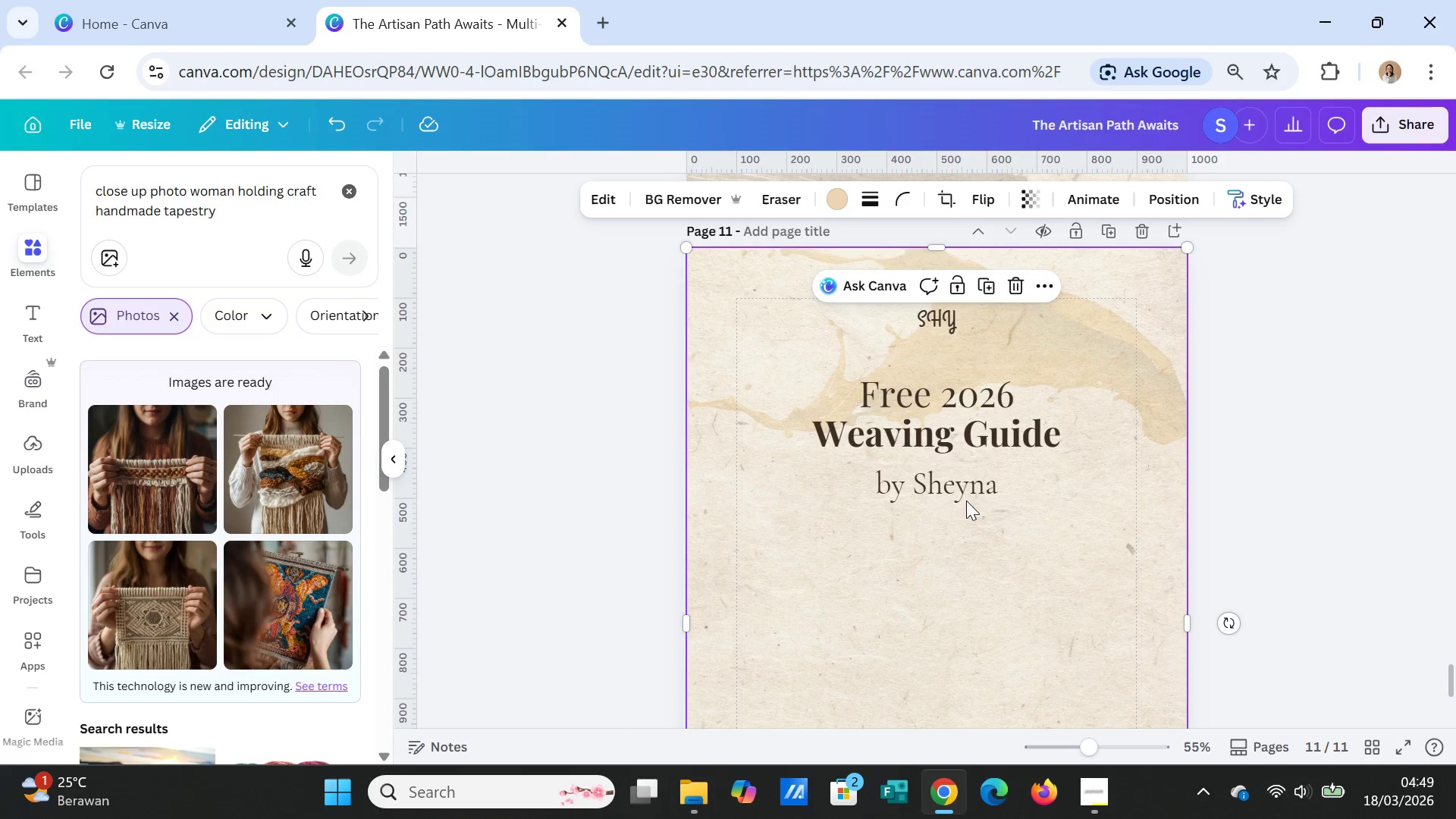 
left_click([963, 494])
 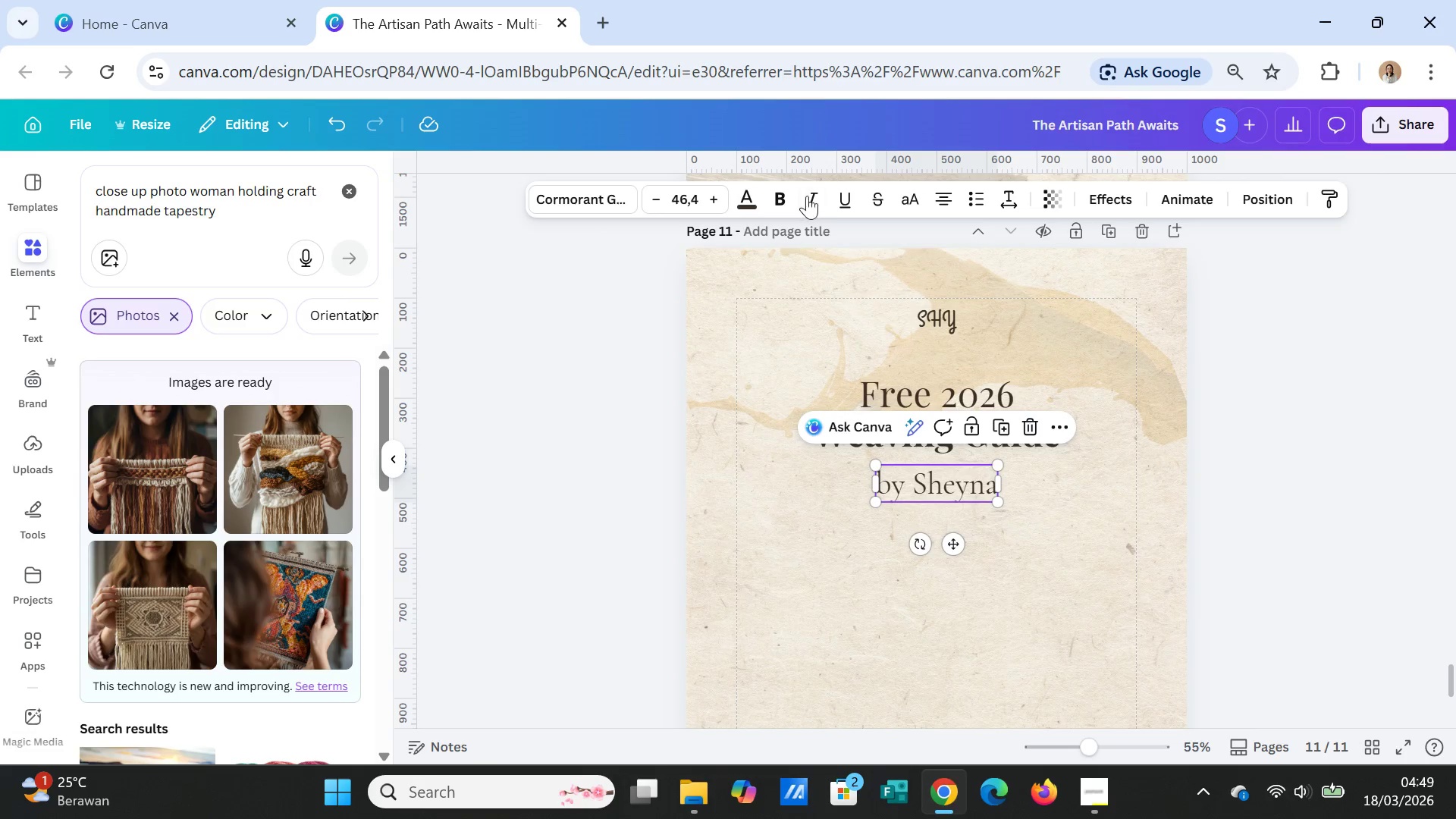 
left_click([810, 193])
 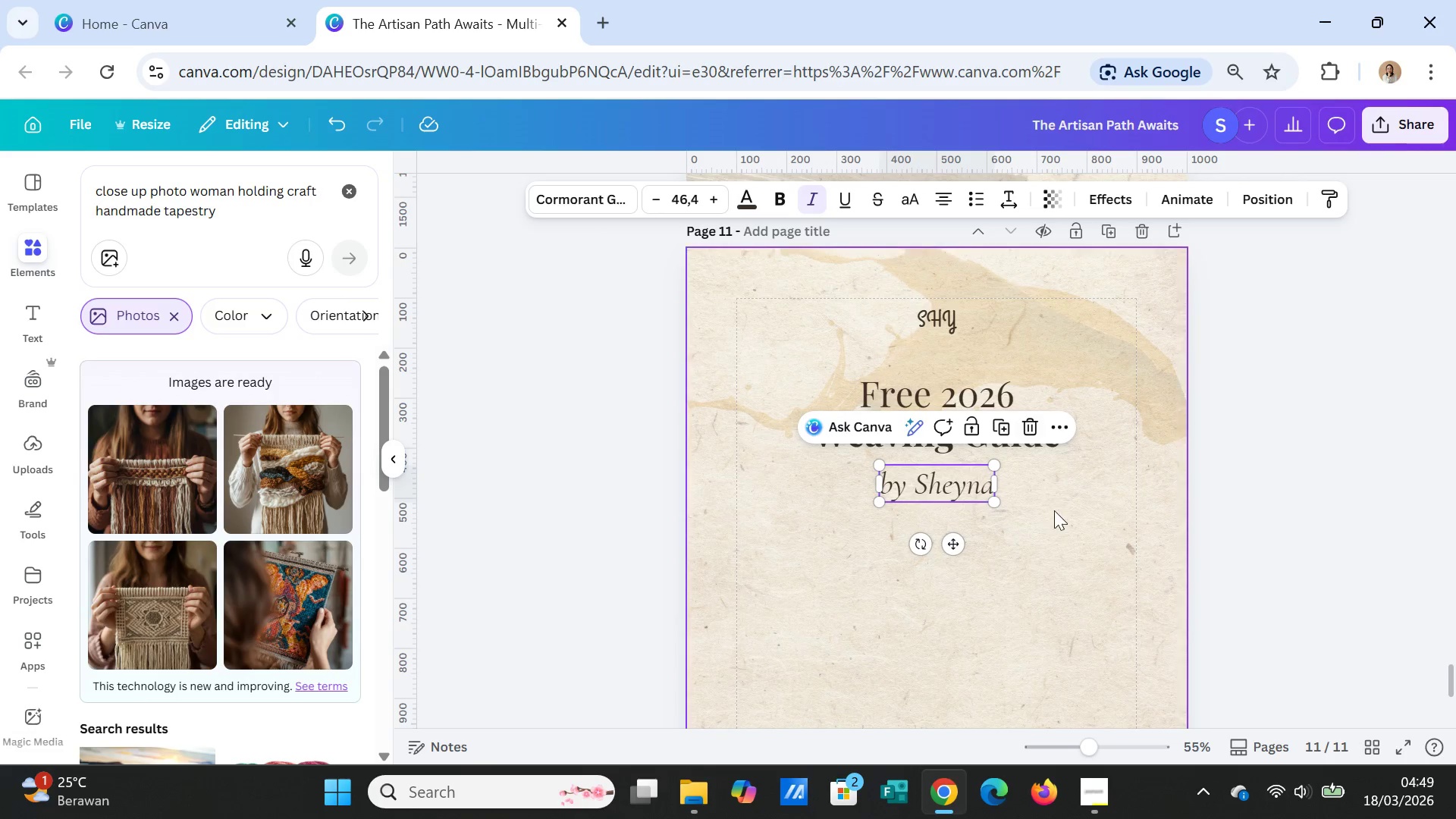 
left_click([1057, 520])
 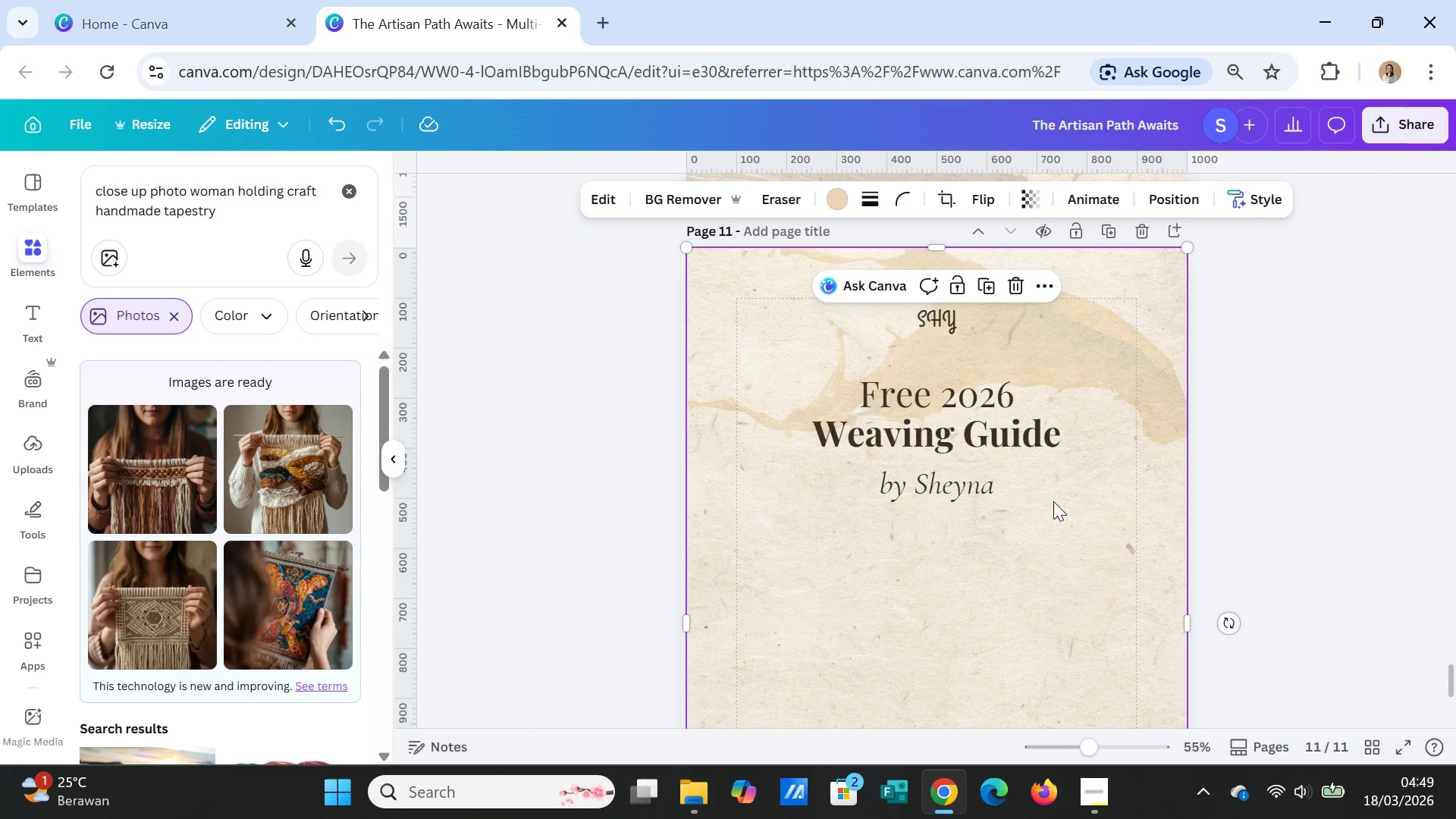 
scroll: coordinate [1053, 501], scroll_direction: down, amount: 1.0
 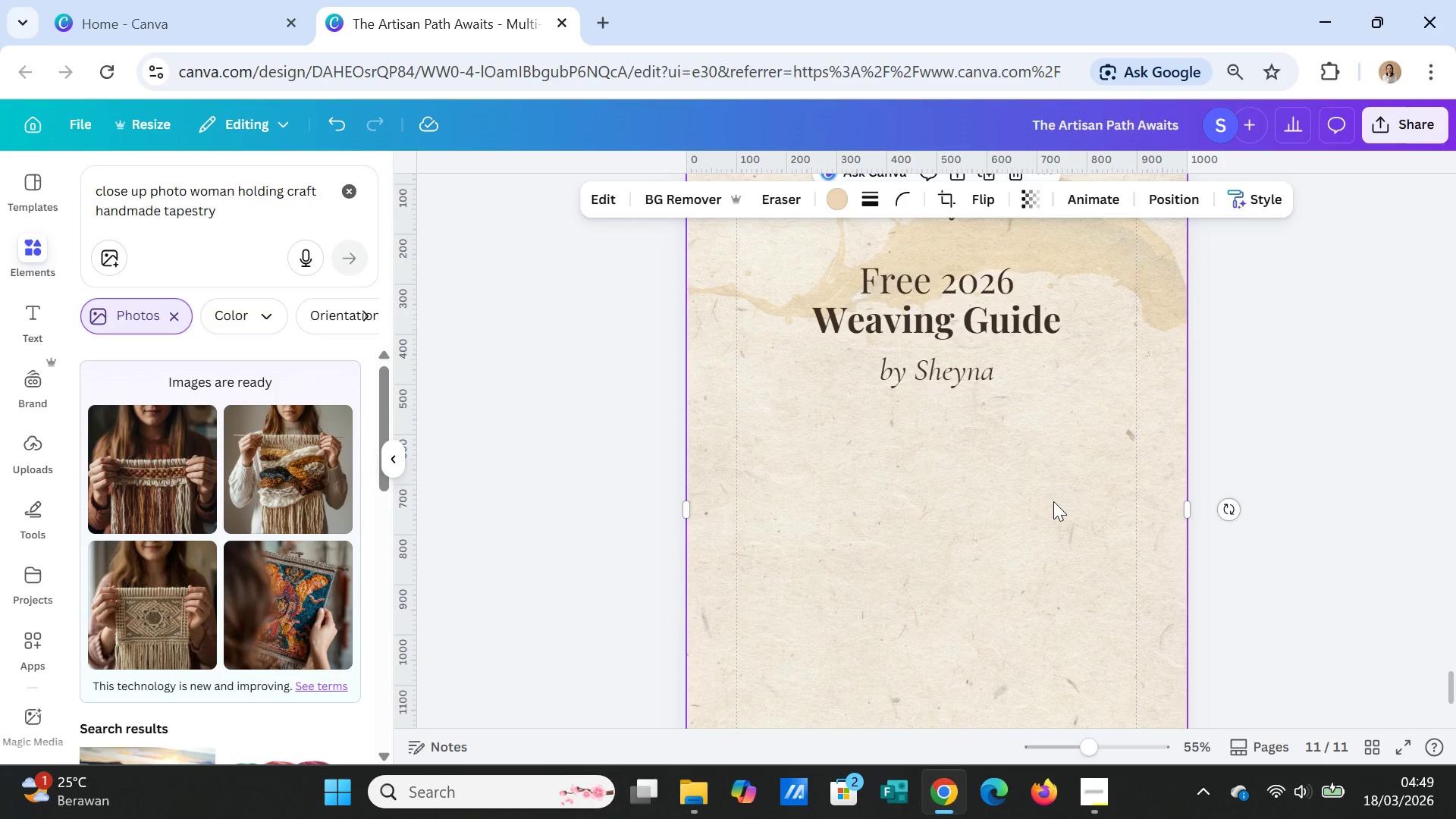 
scroll: coordinate [1053, 500], scroll_direction: up, amount: 39.0
 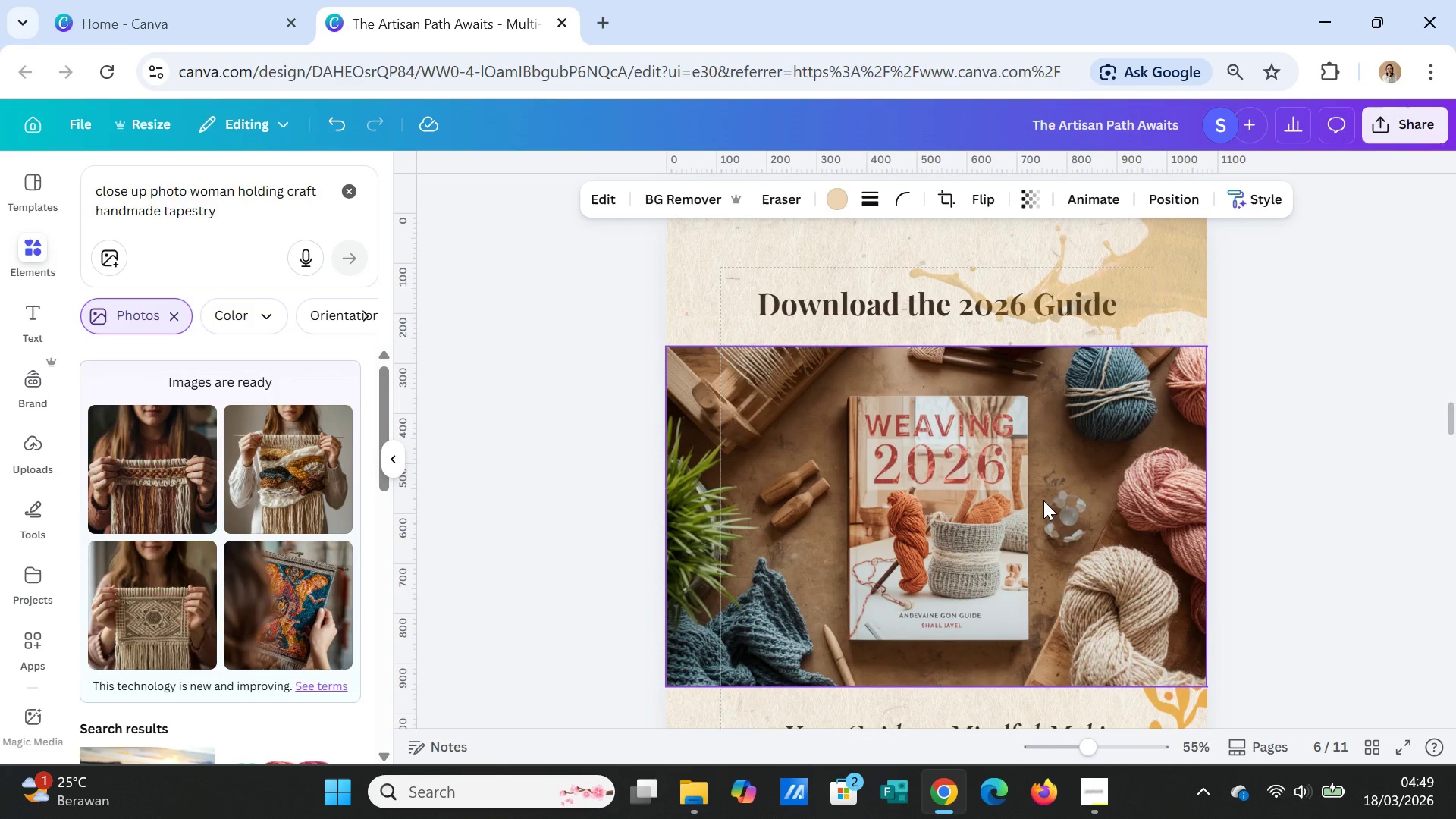 
left_click([1043, 501])
 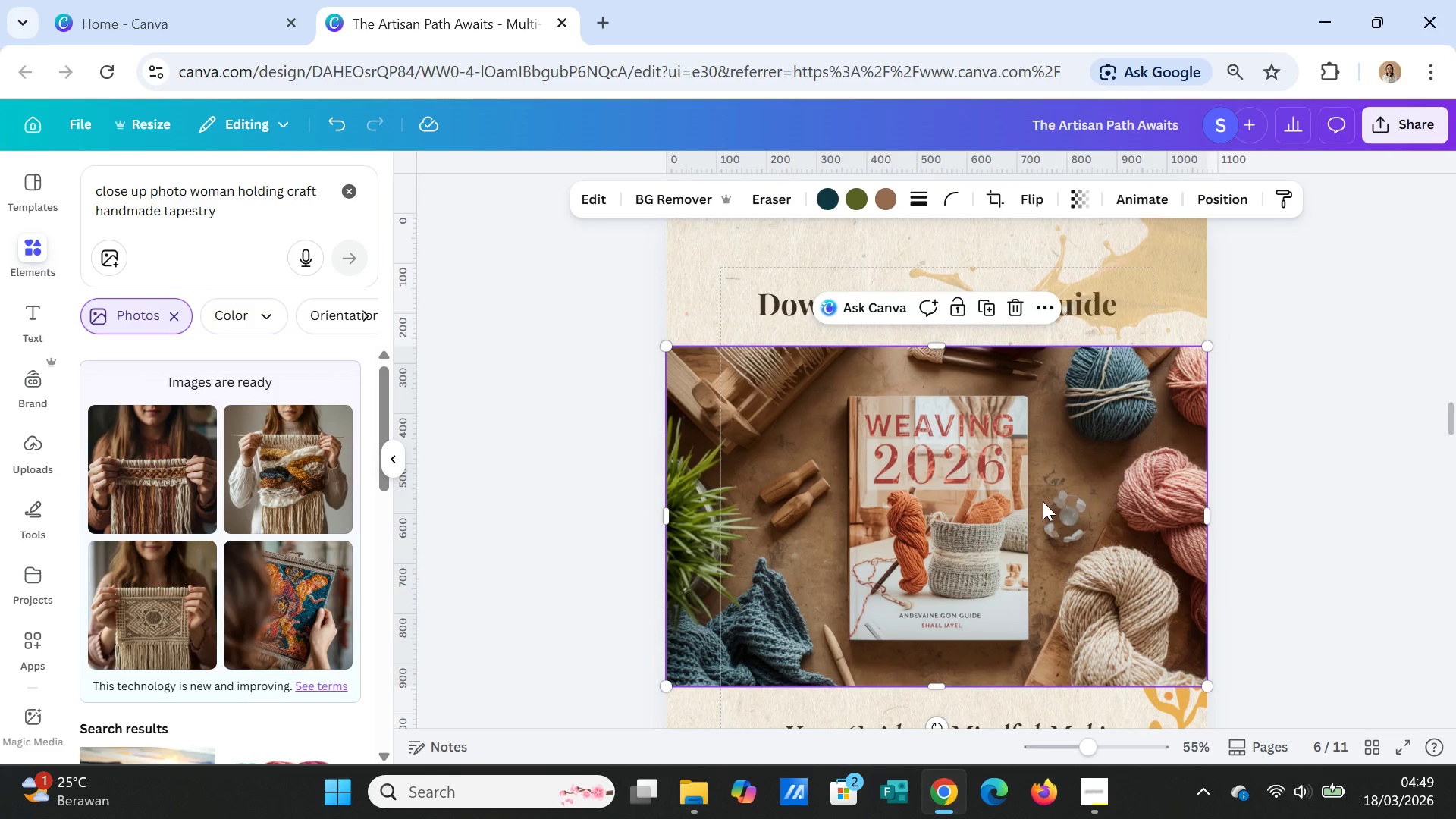 
key(Control+ControlLeft)
 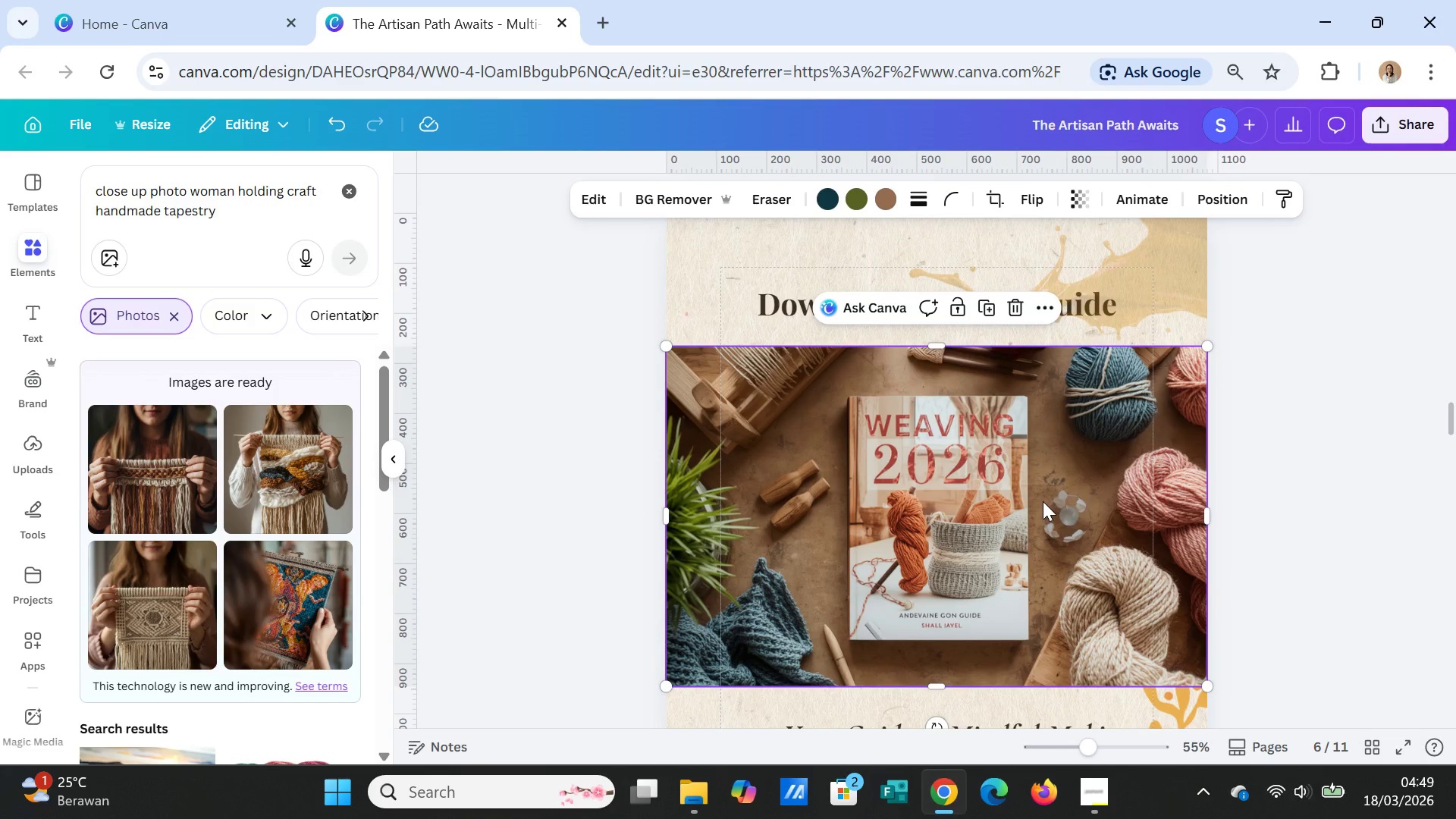 
key(Control+C)
 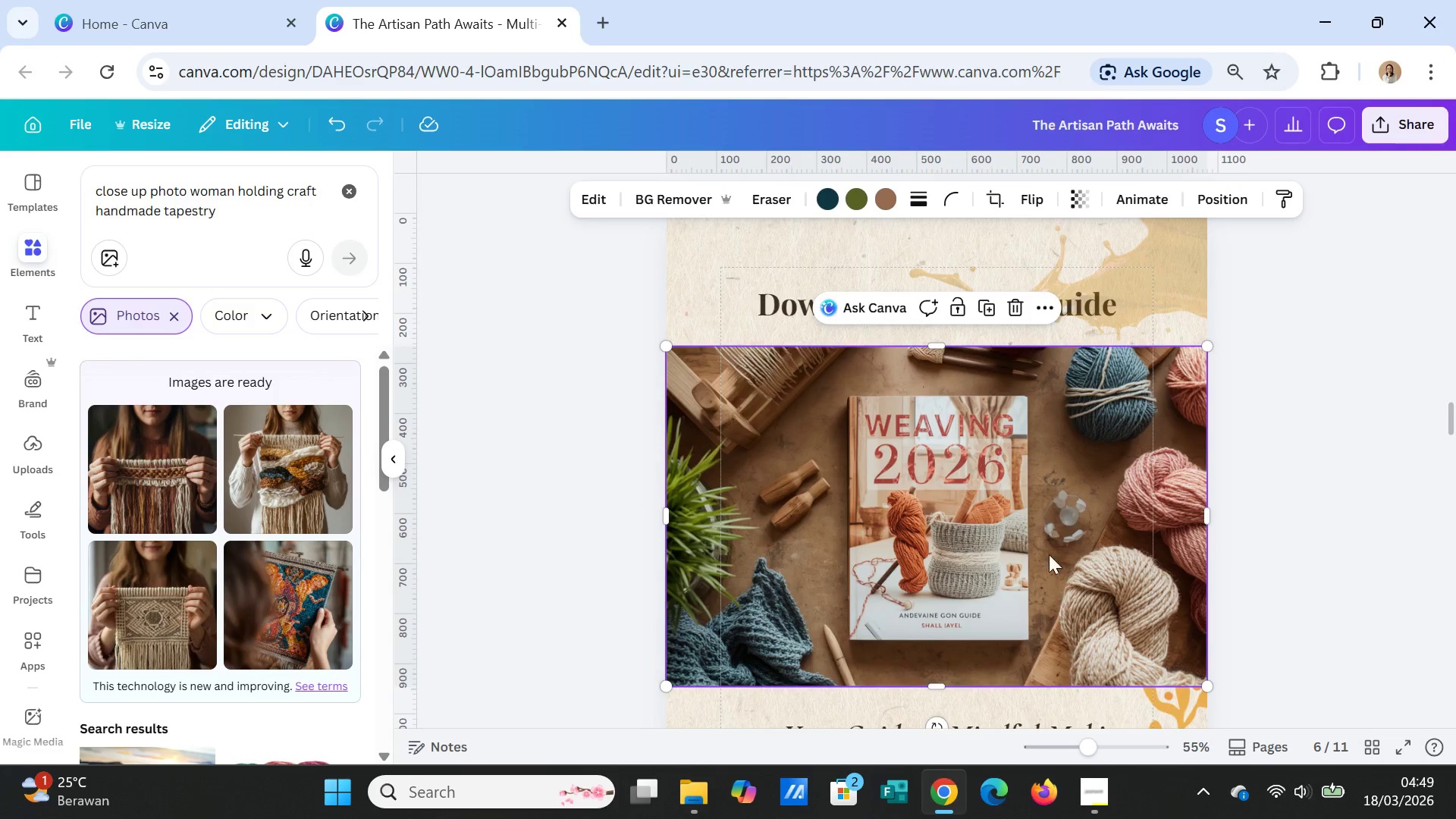 
scroll: coordinate [1055, 538], scroll_direction: down, amount: 41.0
 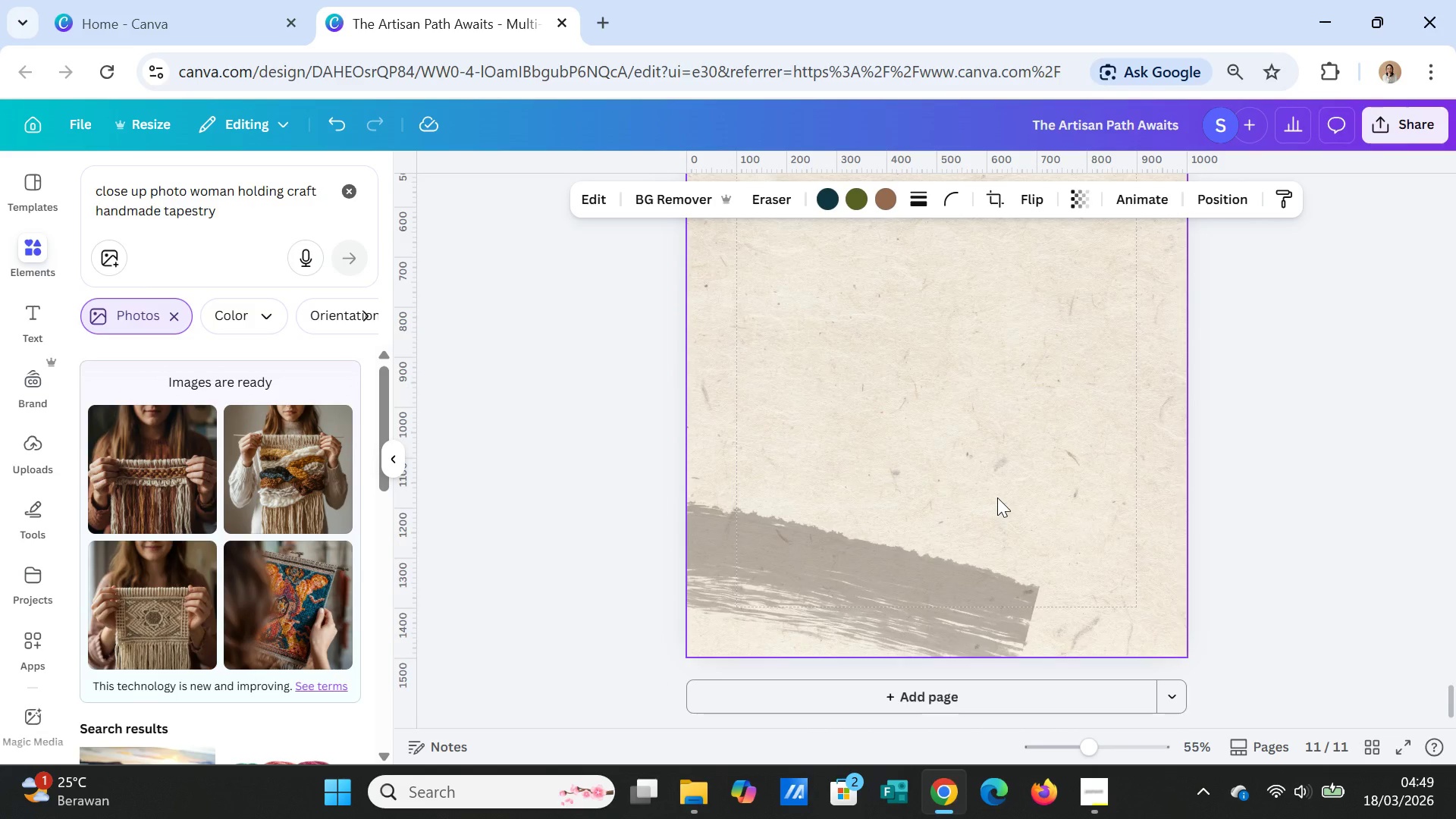 
scroll: coordinate [997, 497], scroll_direction: up, amount: 2.0
 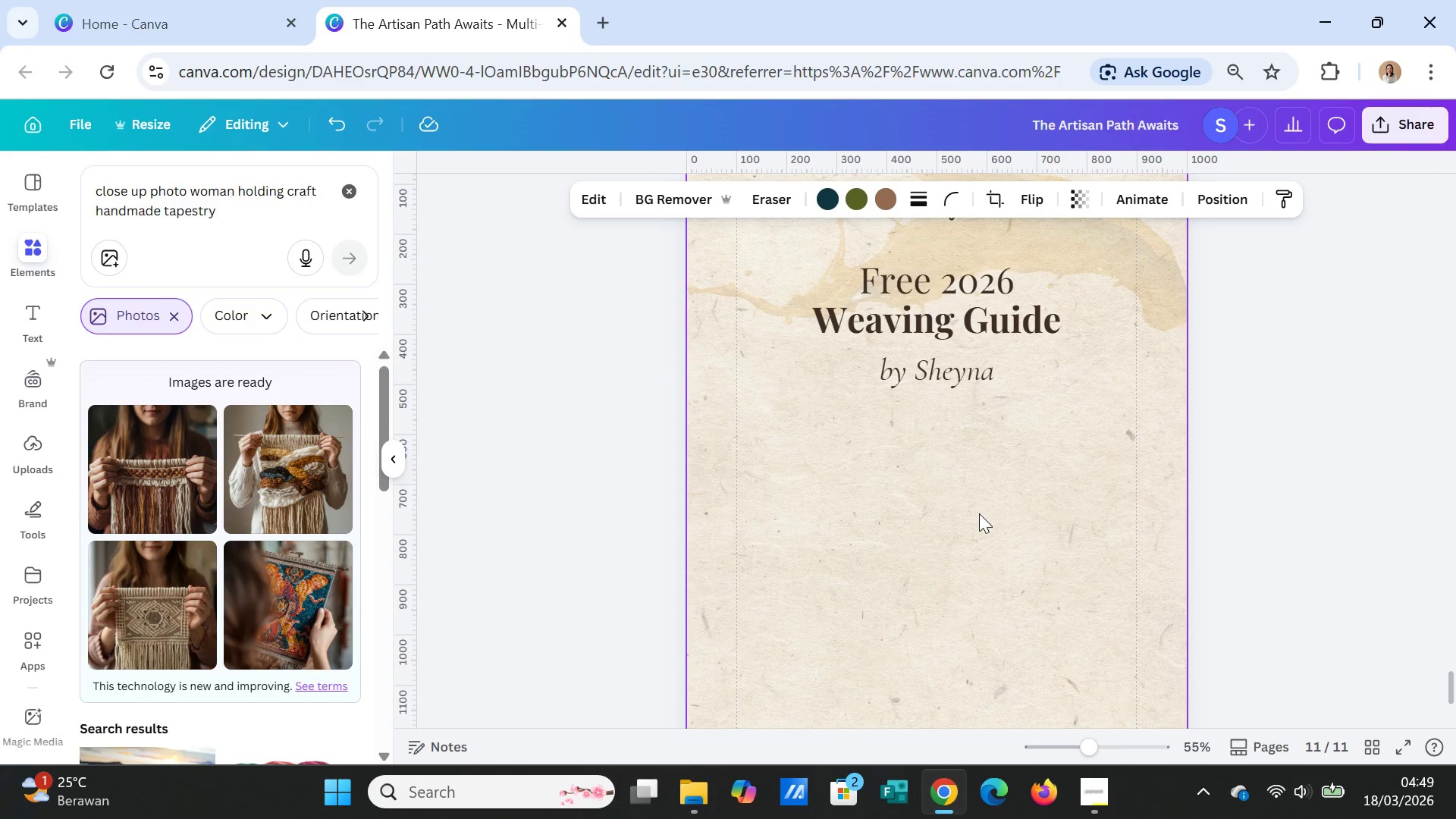 
left_click([979, 513])
 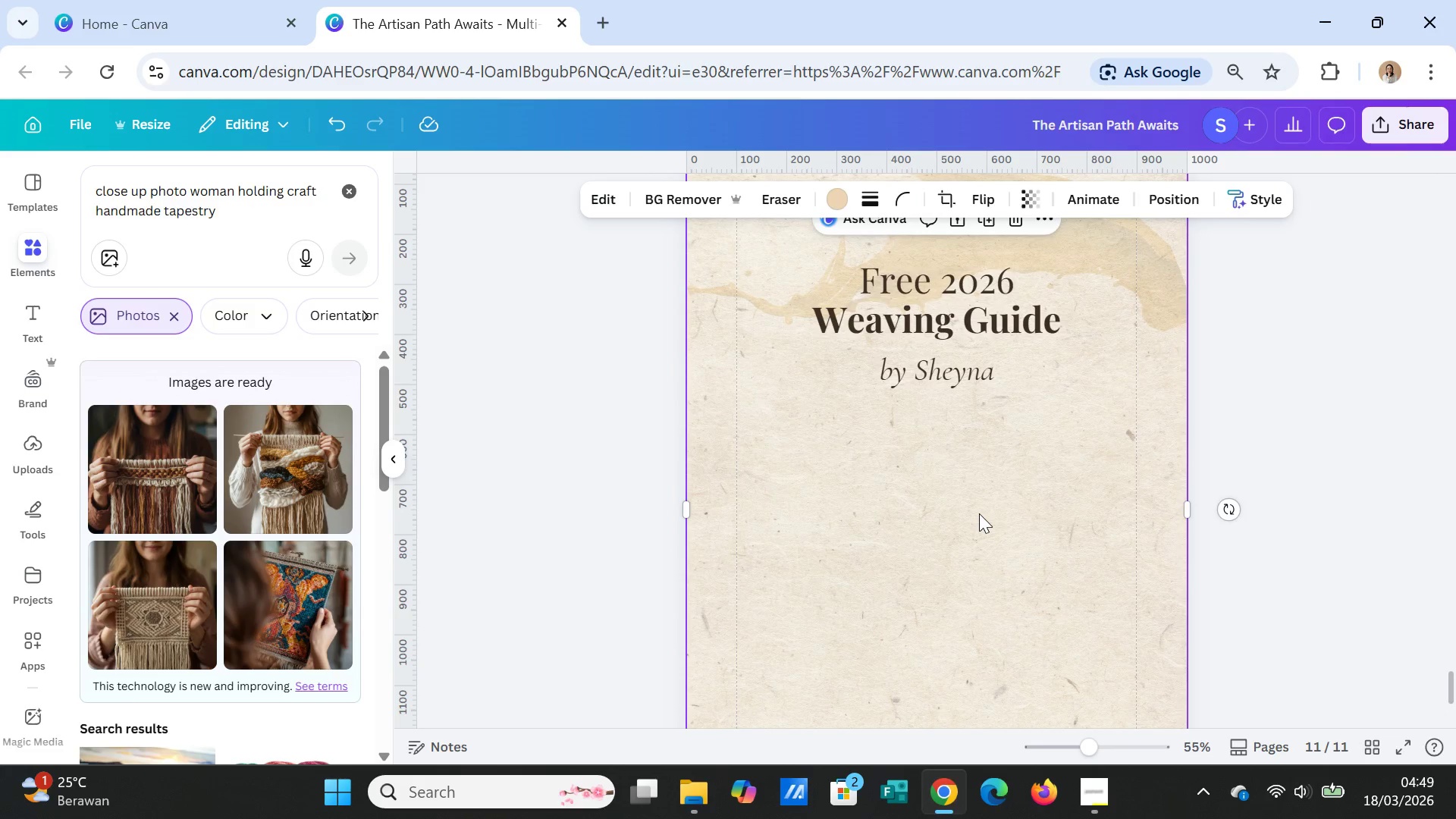 
key(Control+ControlLeft)
 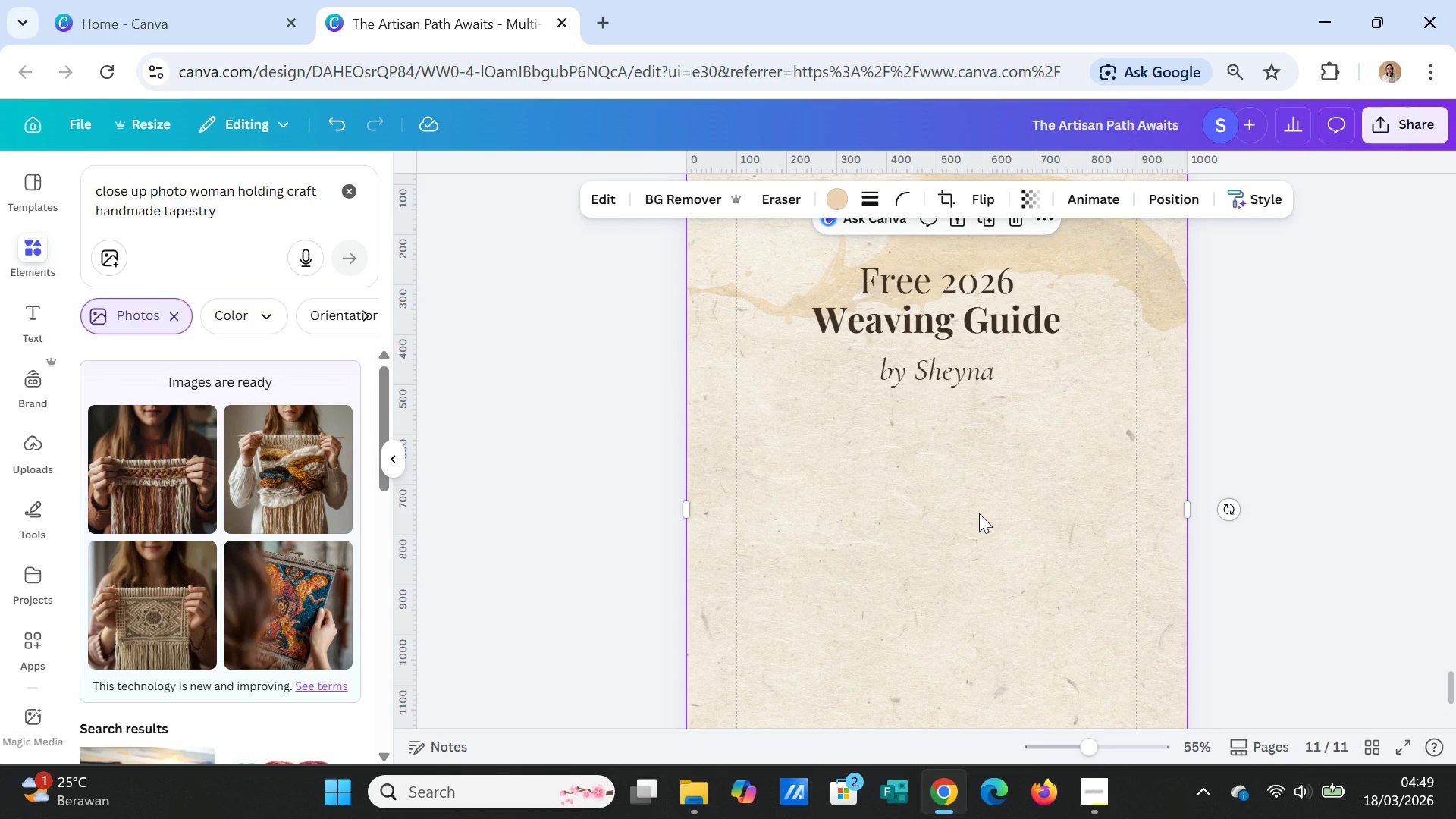 
key(Control+V)
 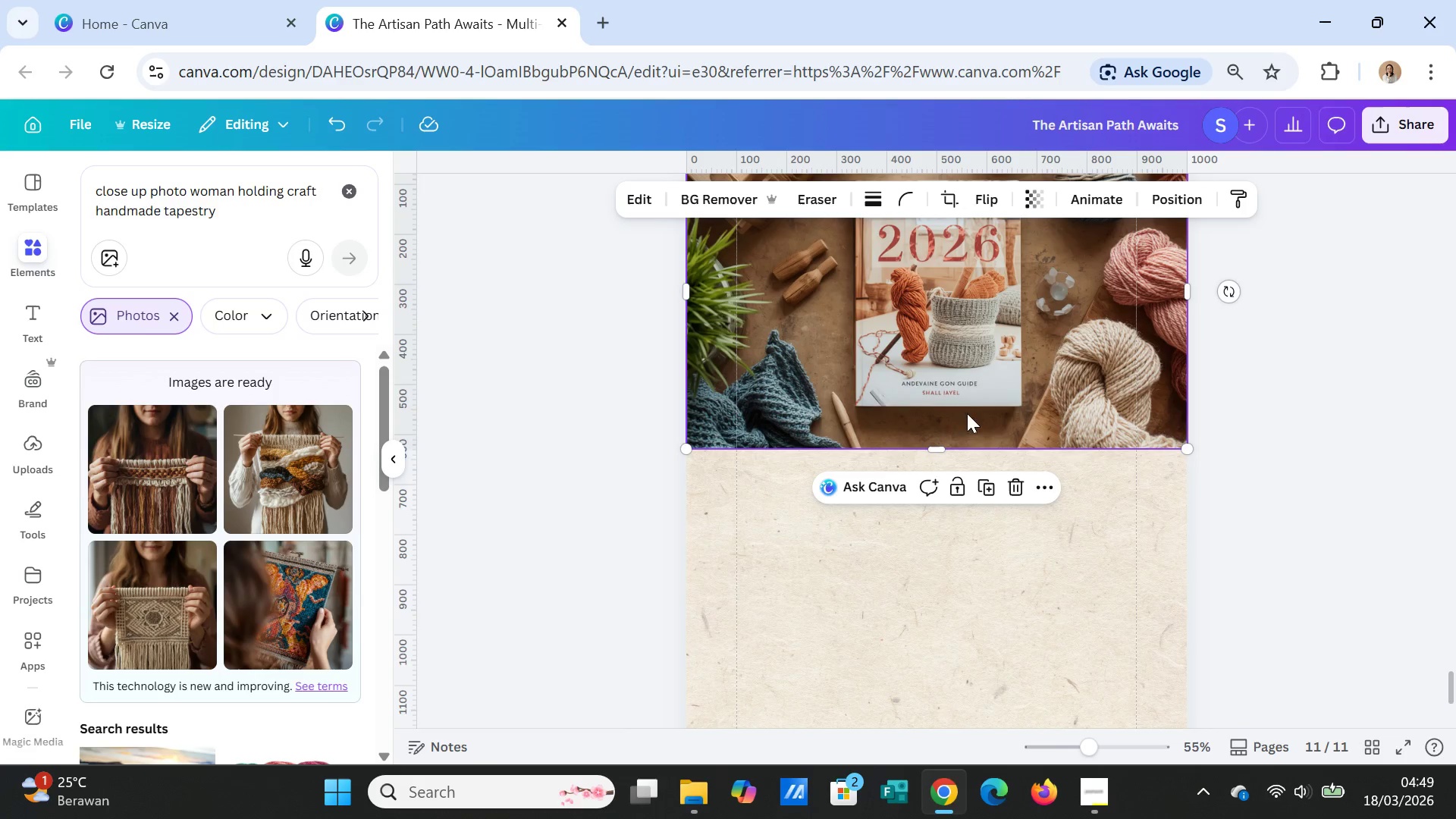 
left_click_drag(start_coordinate=[966, 403], to_coordinate=[968, 670])
 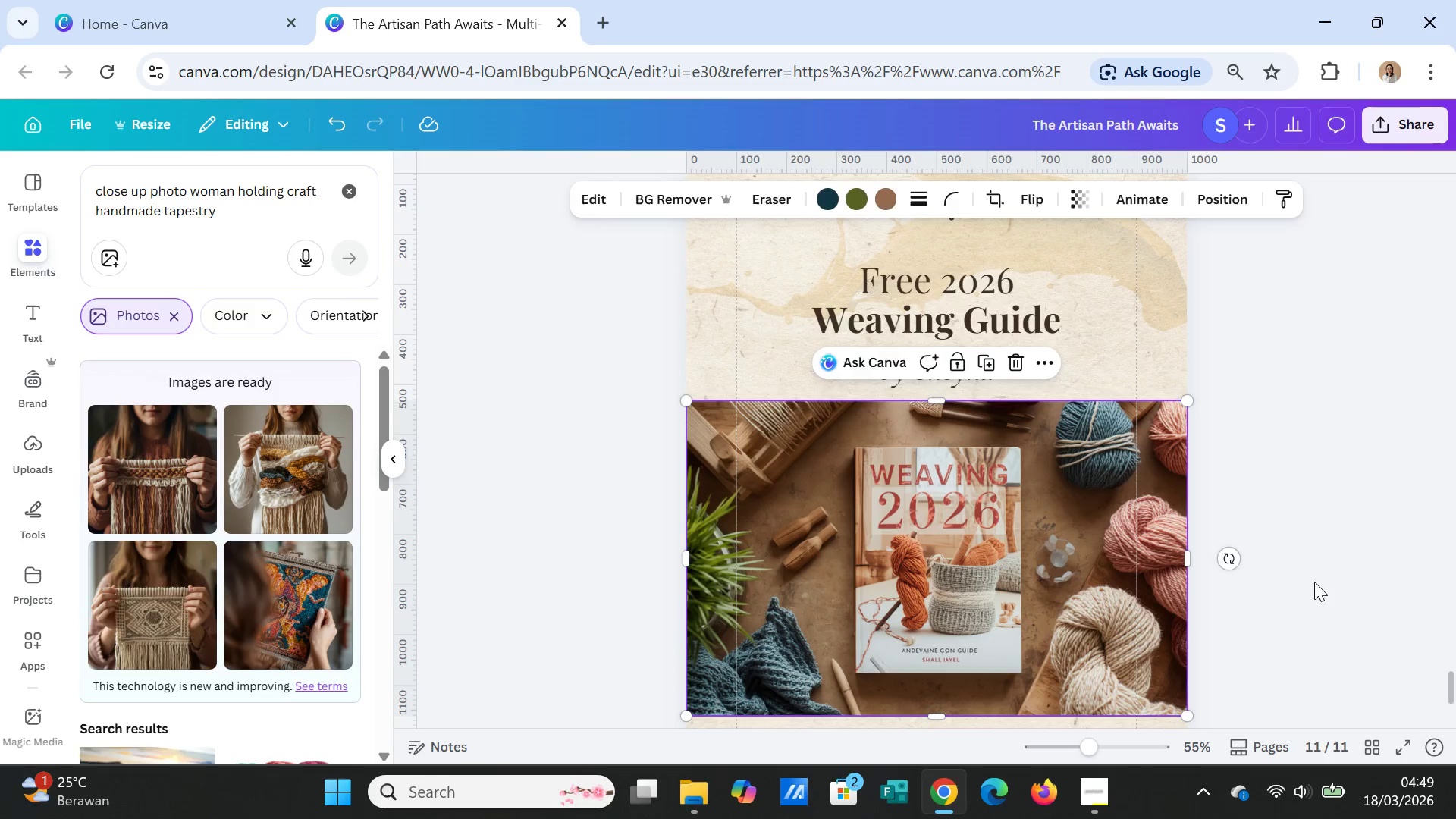 
left_click([1315, 580])
 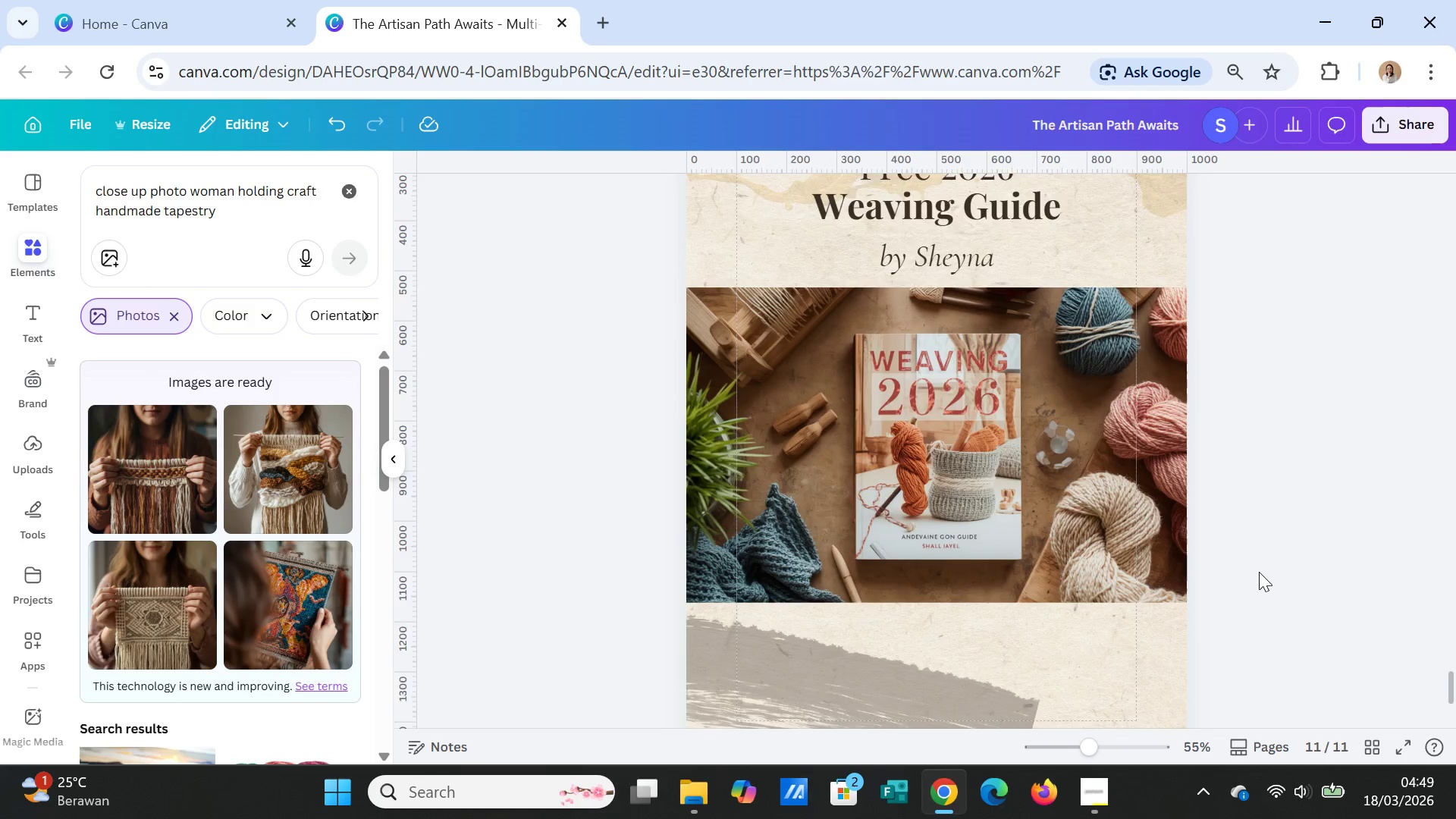 
scroll: coordinate [1259, 572], scroll_direction: down, amount: 2.0
 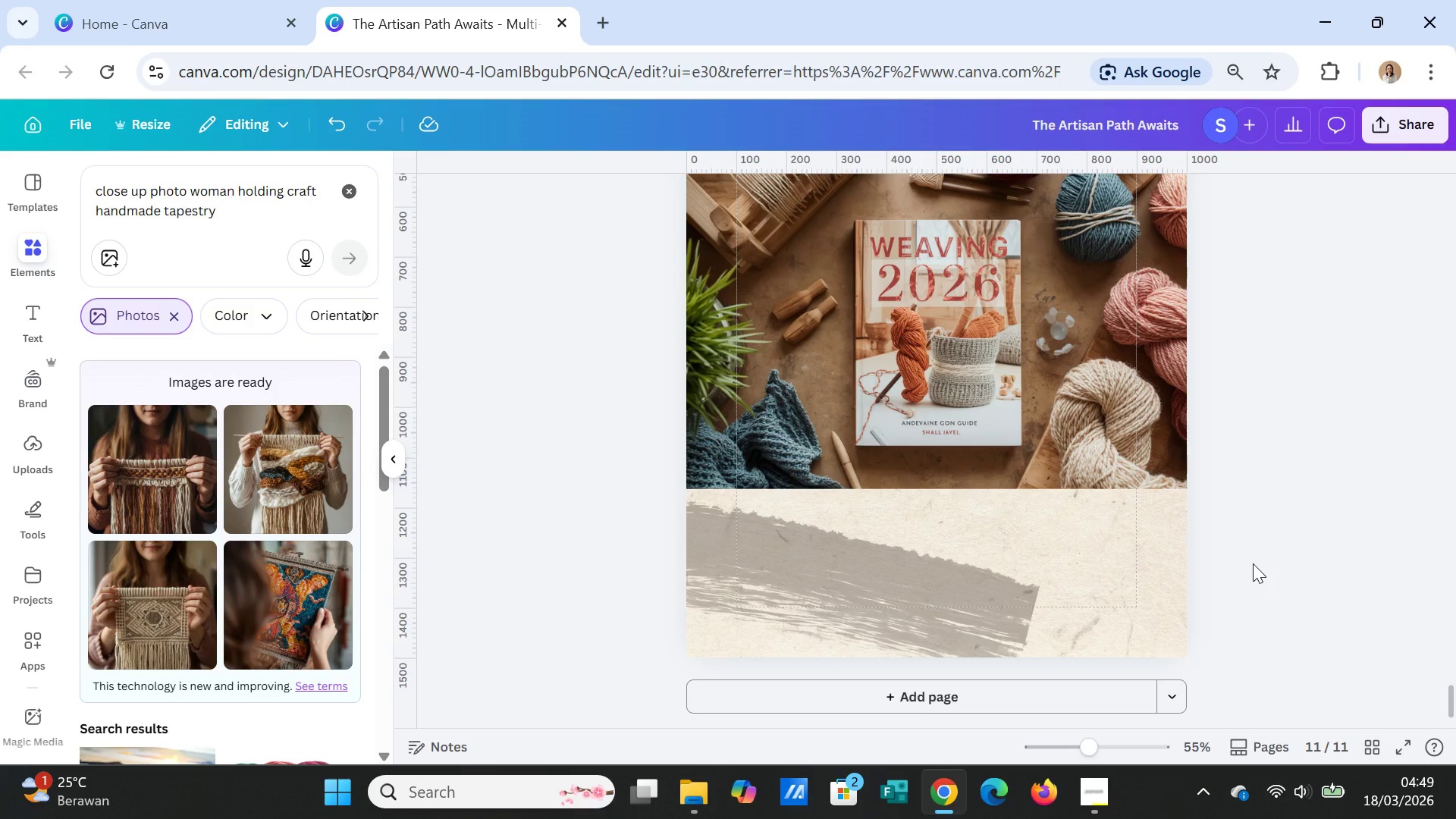 
scroll: coordinate [1252, 557], scroll_direction: up, amount: 3.0
 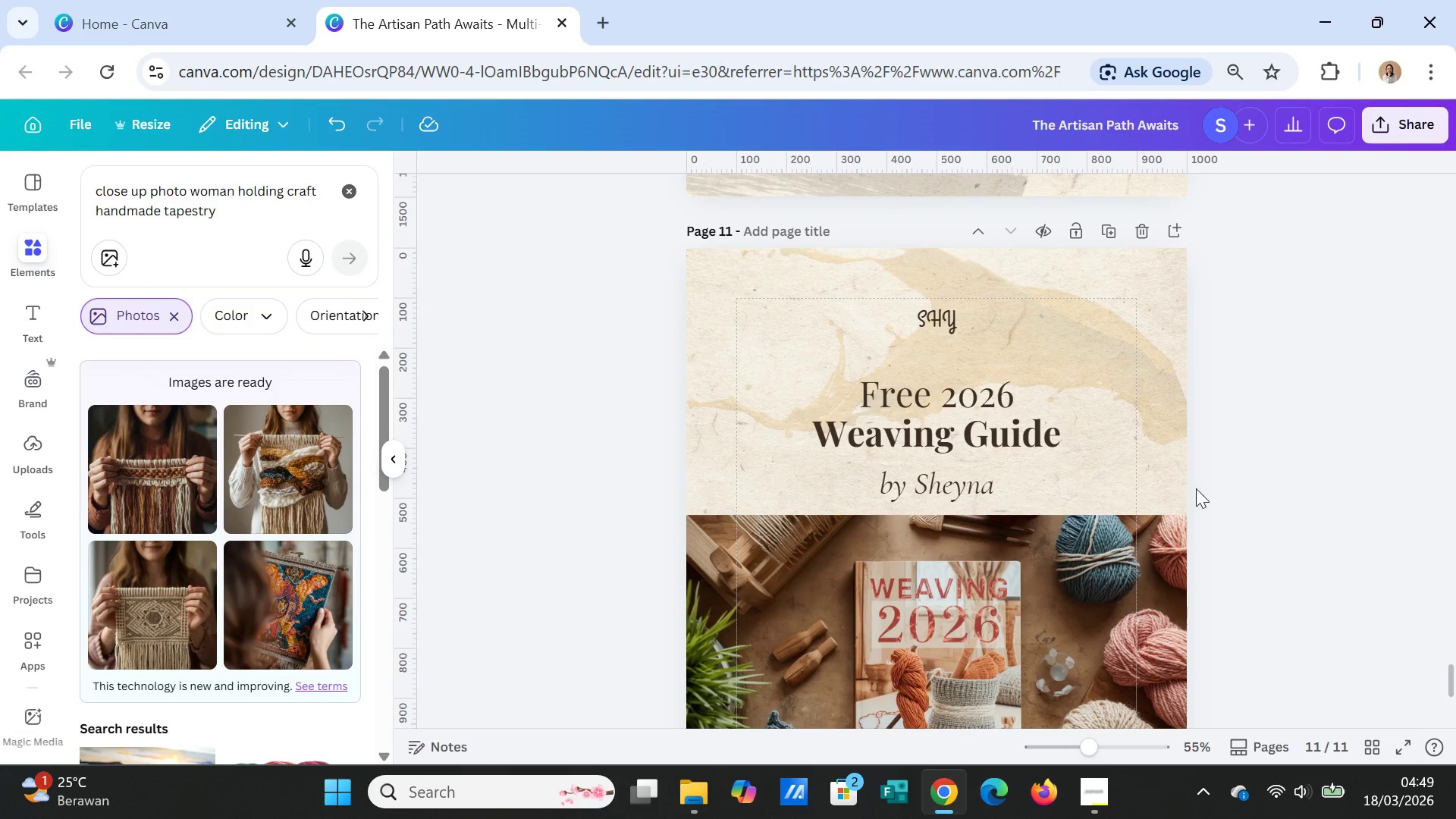 
left_click([1138, 385])
 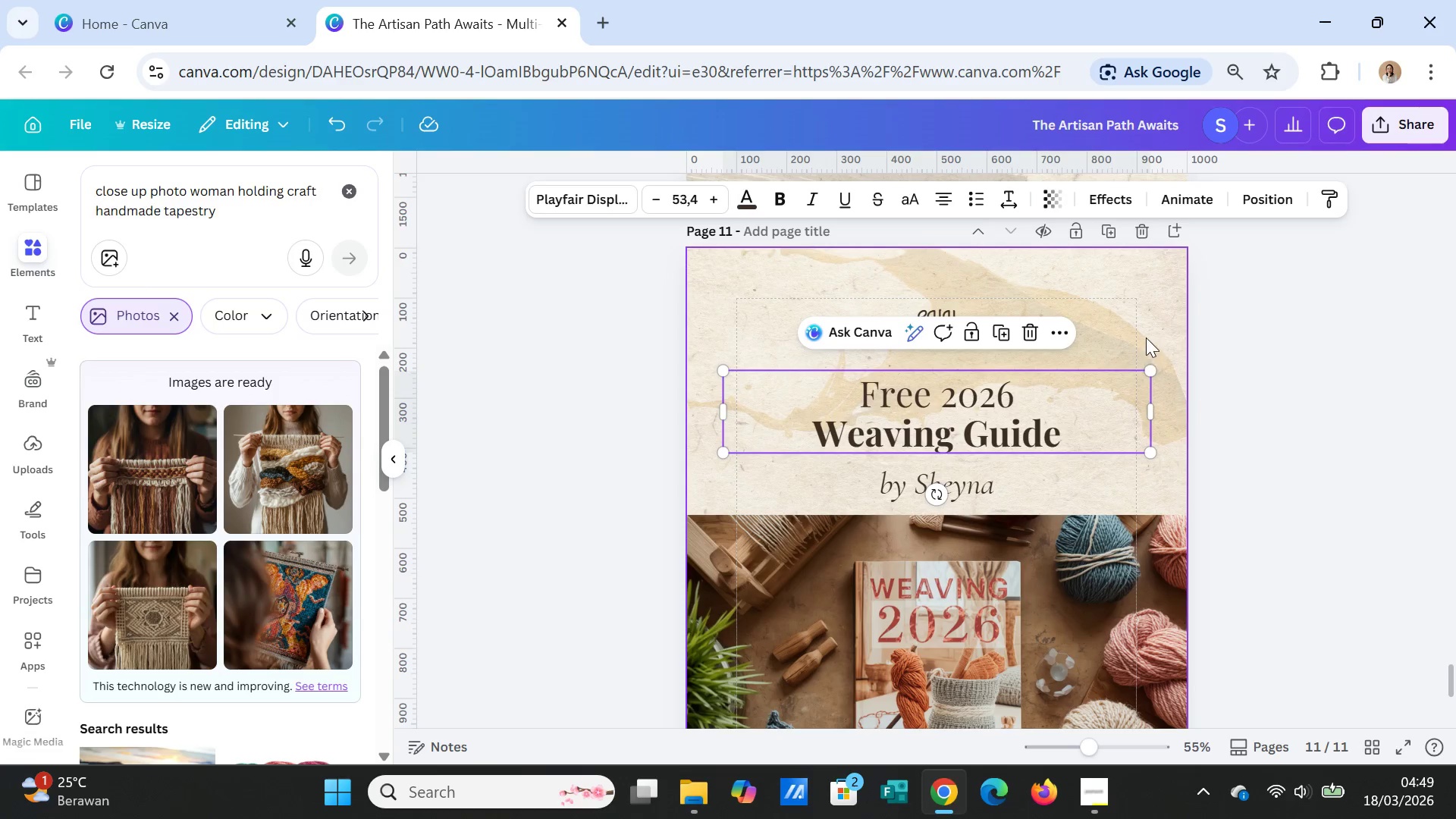 
left_click([1146, 337])
 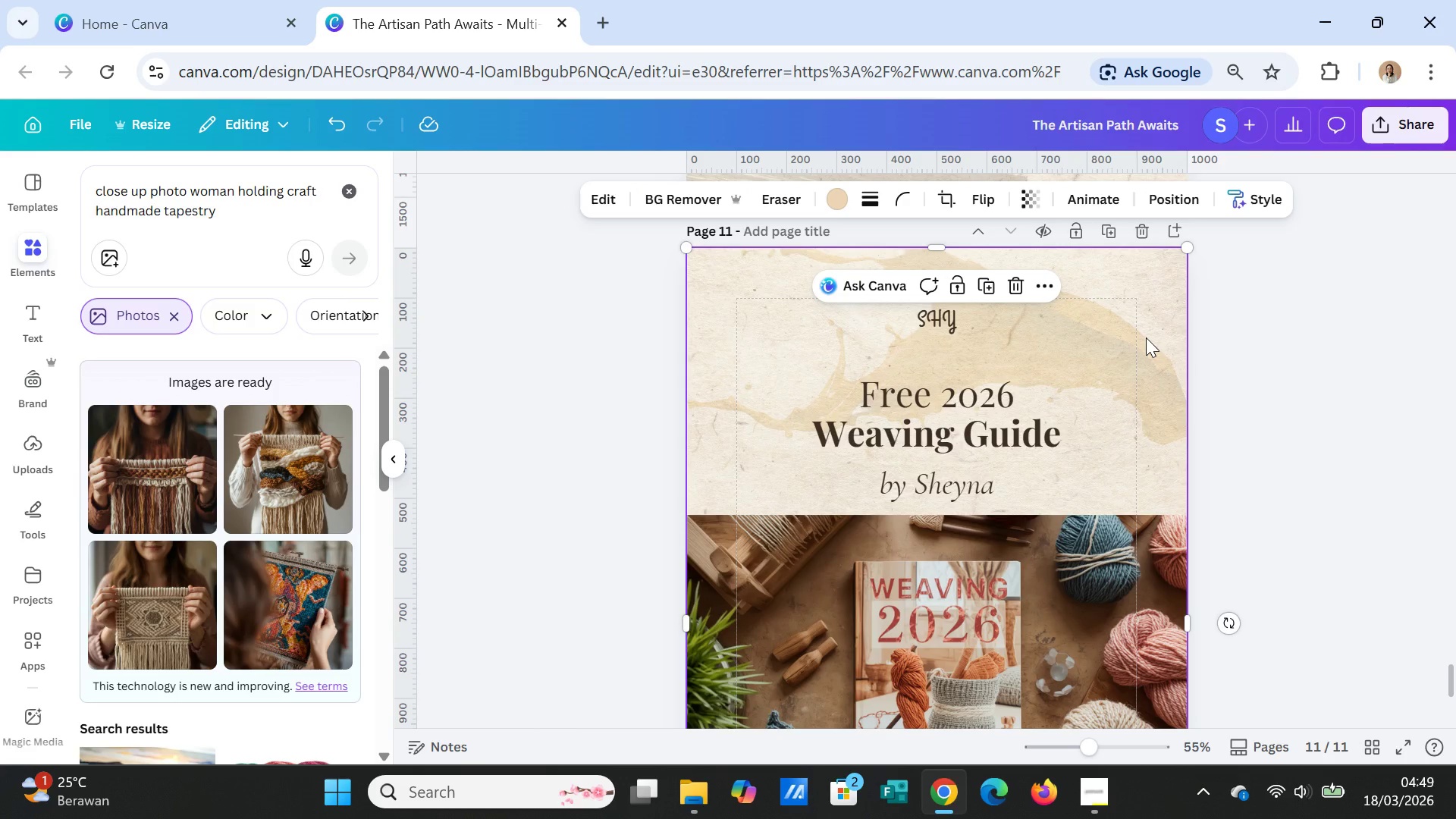 
right_click([1146, 337])
 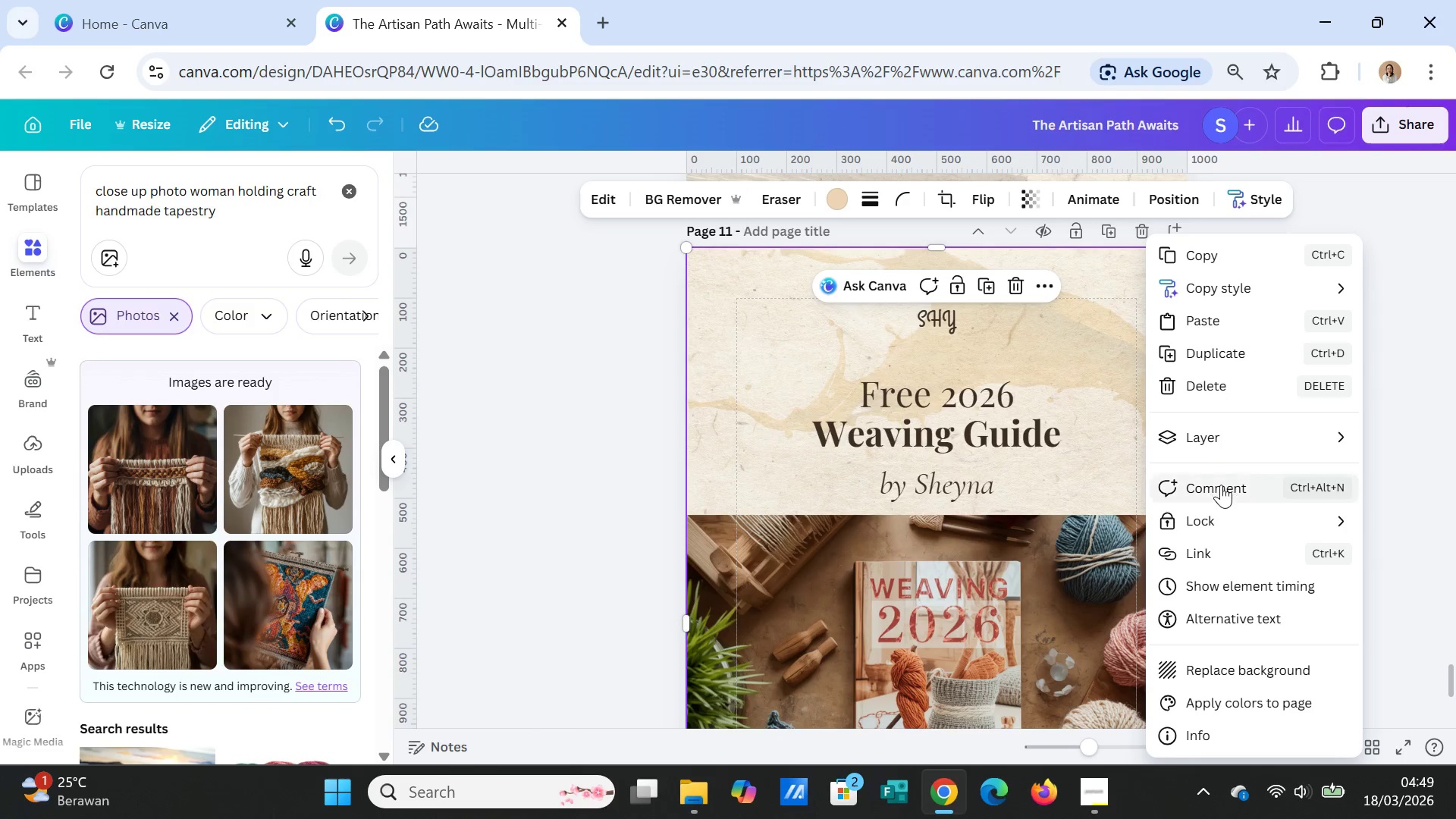 
left_click([1231, 436])
 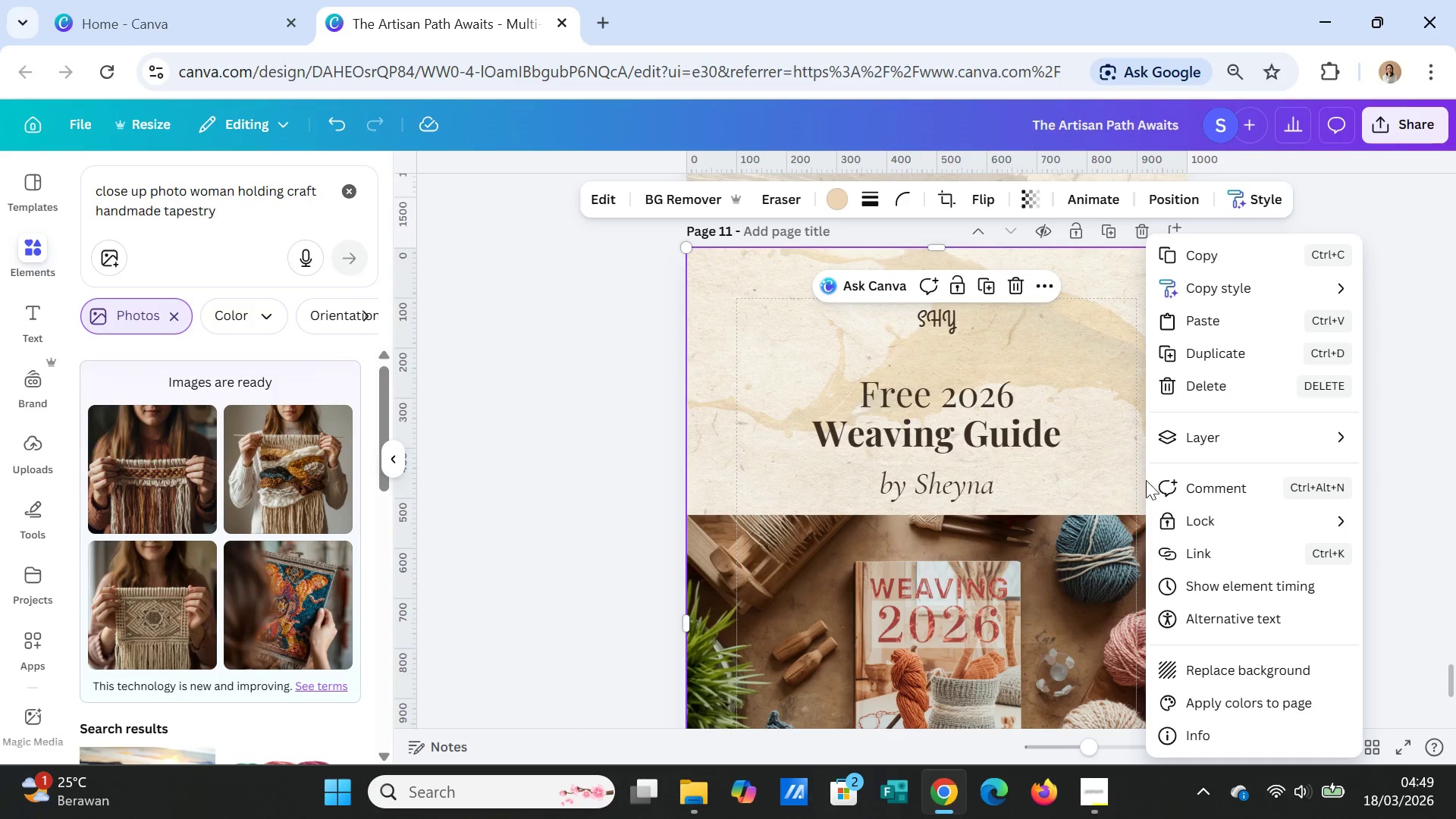 
left_click([1210, 441])
 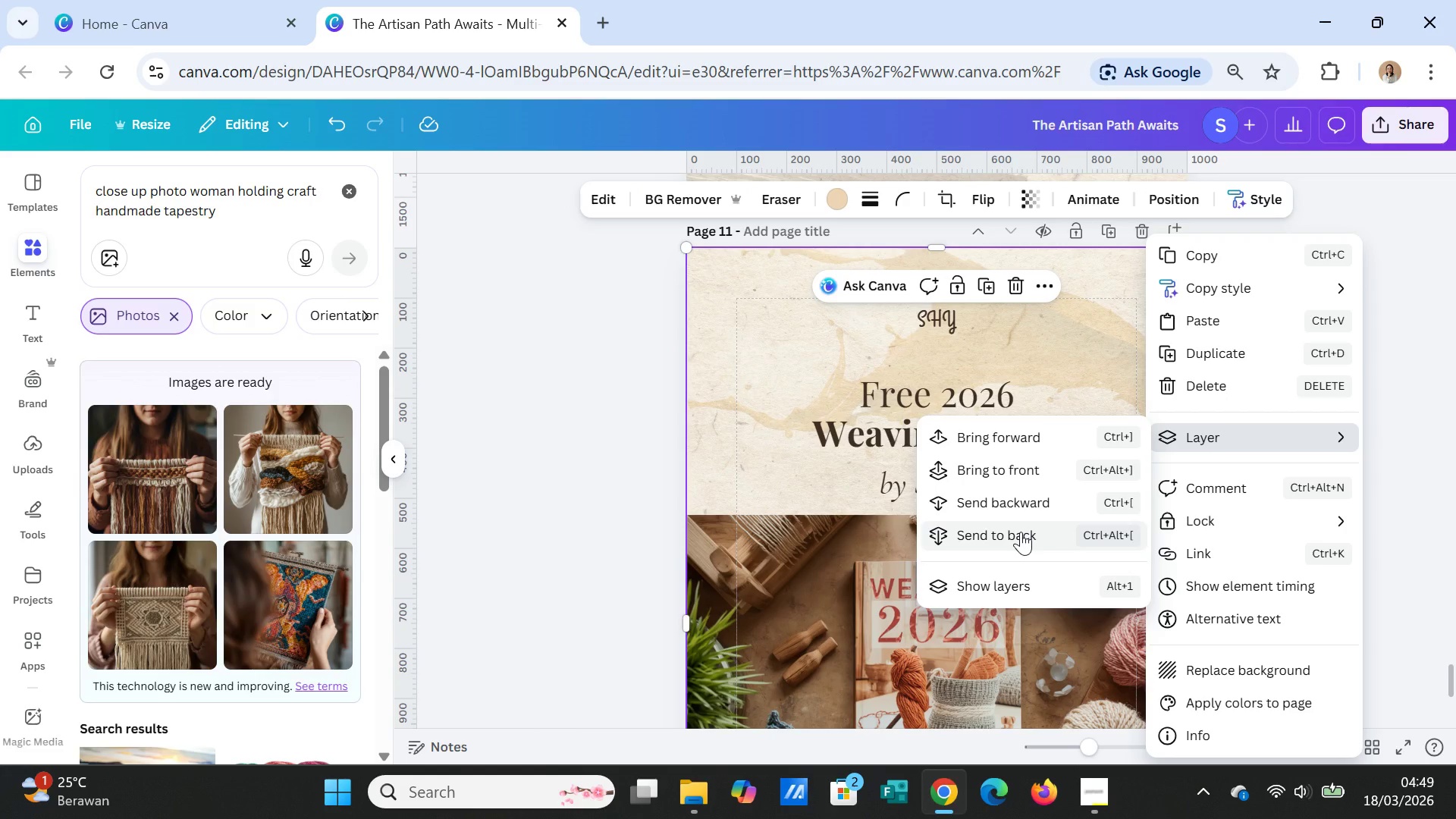 
left_click([1021, 532])
 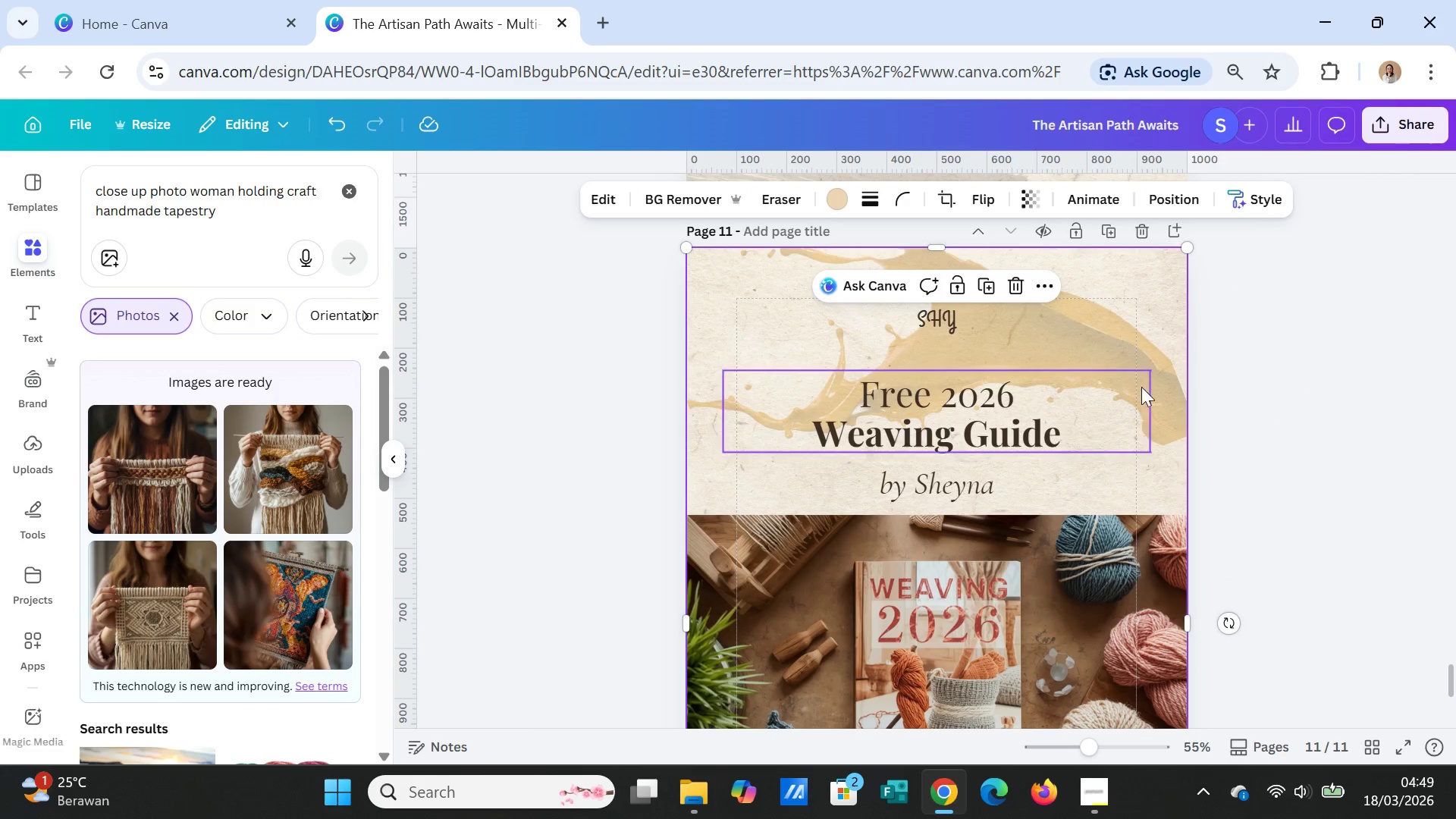 
left_click([1144, 383])
 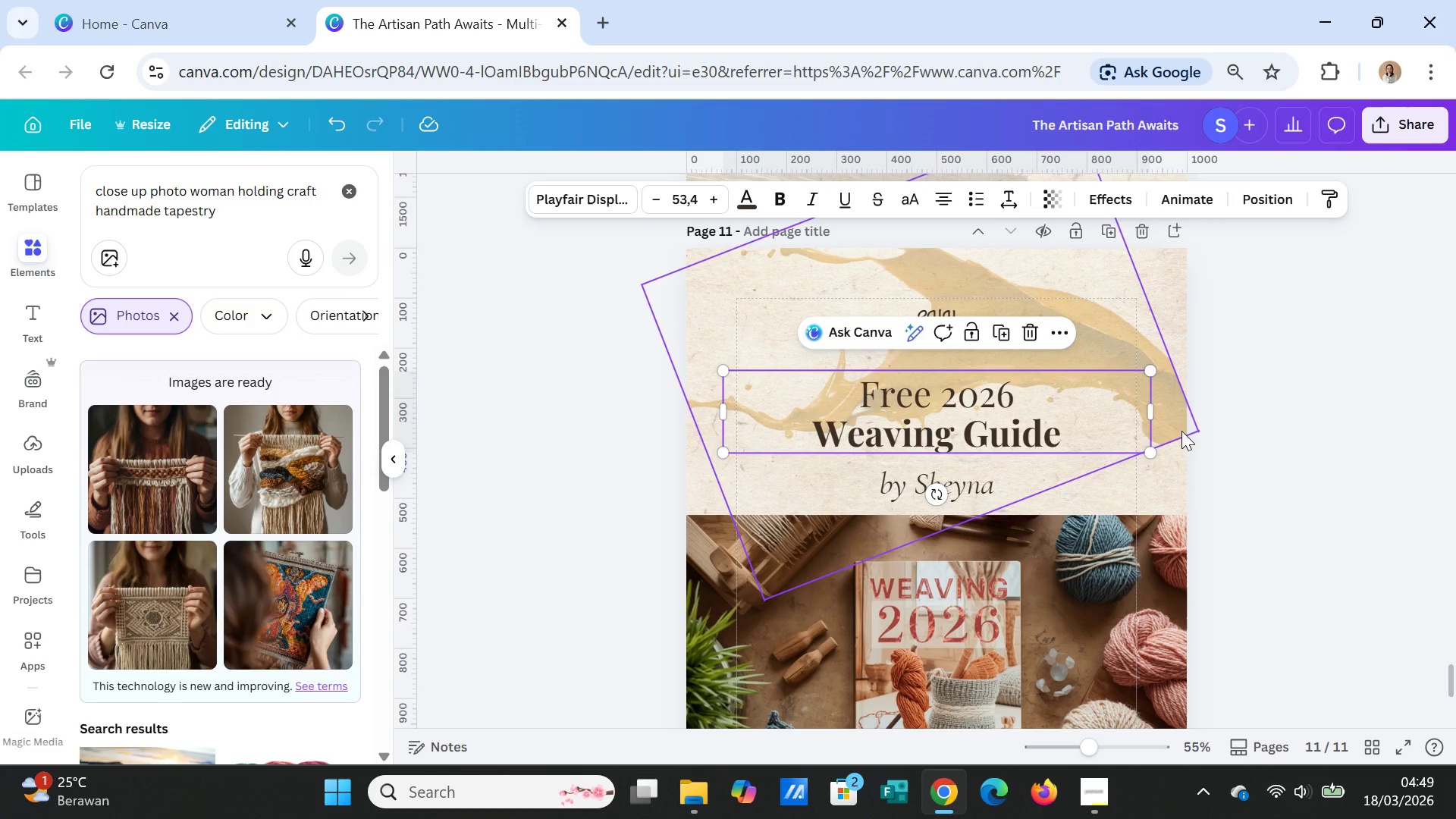 
left_click([1181, 408])
 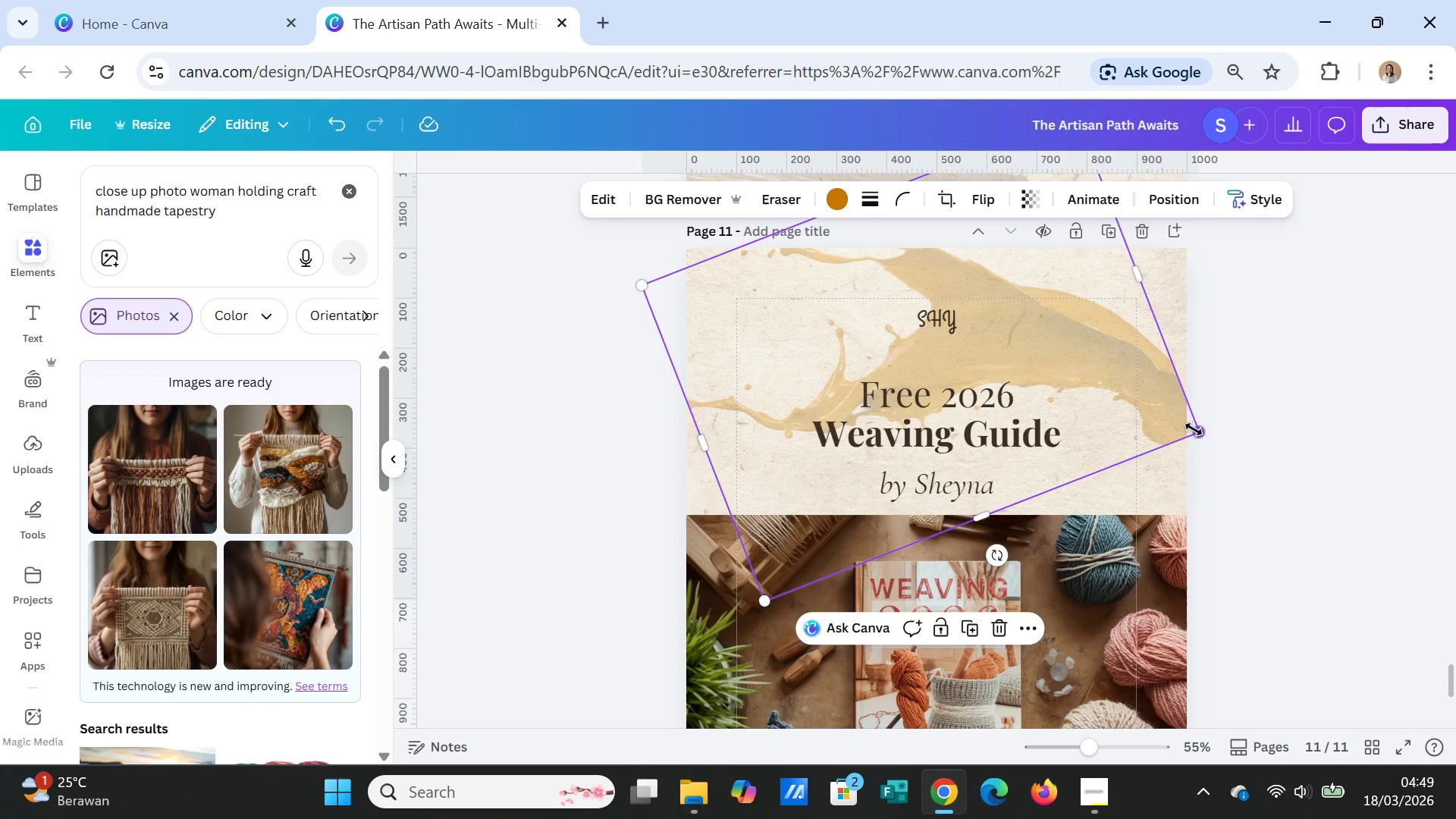 
left_click_drag(start_coordinate=[1194, 429], to_coordinate=[1211, 444])
 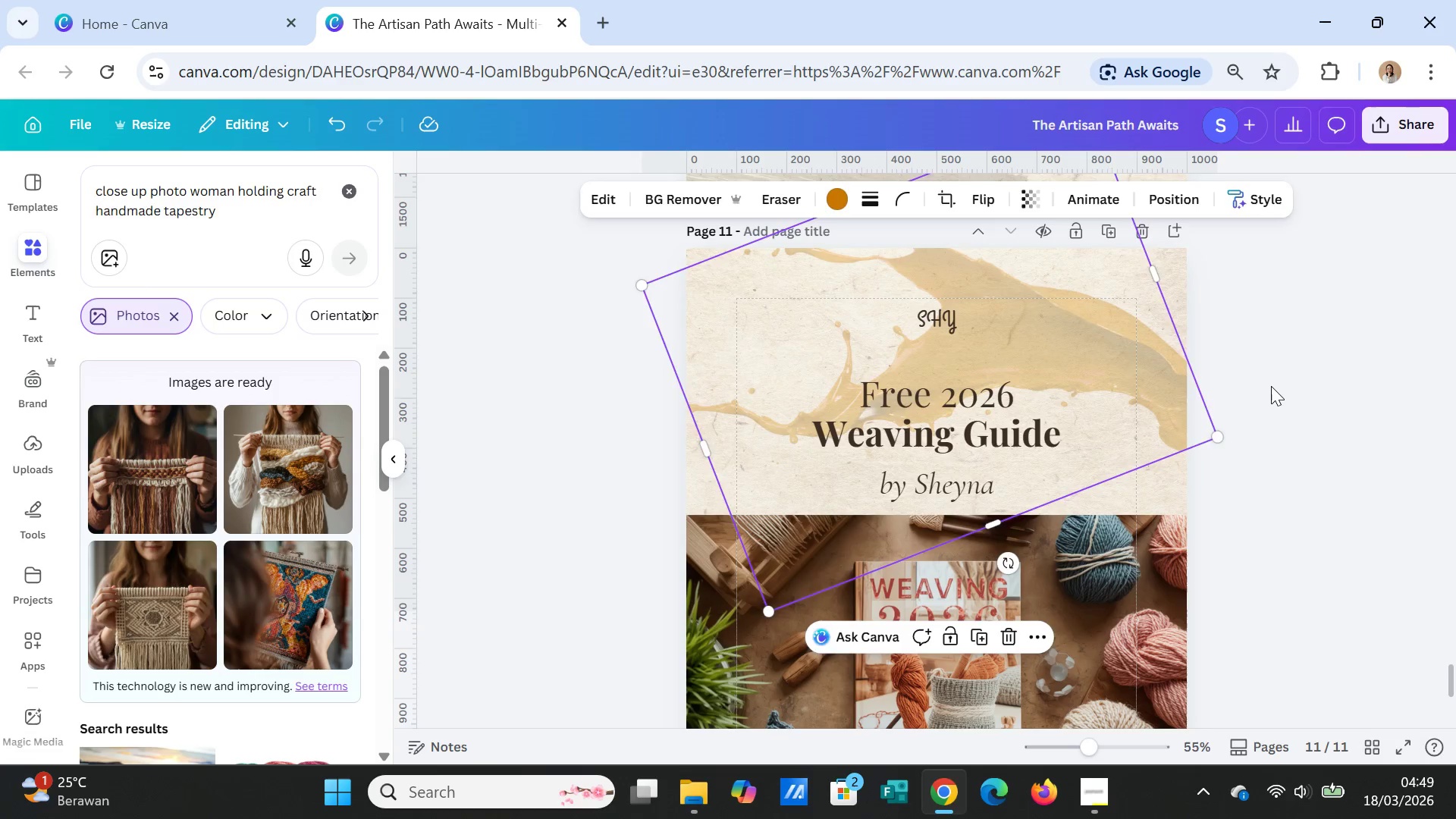 
left_click([1271, 386])
 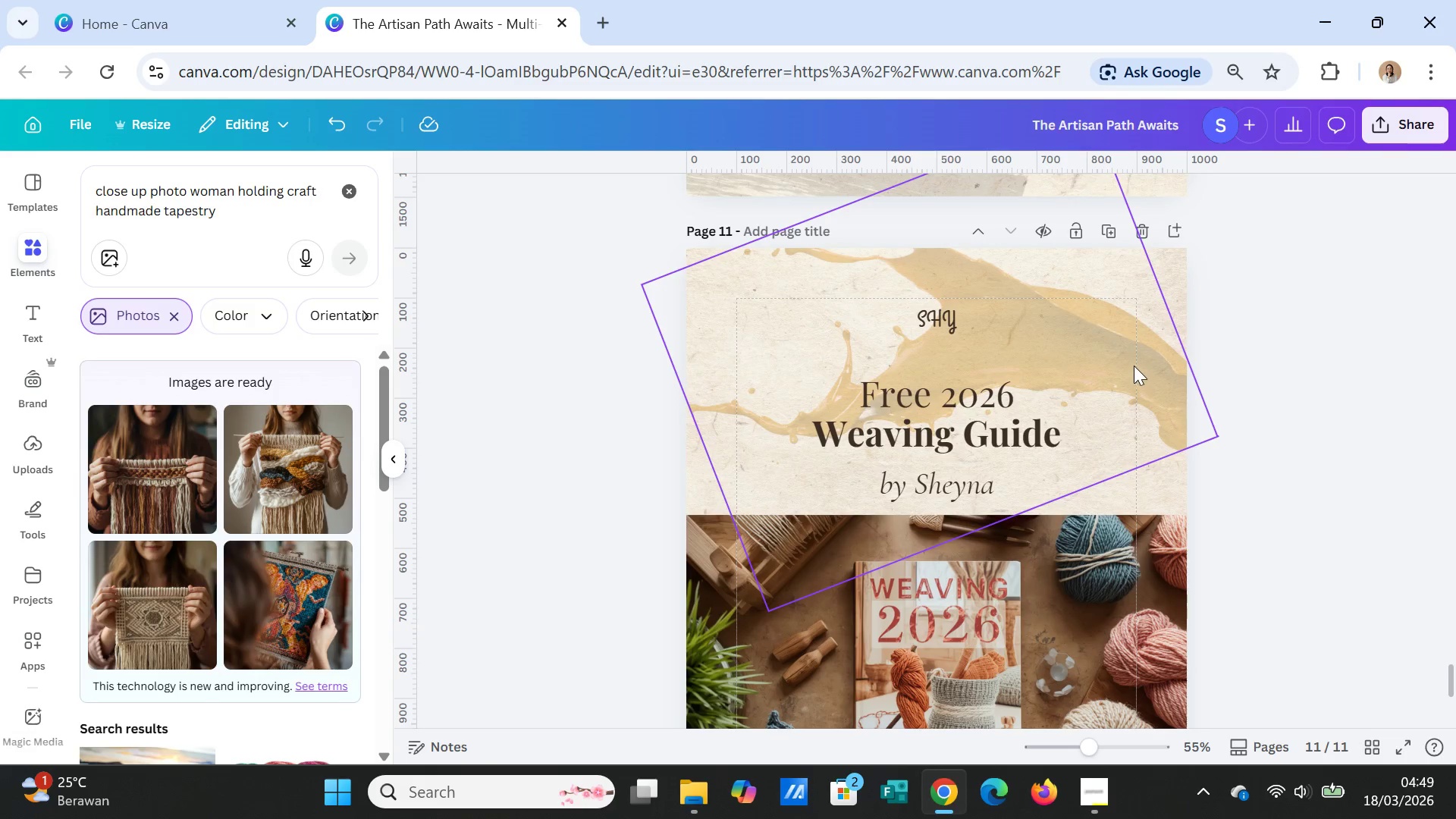 
left_click([1133, 365])
 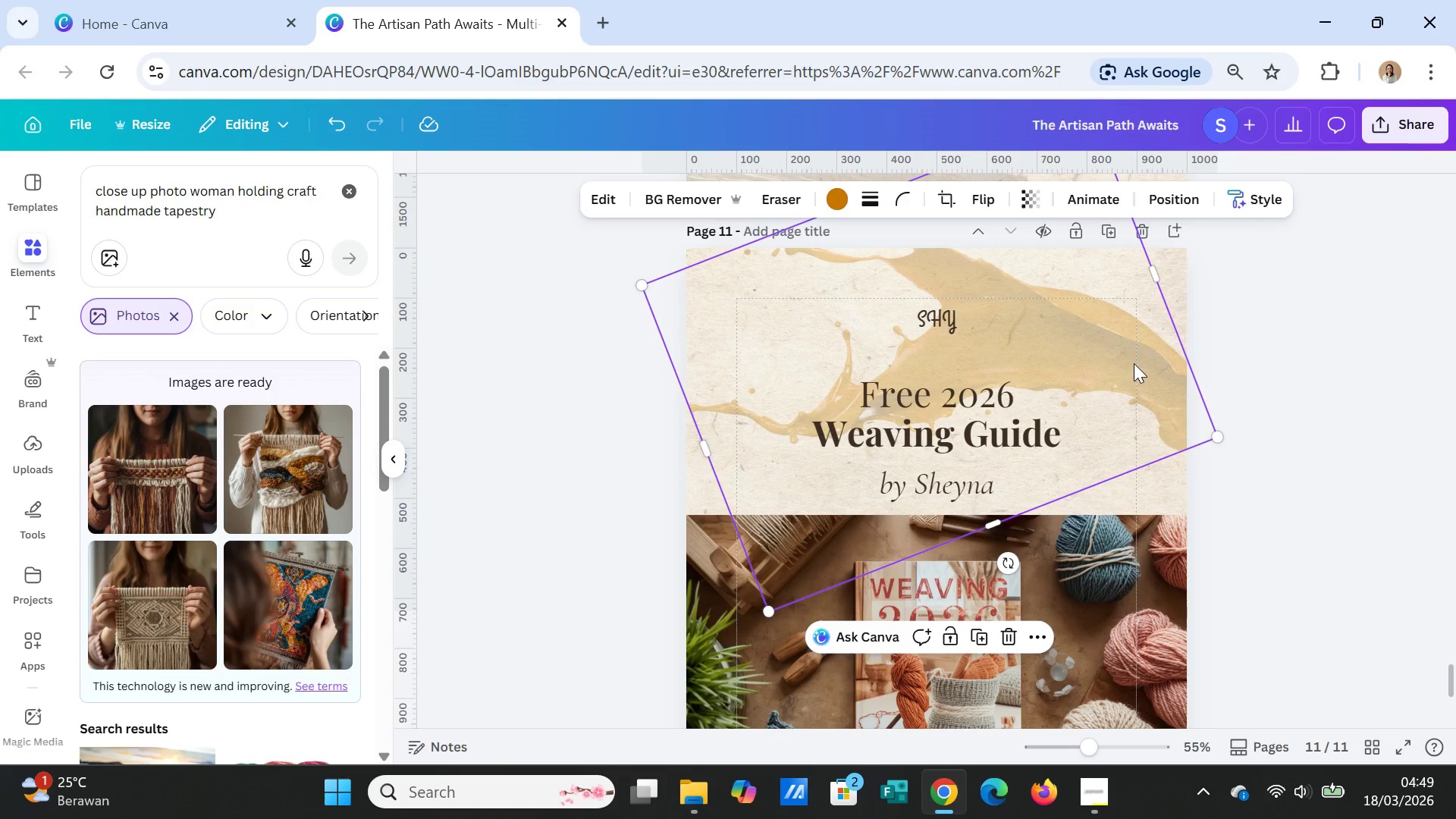 
right_click([1134, 363])
 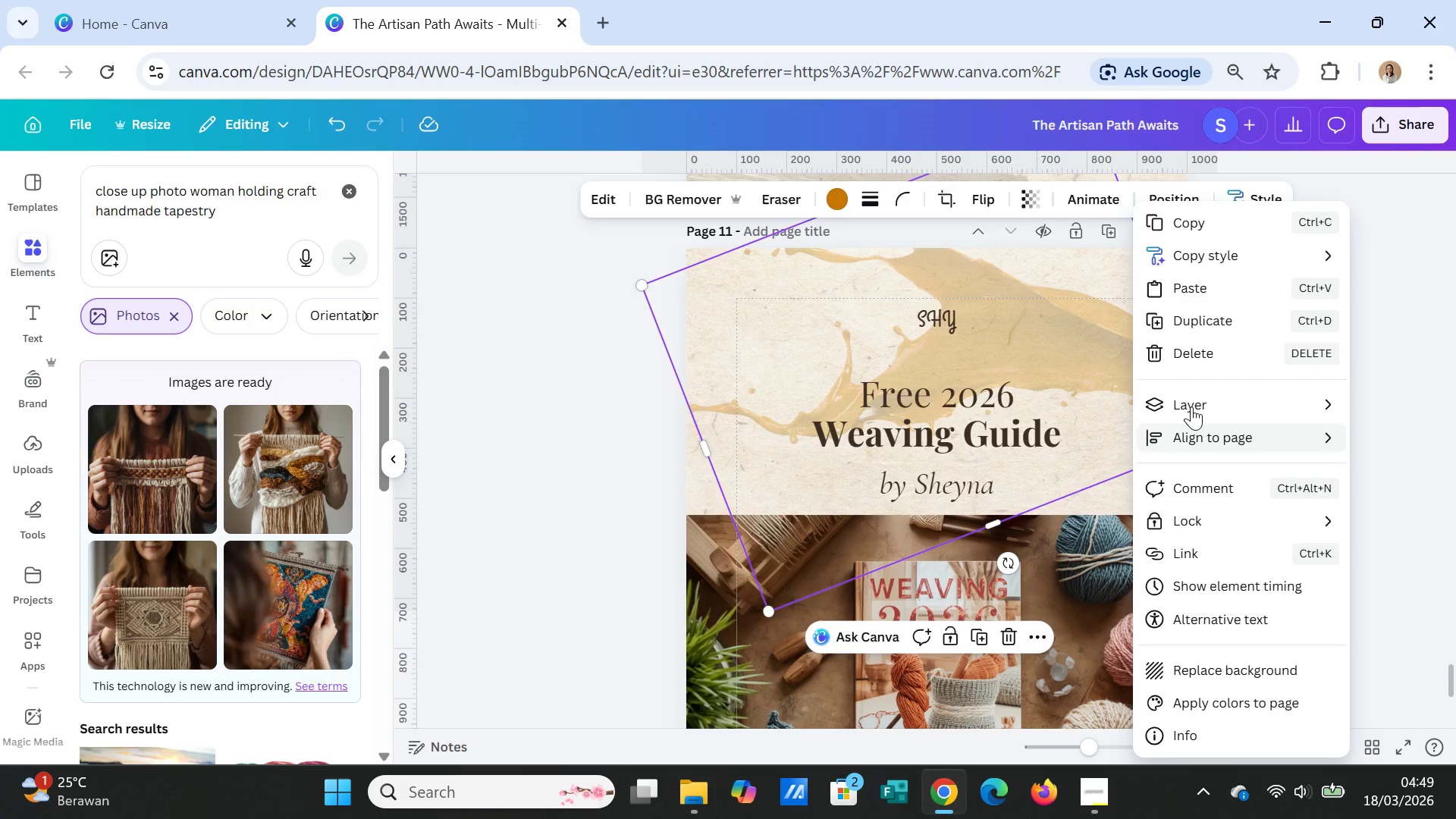 
left_click([1200, 402])
 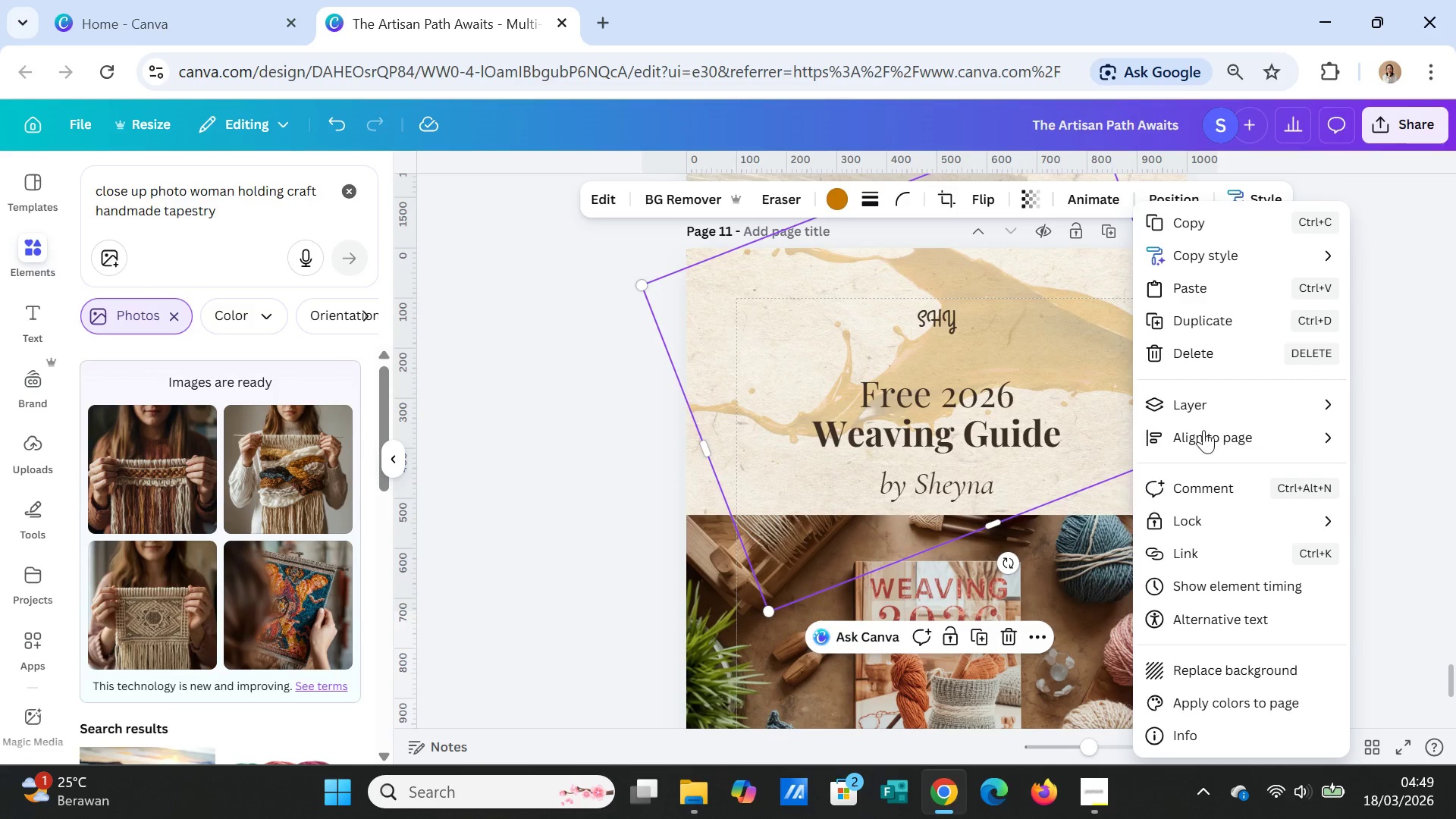 
left_click([1205, 403])
 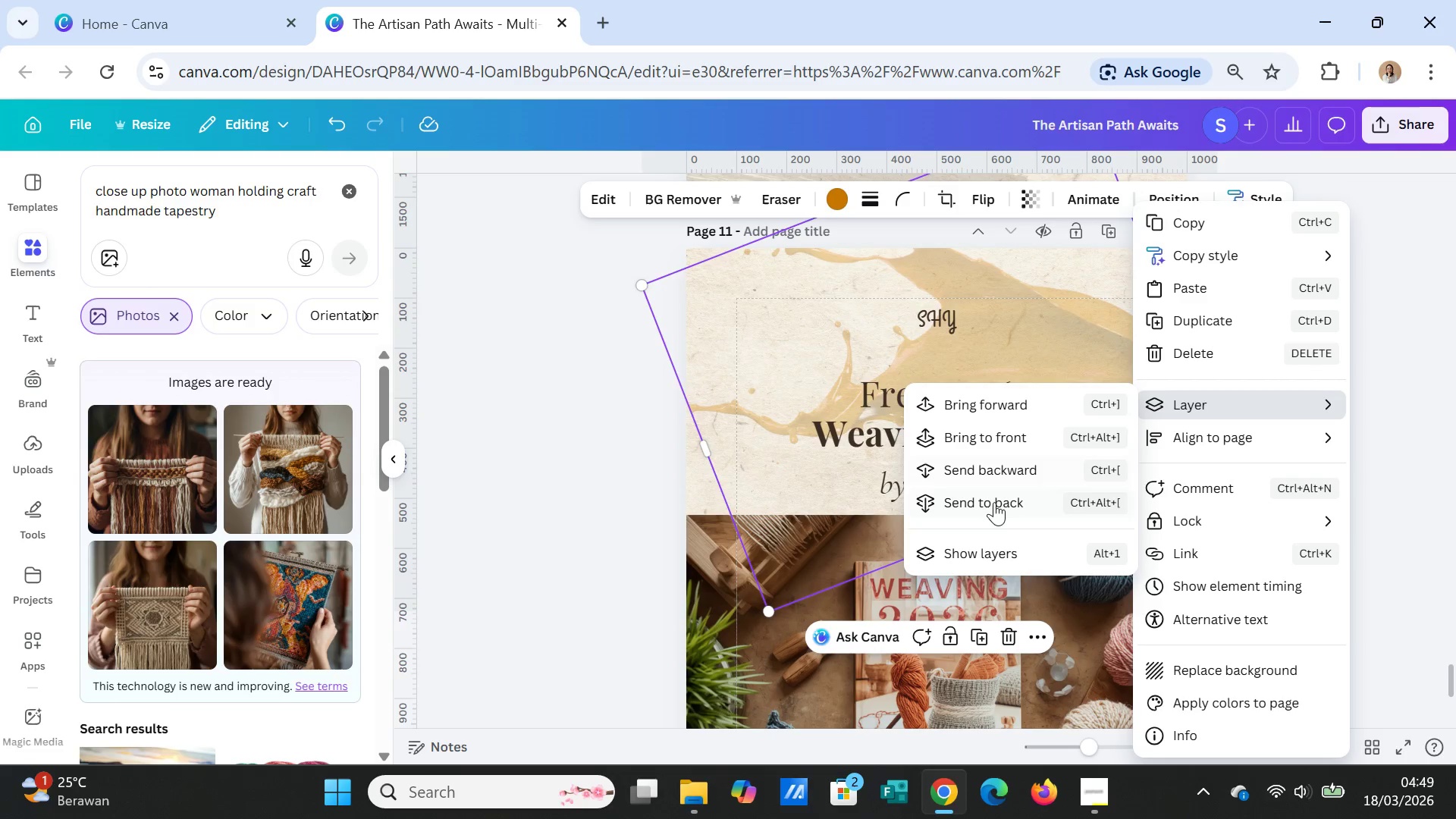 
left_click([993, 503])
 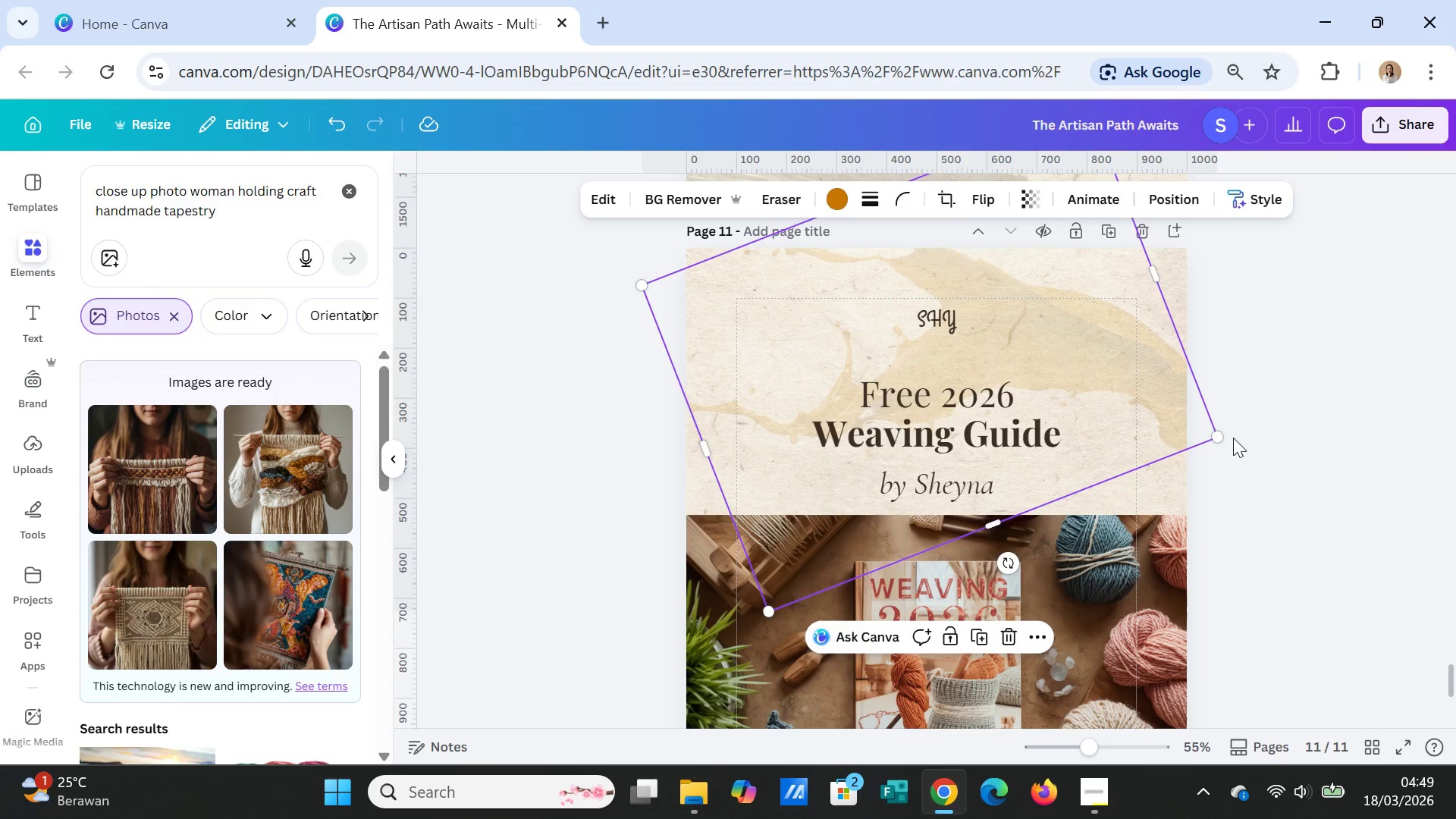 
left_click([1236, 437])
 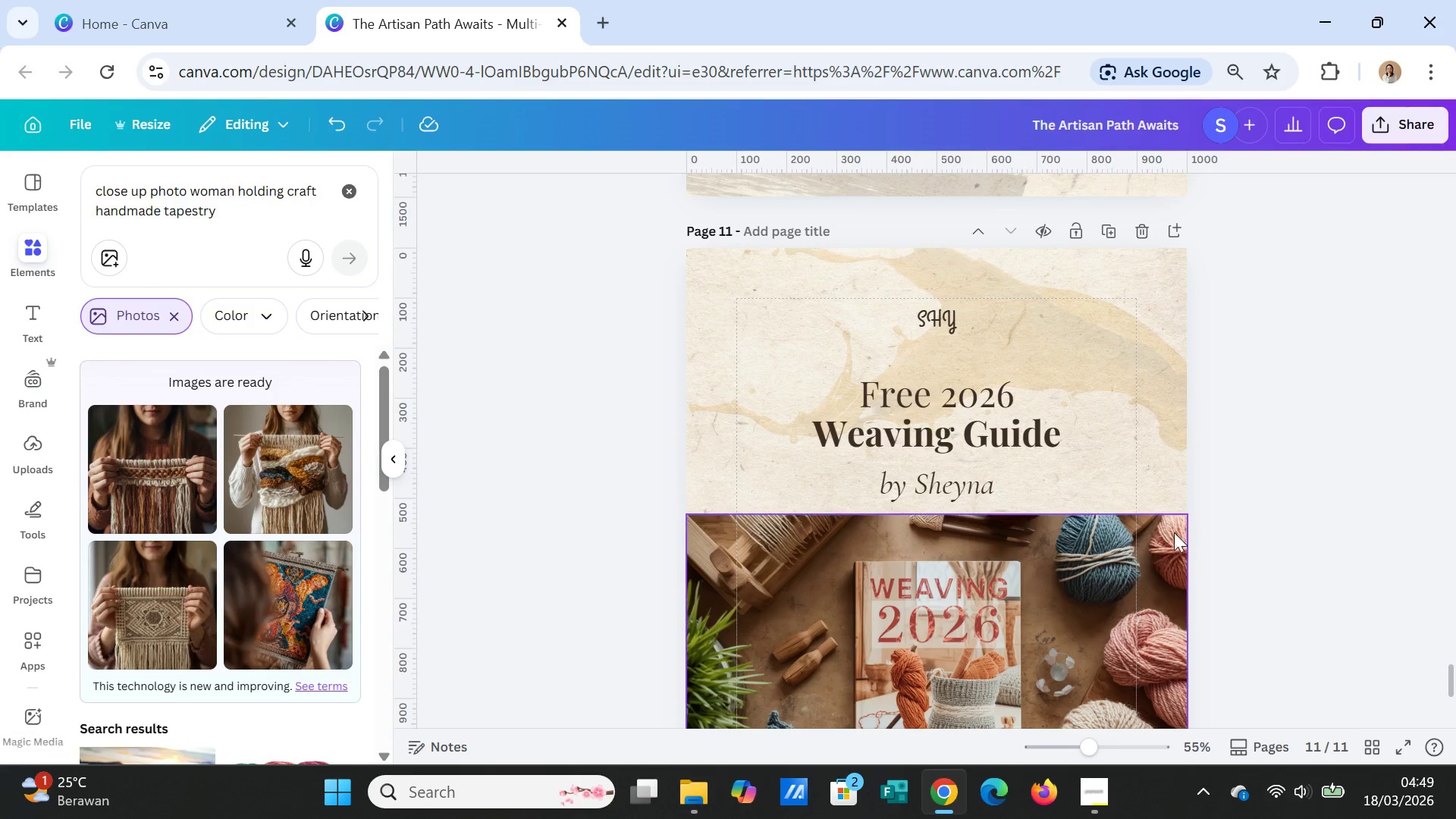 
scroll: coordinate [1169, 531], scroll_direction: down, amount: 6.0
 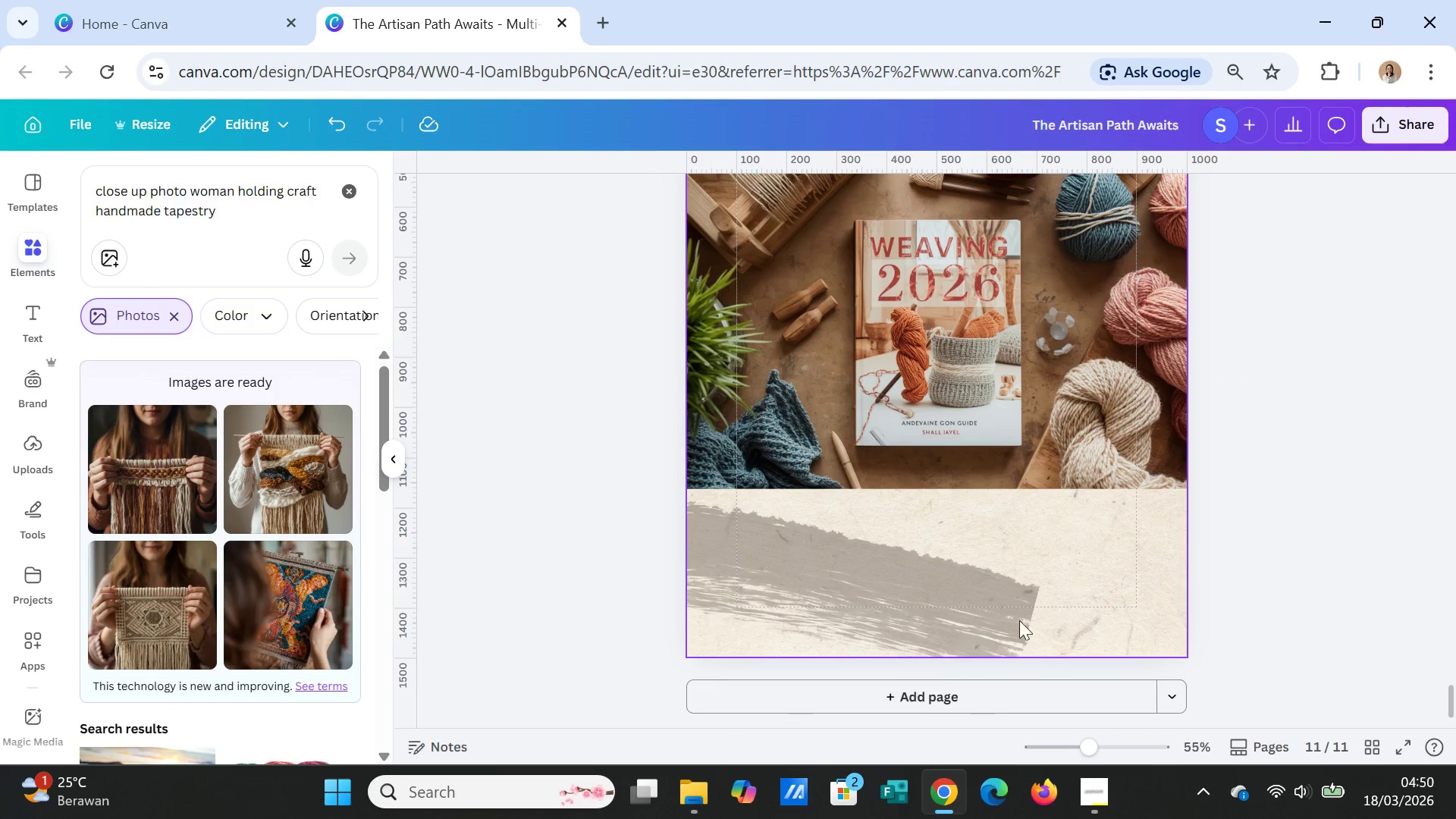 
left_click([980, 635])
 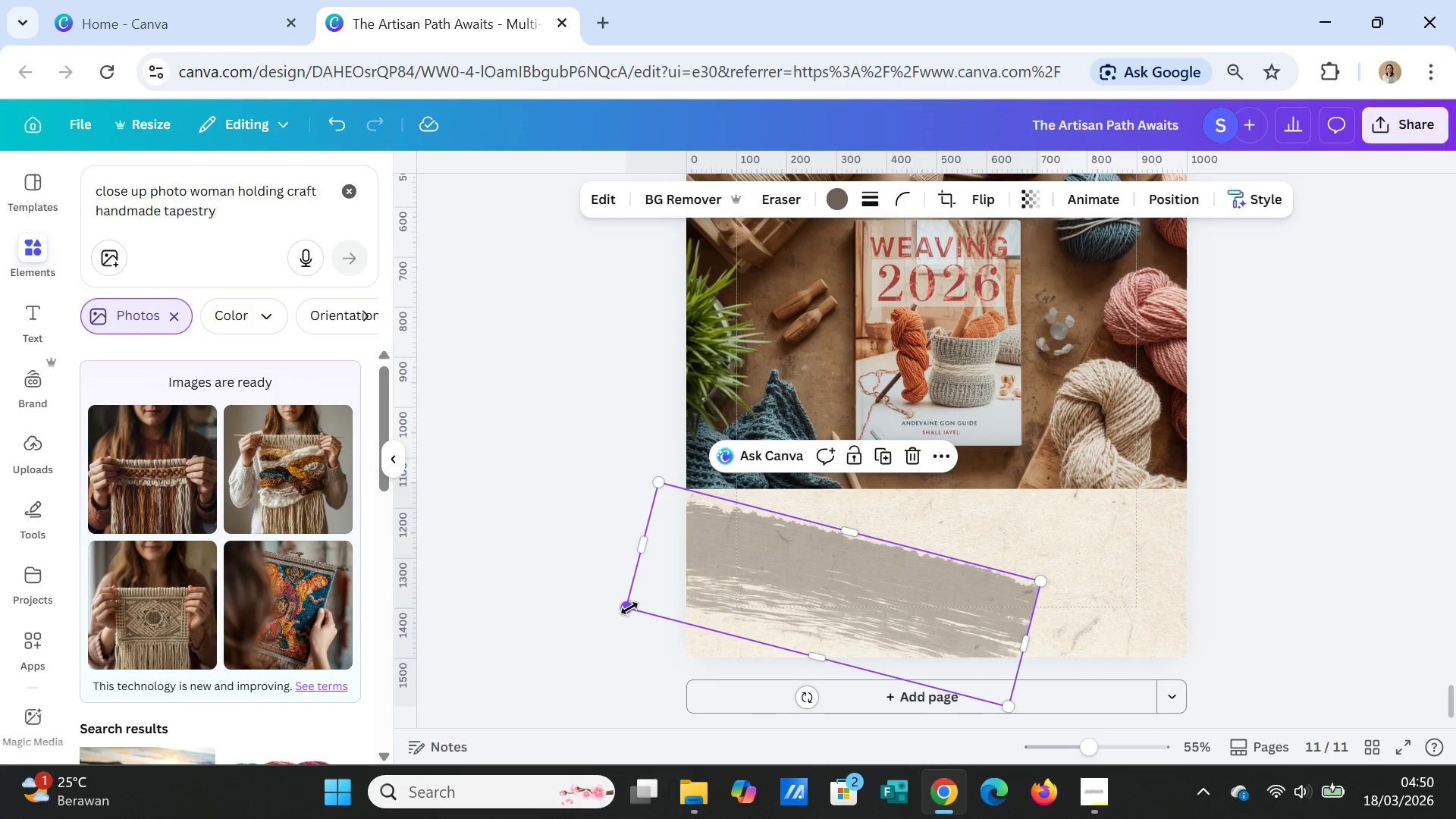 
left_click_drag(start_coordinate=[806, 704], to_coordinate=[802, 687])
 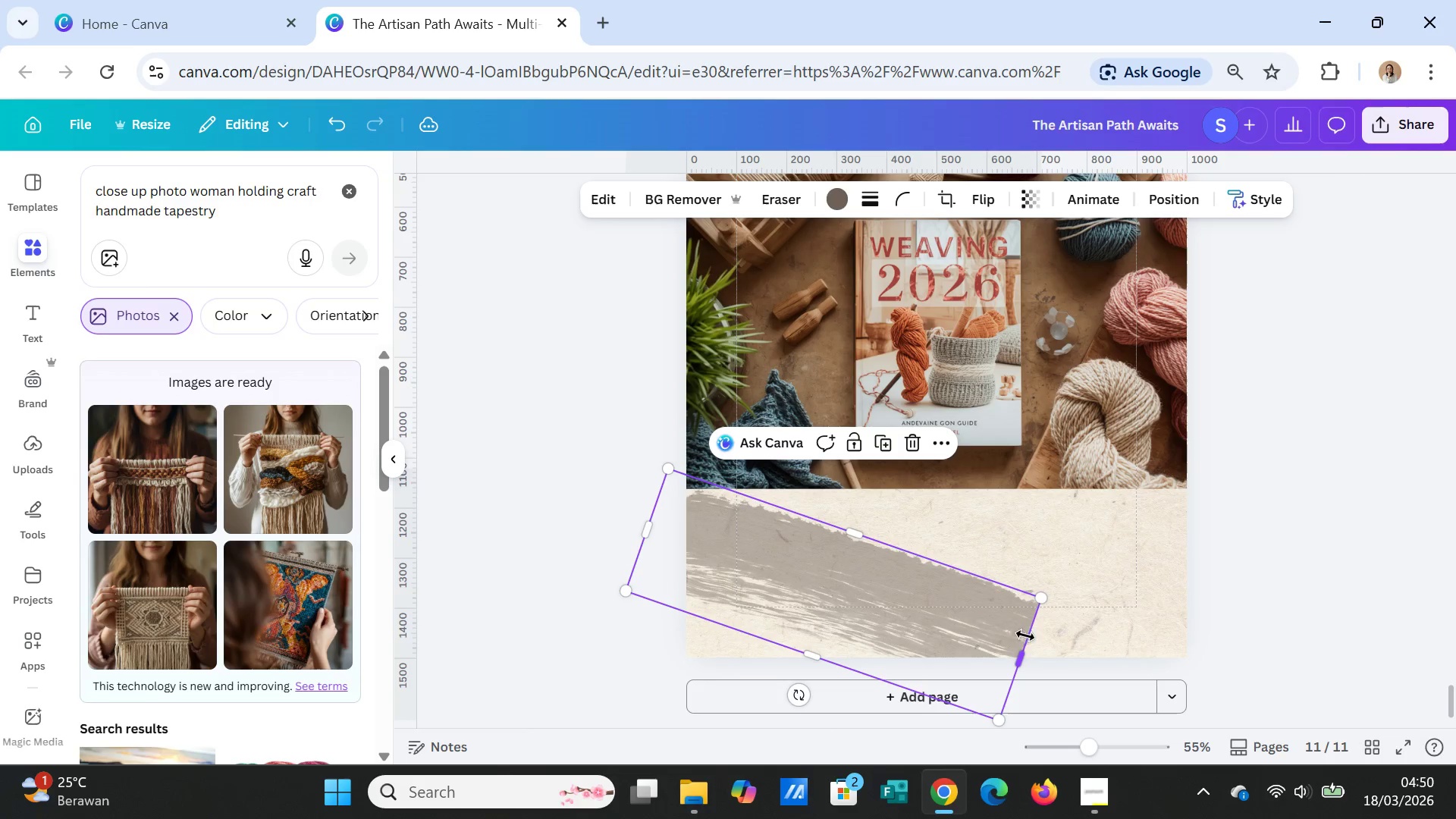 
left_click_drag(start_coordinate=[1025, 652], to_coordinate=[1089, 669])
 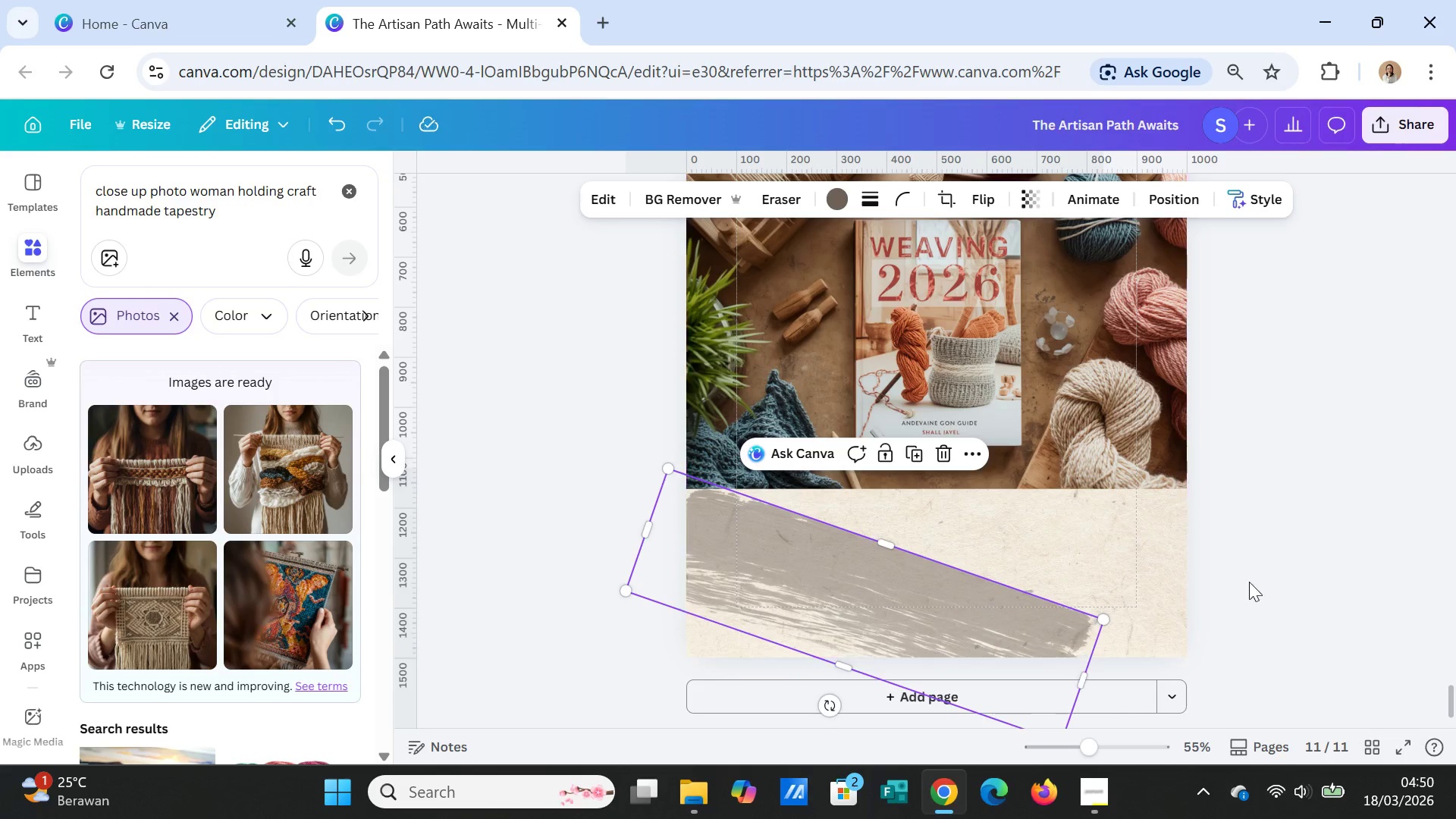 
left_click([1250, 581])
 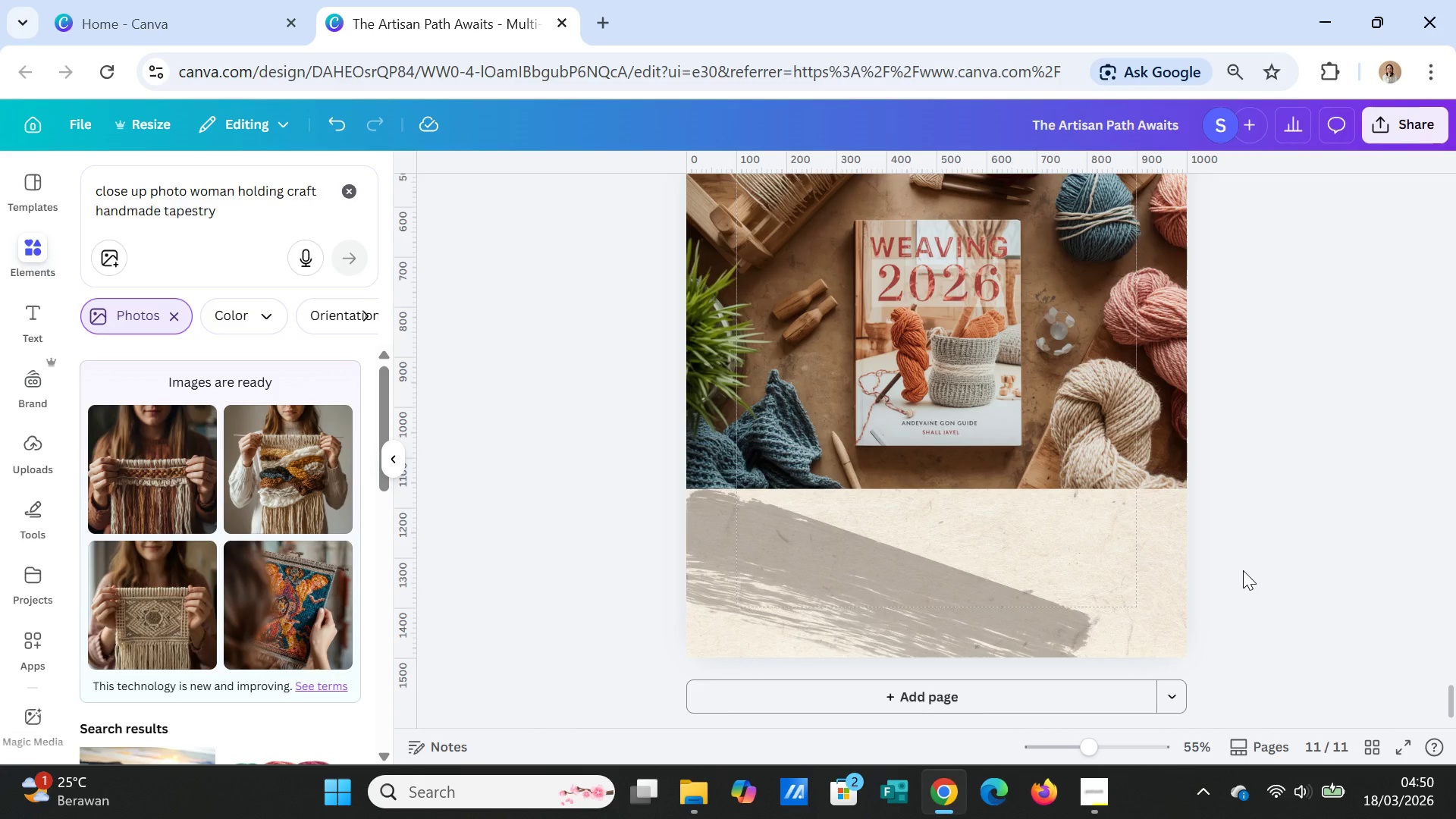 
wait(6.34)
 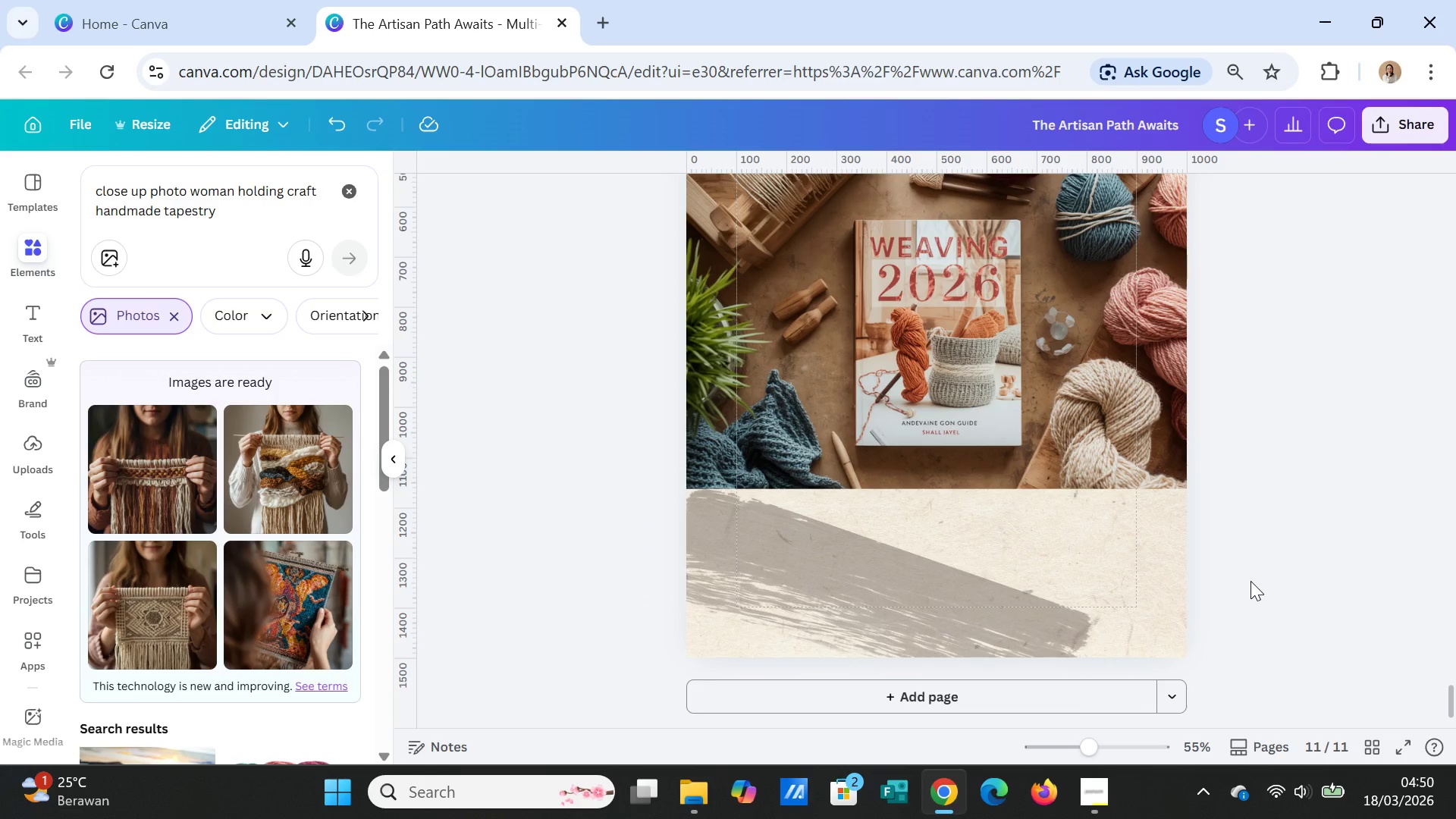 
left_click([987, 625])
 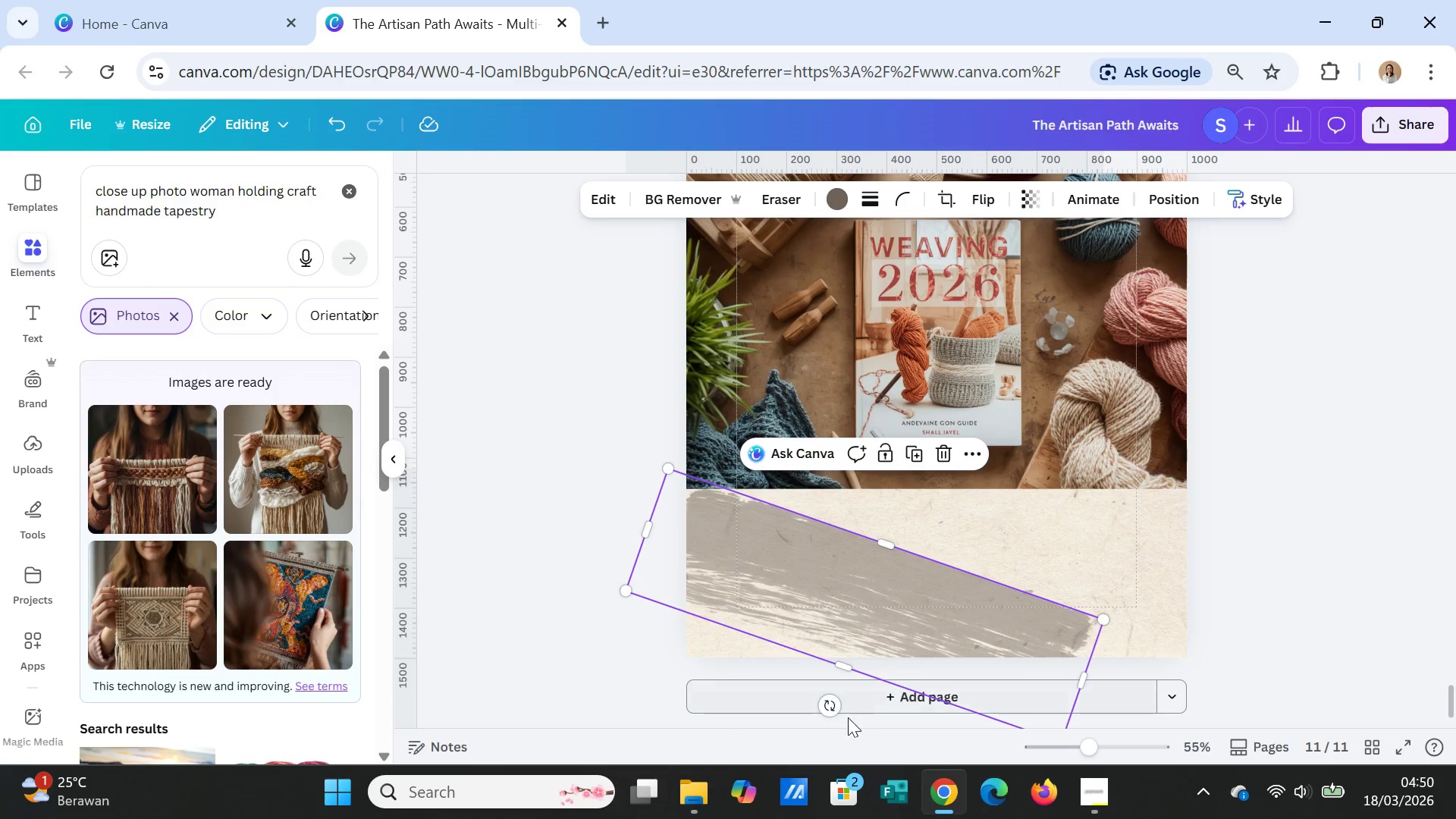 
left_click_drag(start_coordinate=[828, 710], to_coordinate=[921, 458])
 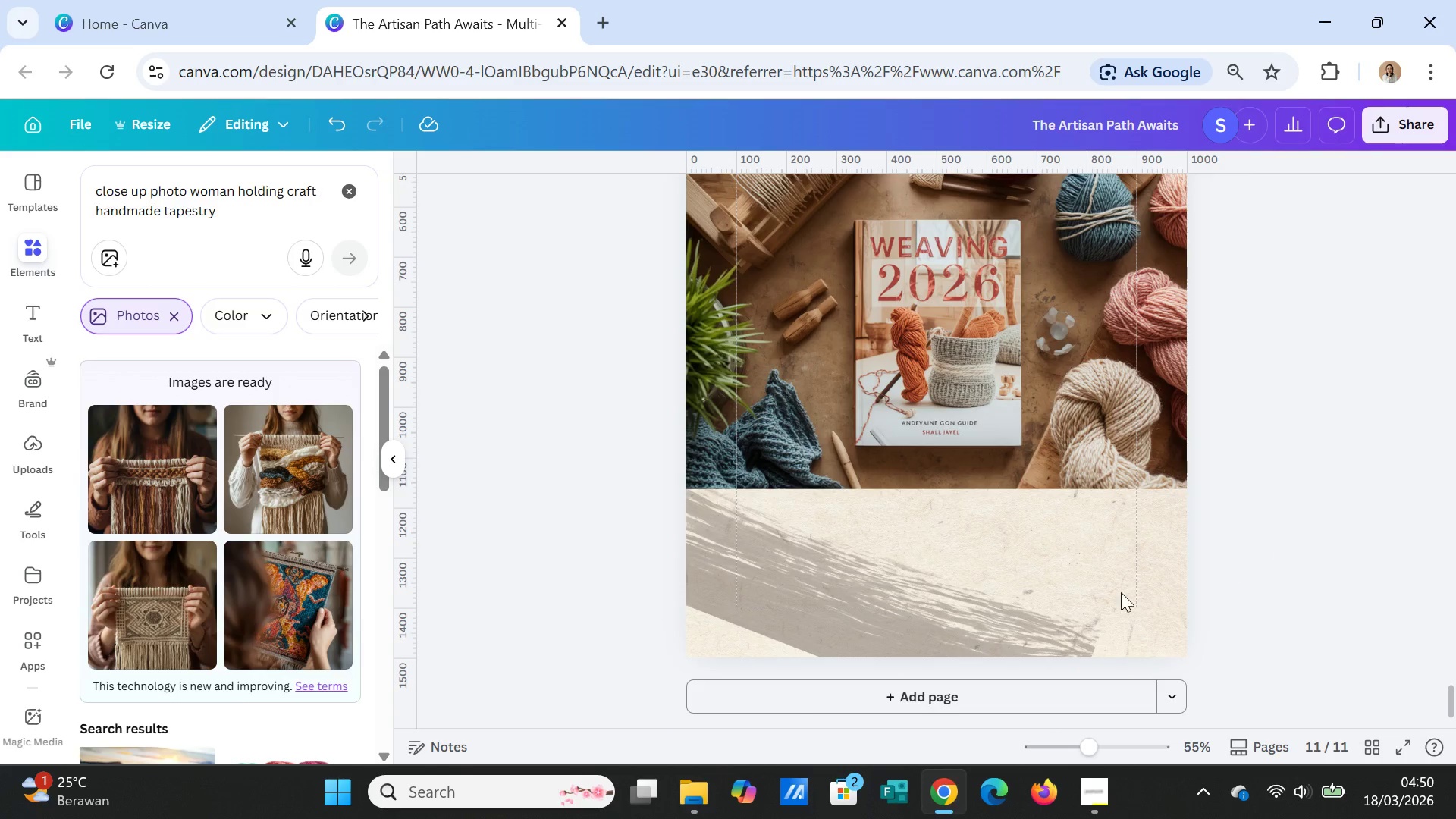 
left_click([878, 624])
 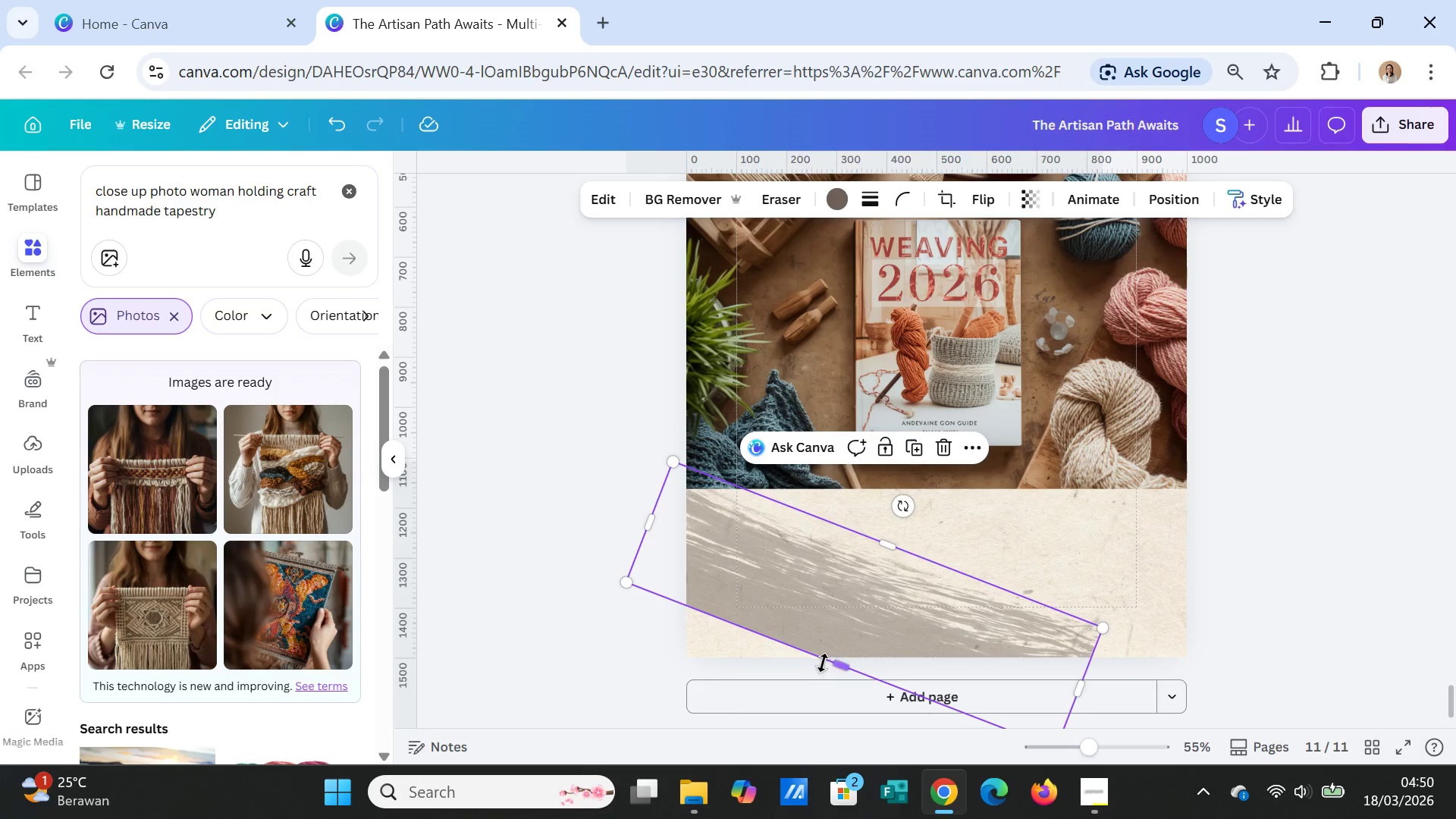 
left_click_drag(start_coordinate=[827, 663], to_coordinate=[802, 706])
 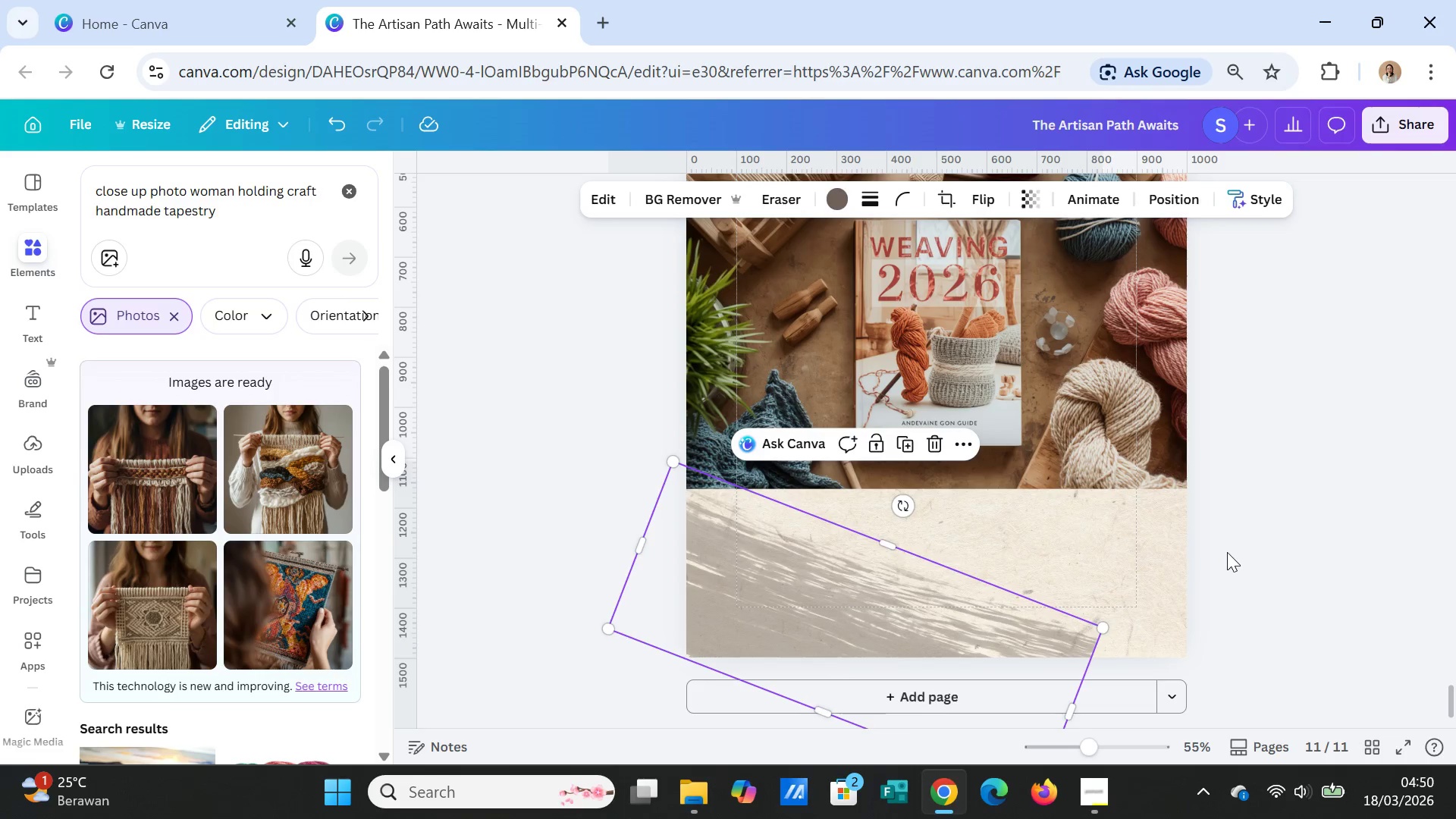 
left_click([1227, 552])
 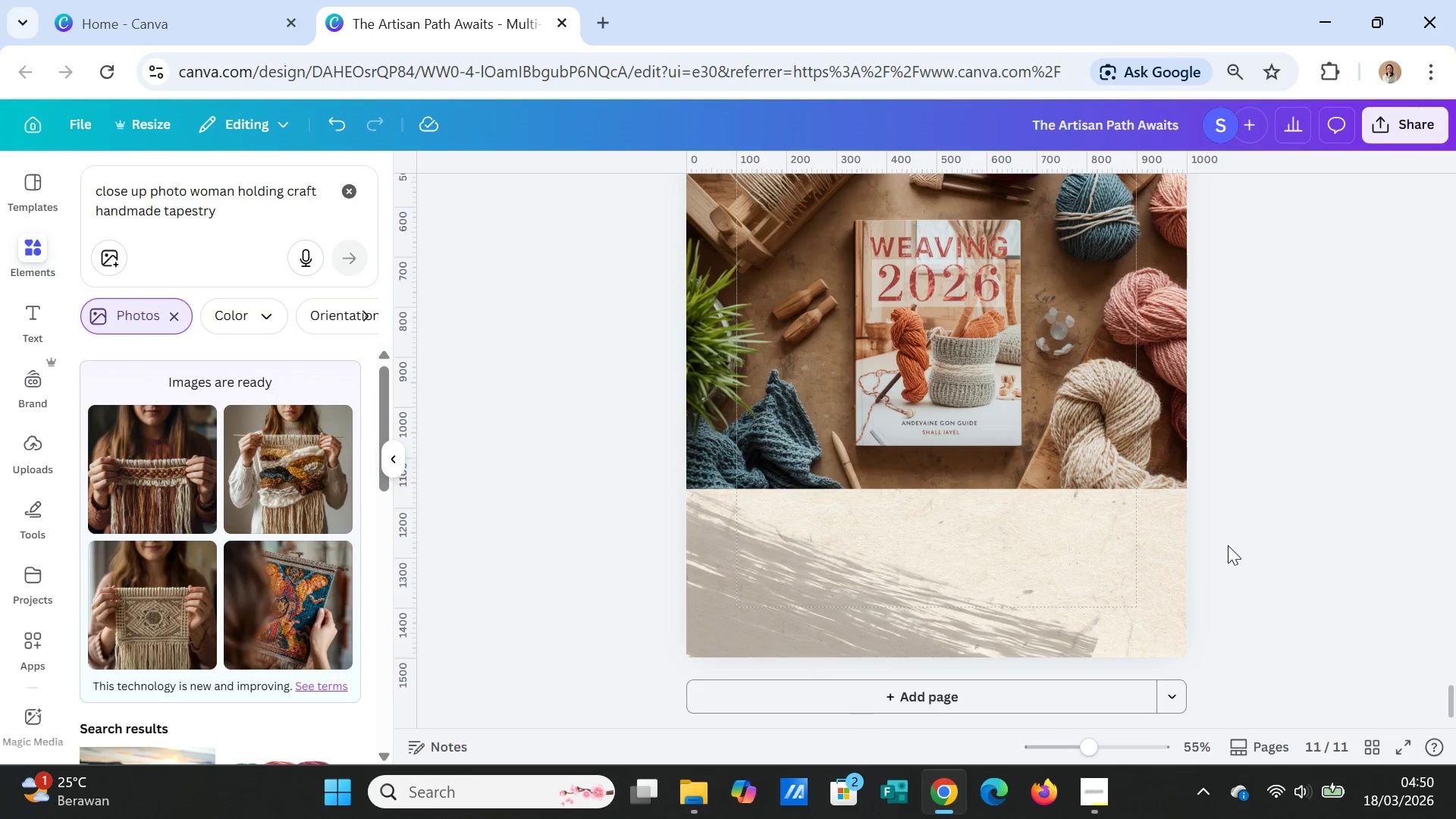 
wait(5.11)
 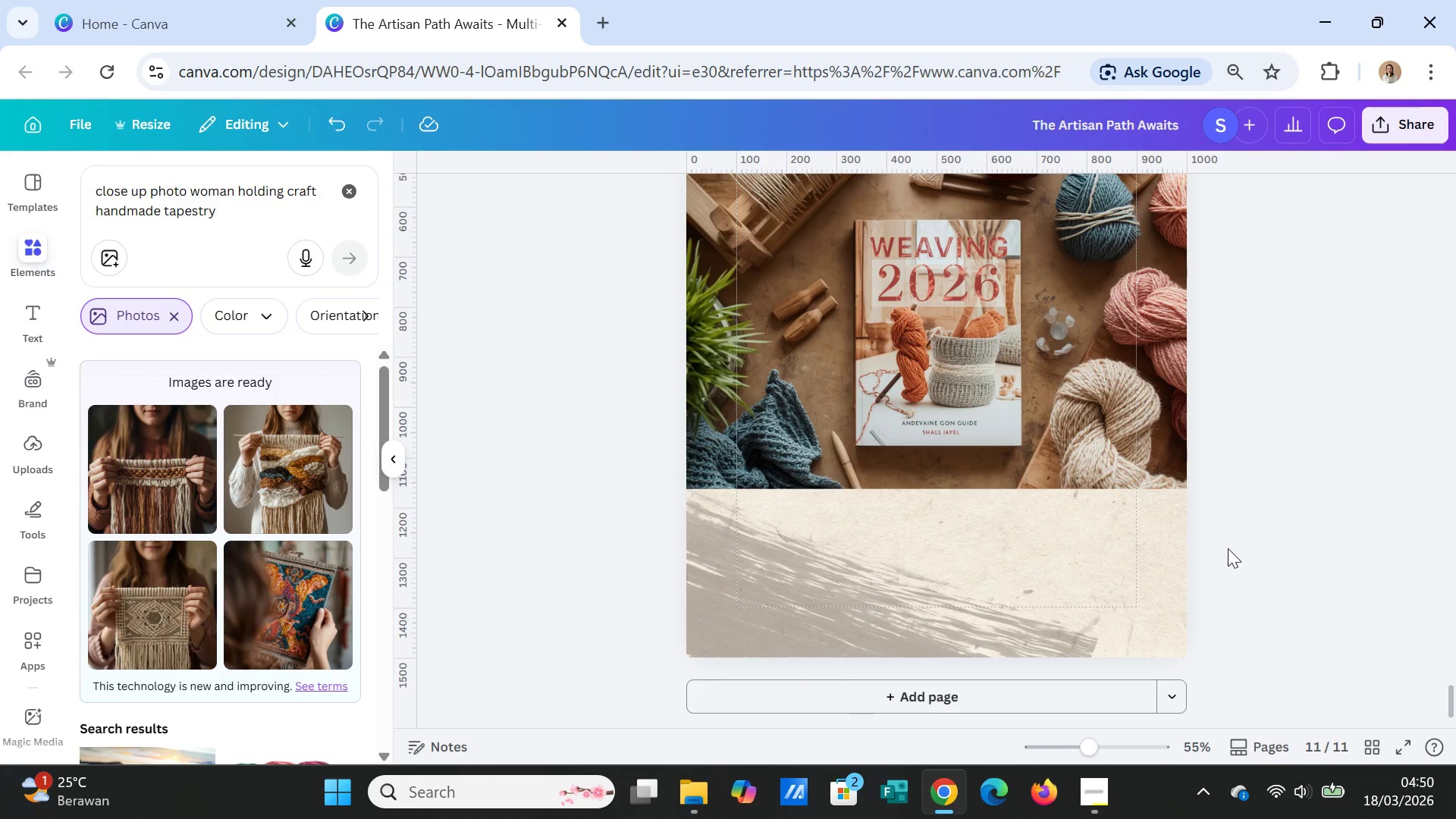 
scroll: coordinate [1228, 540], scroll_direction: up, amount: 3.0
 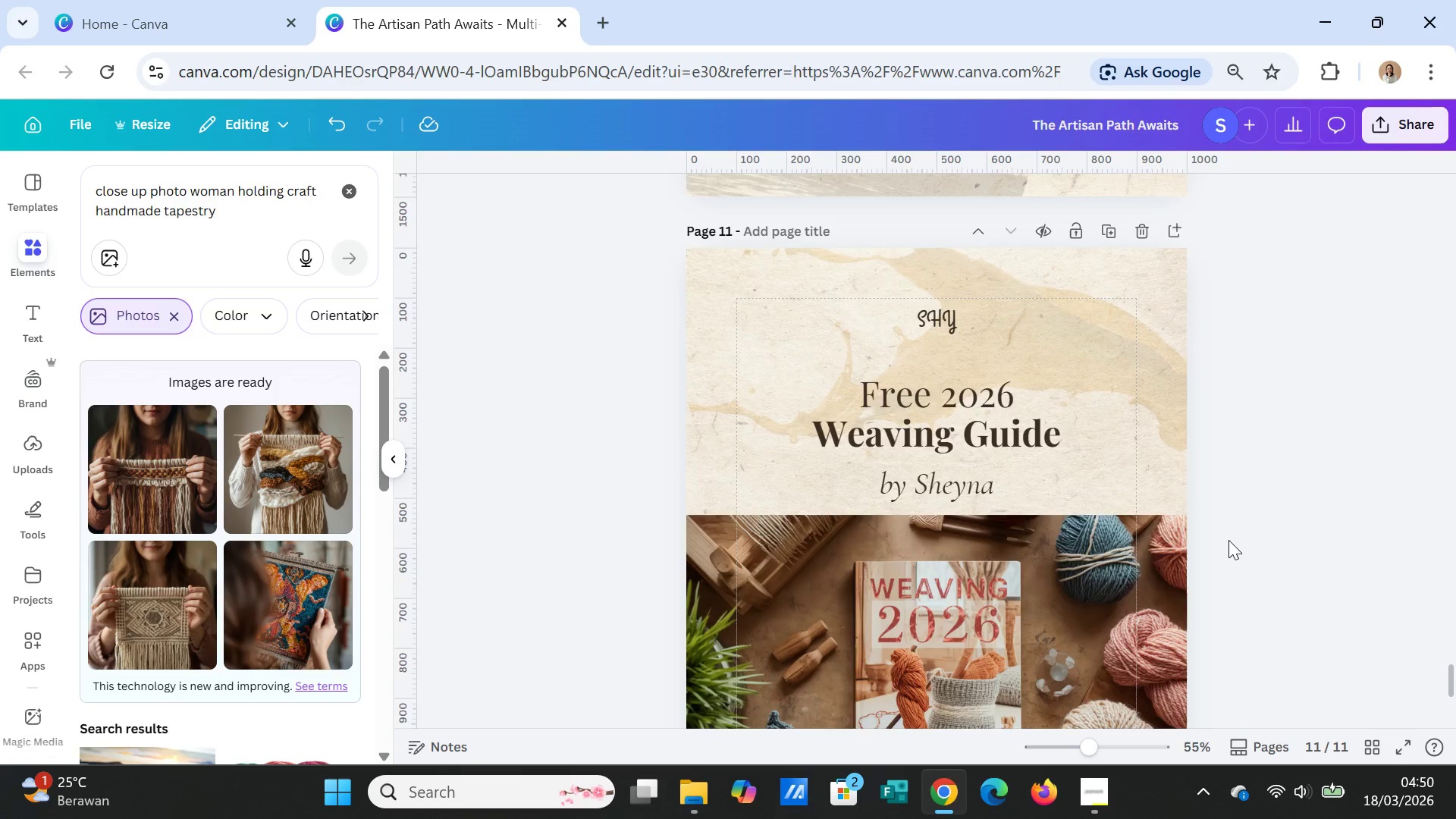 
scroll: coordinate [1228, 540], scroll_direction: down, amount: 4.0
 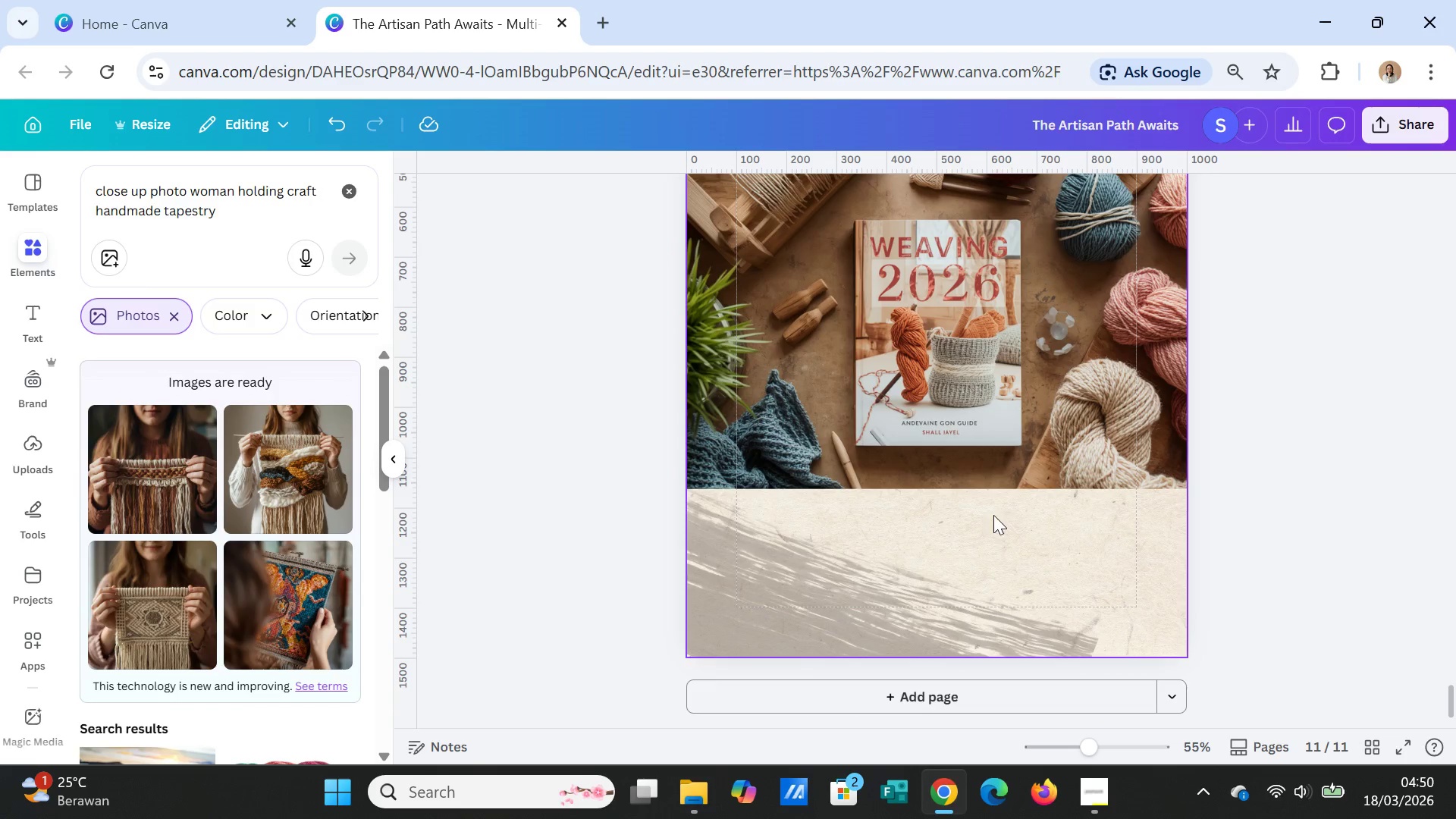 
scroll: coordinate [1099, 495], scroll_direction: up, amount: 3.0
 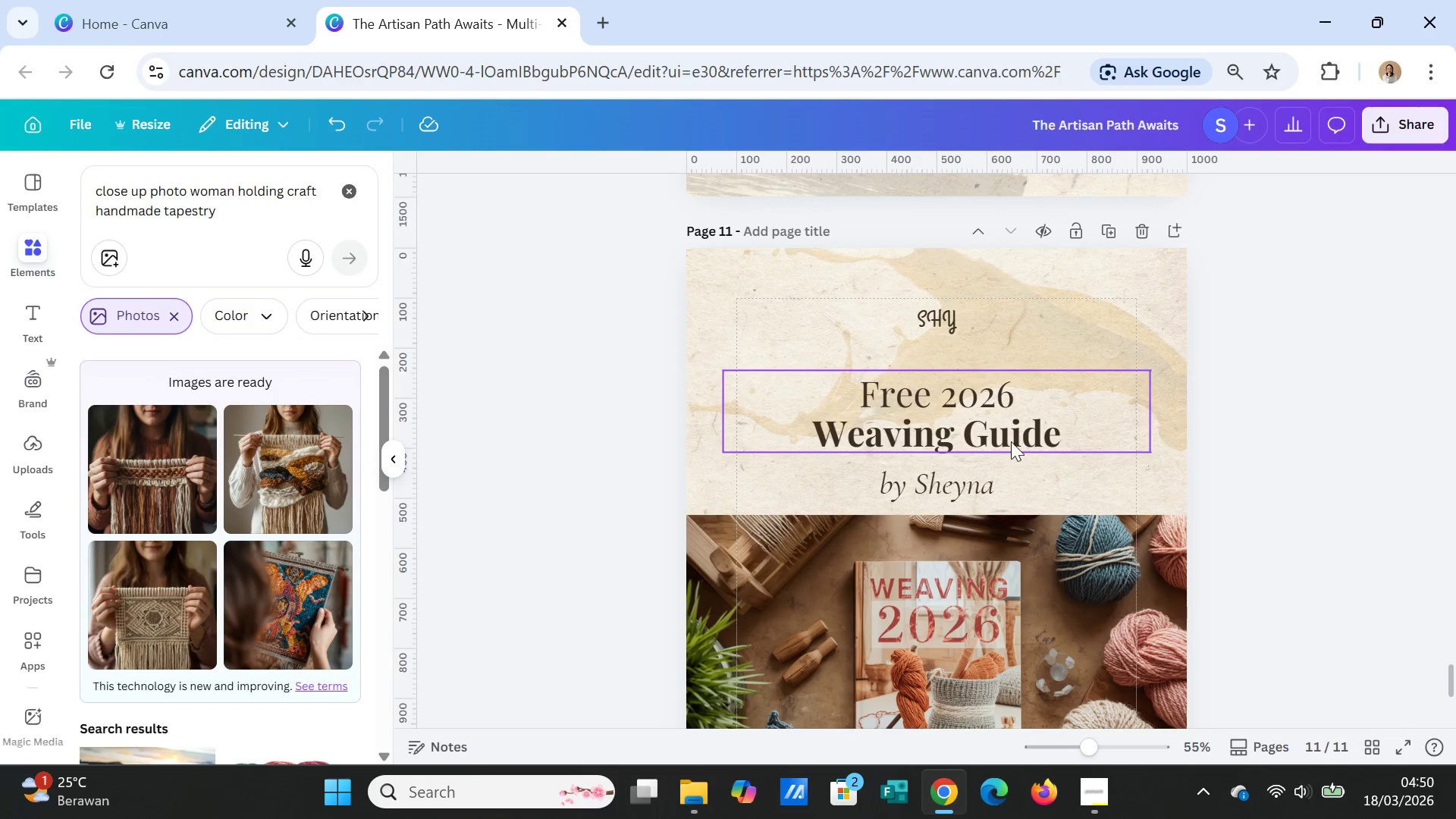 
left_click([986, 431])
 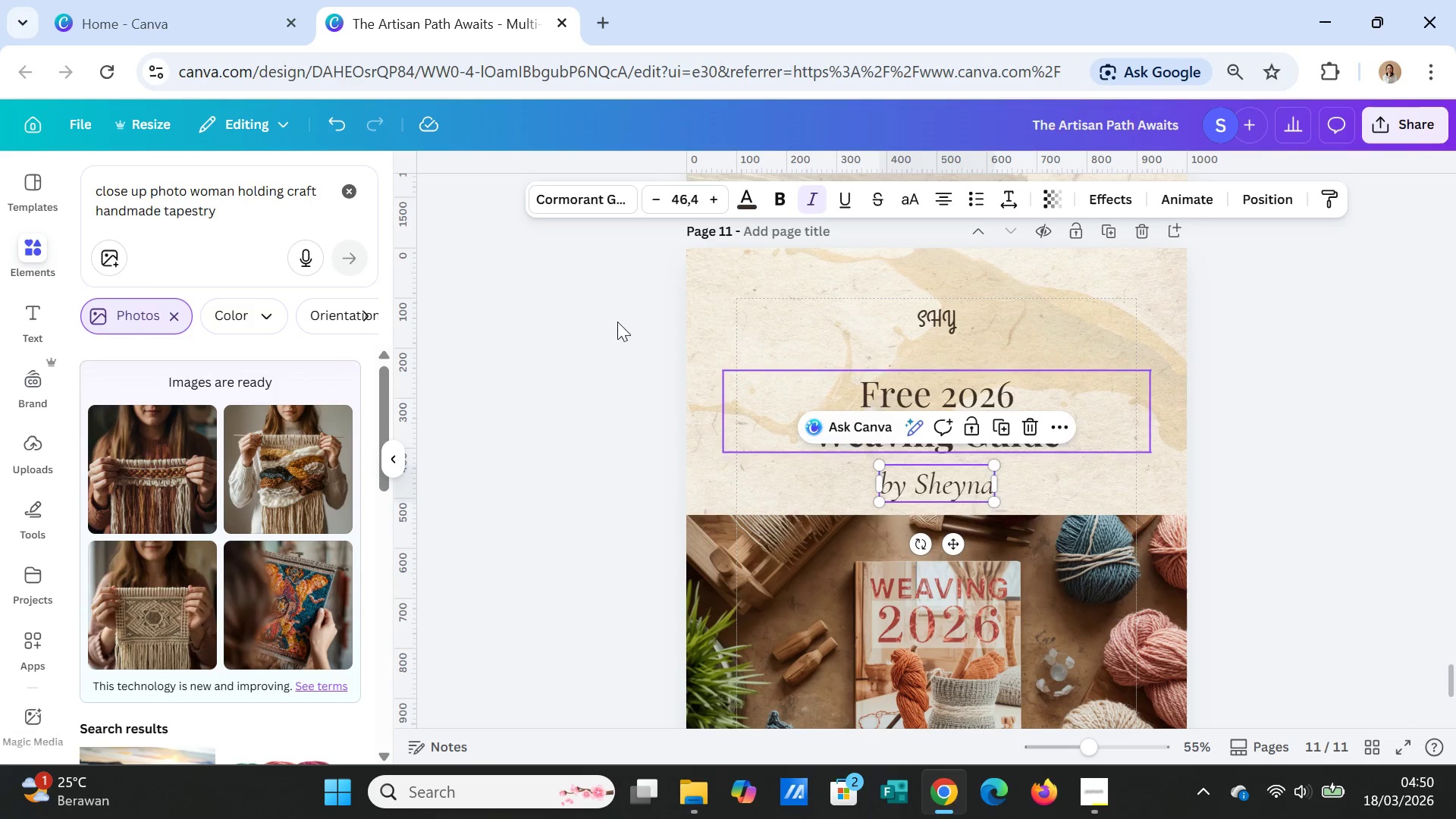 
left_click([567, 204])
 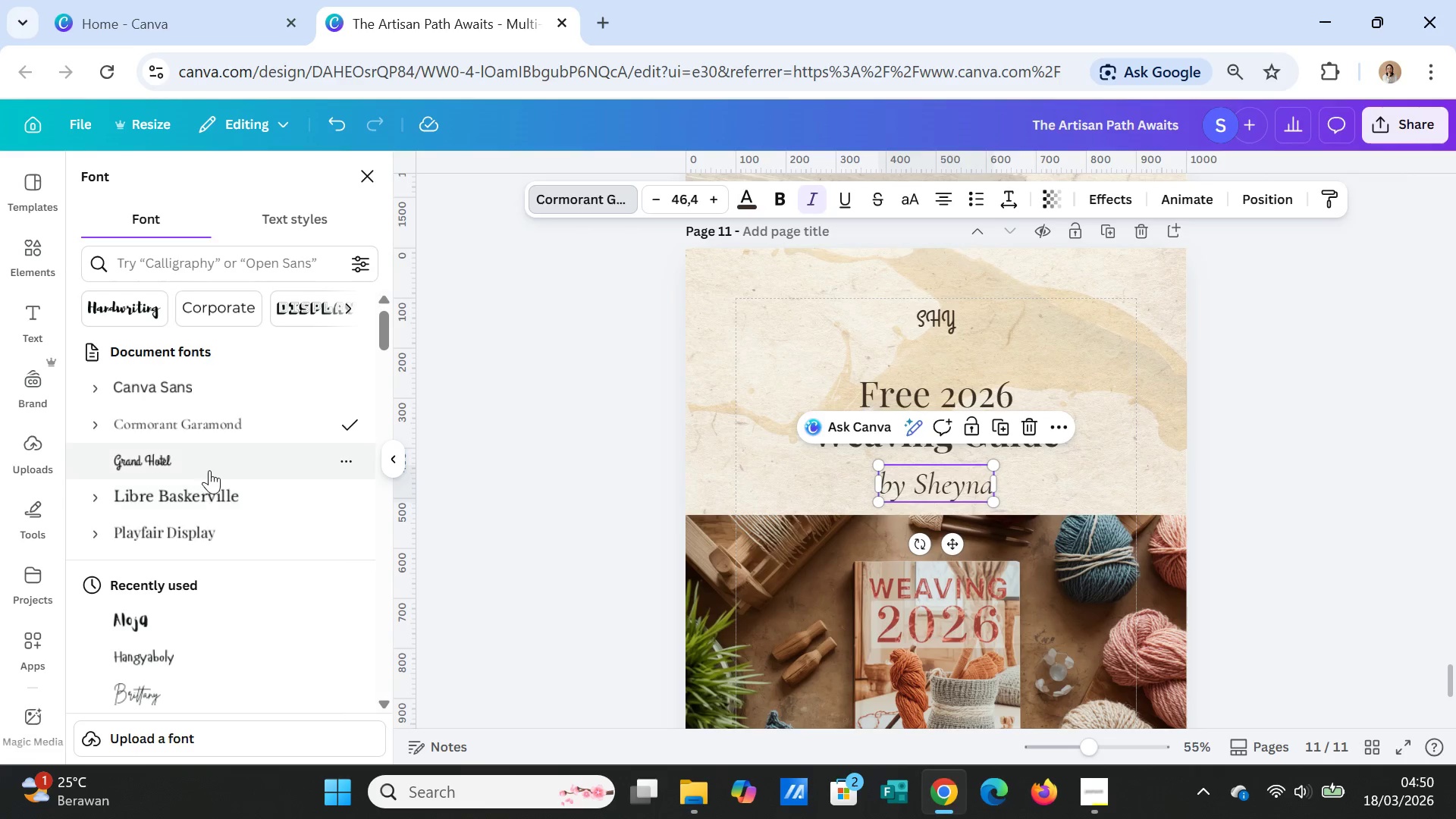 
left_click([209, 532])
 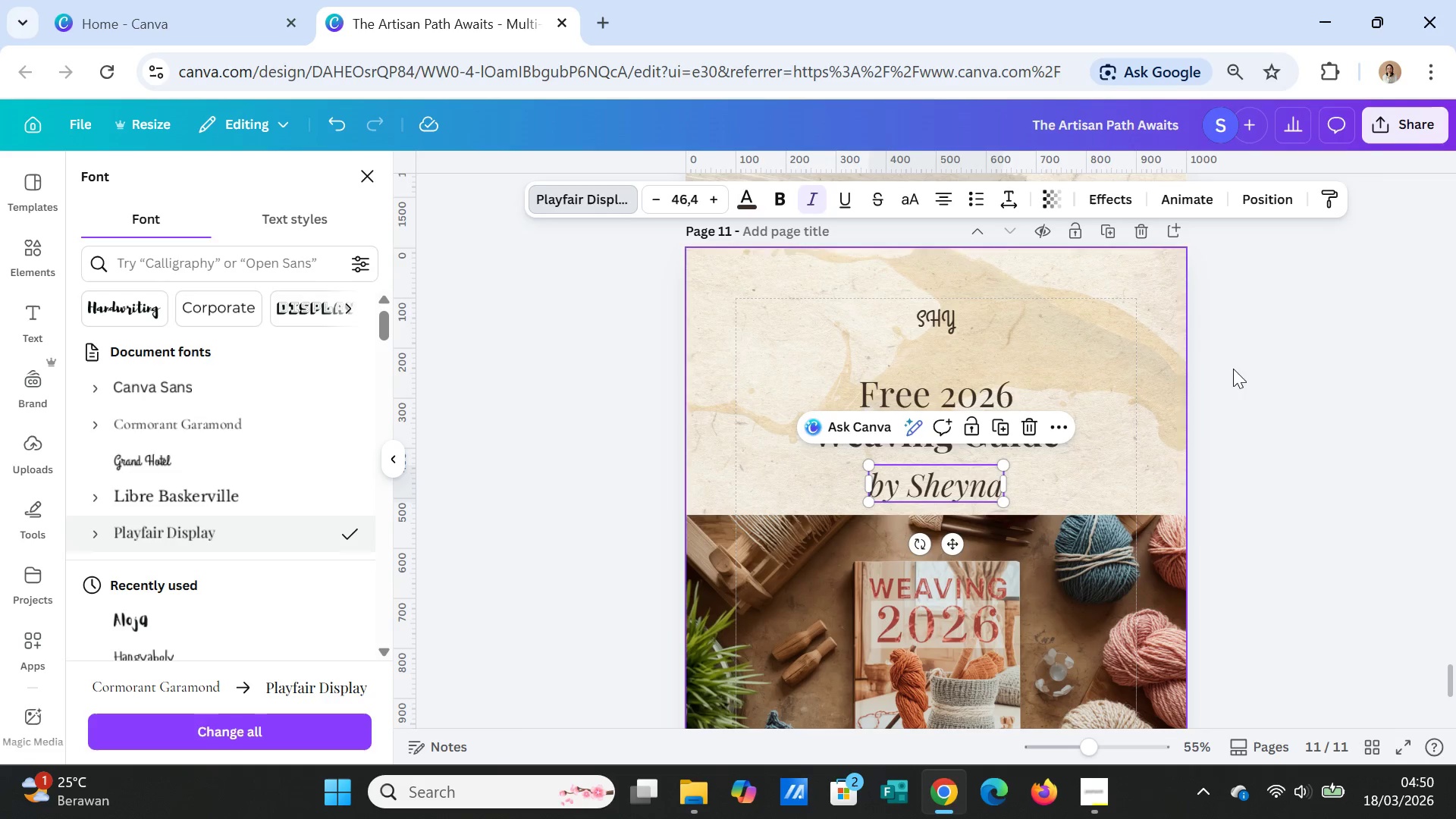 
left_click([1301, 434])
 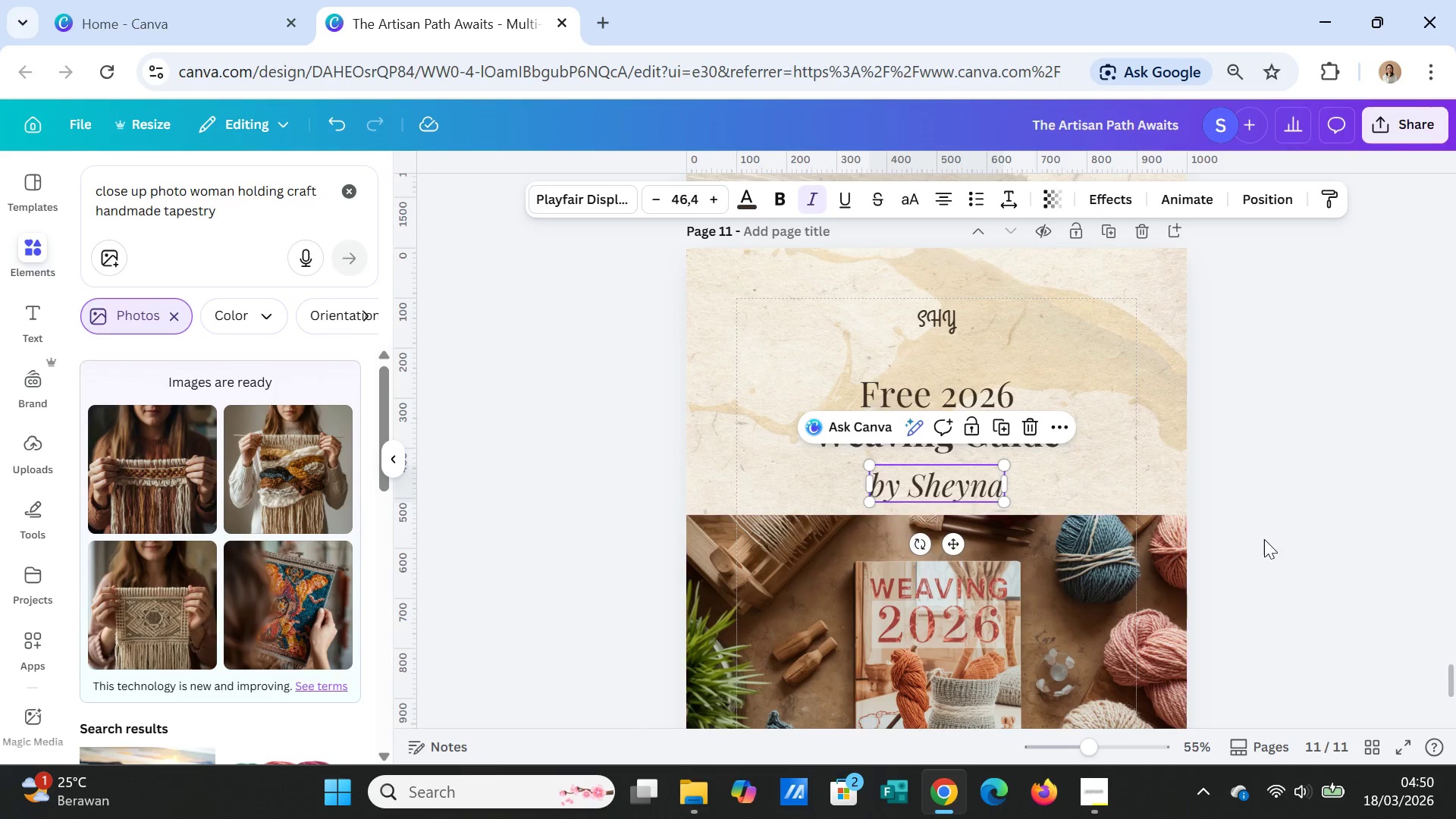 
left_click([1268, 538])
 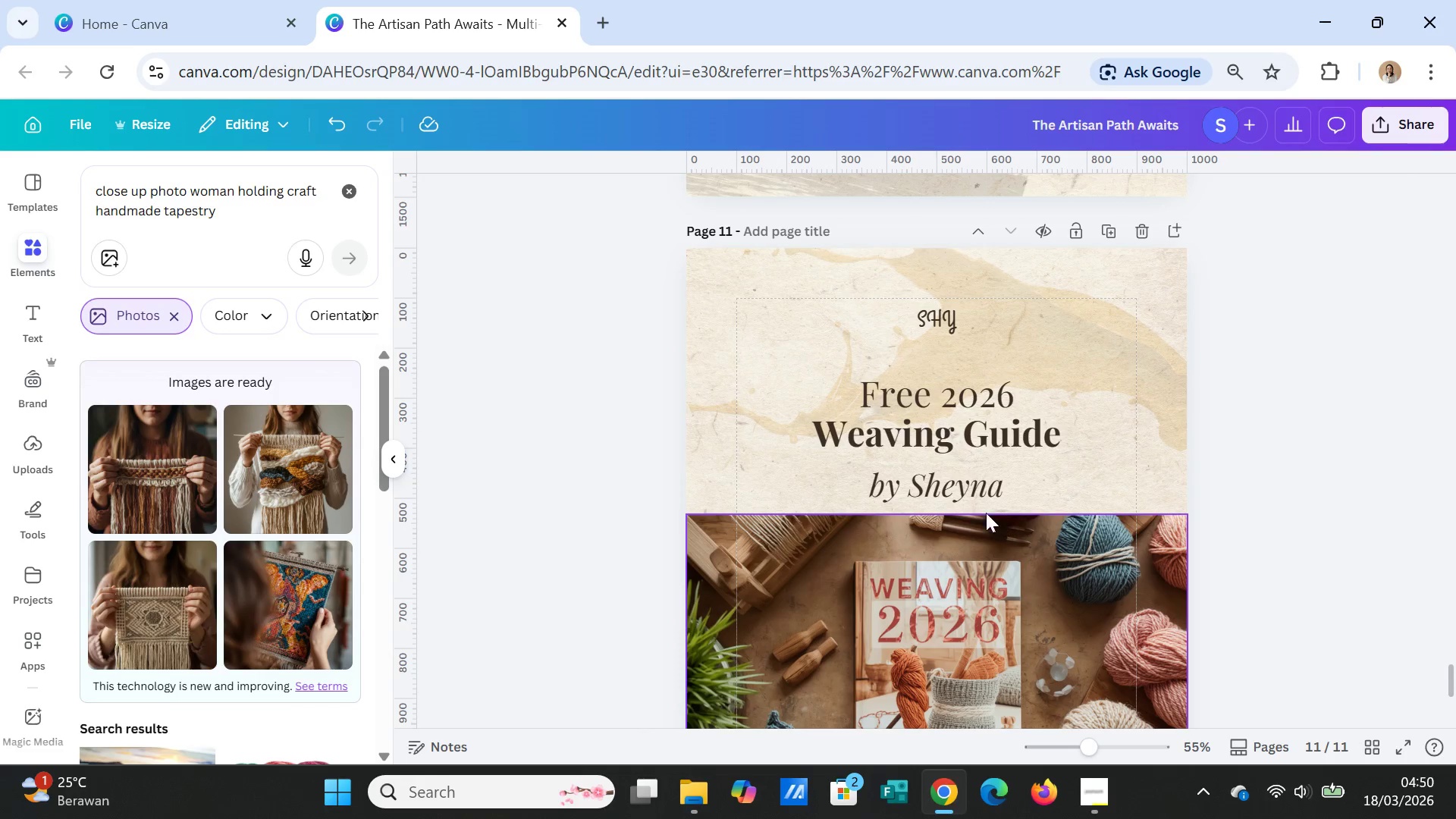 
left_click([969, 494])
 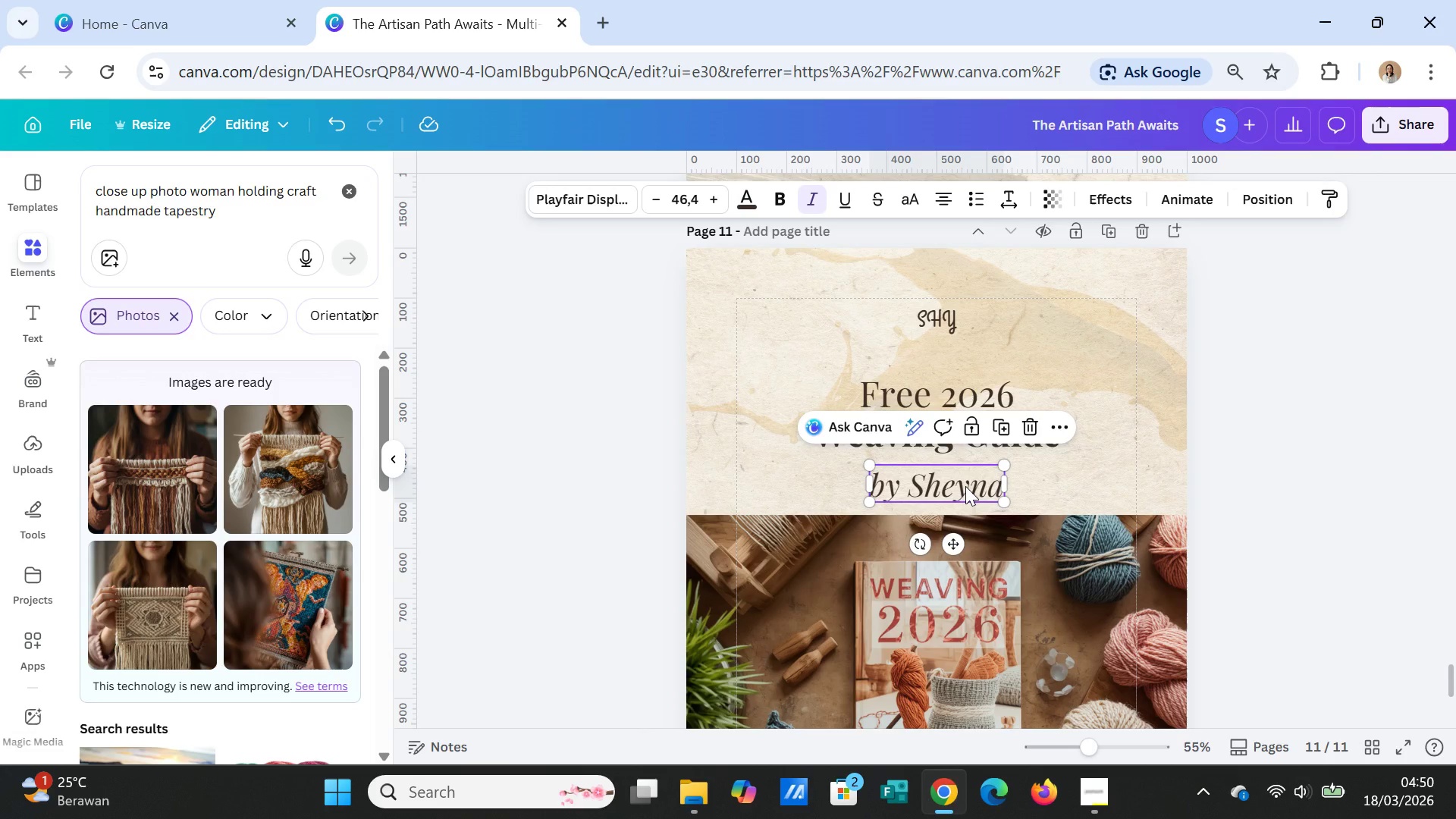 
left_click_drag(start_coordinate=[965, 486], to_coordinate=[965, 480])
 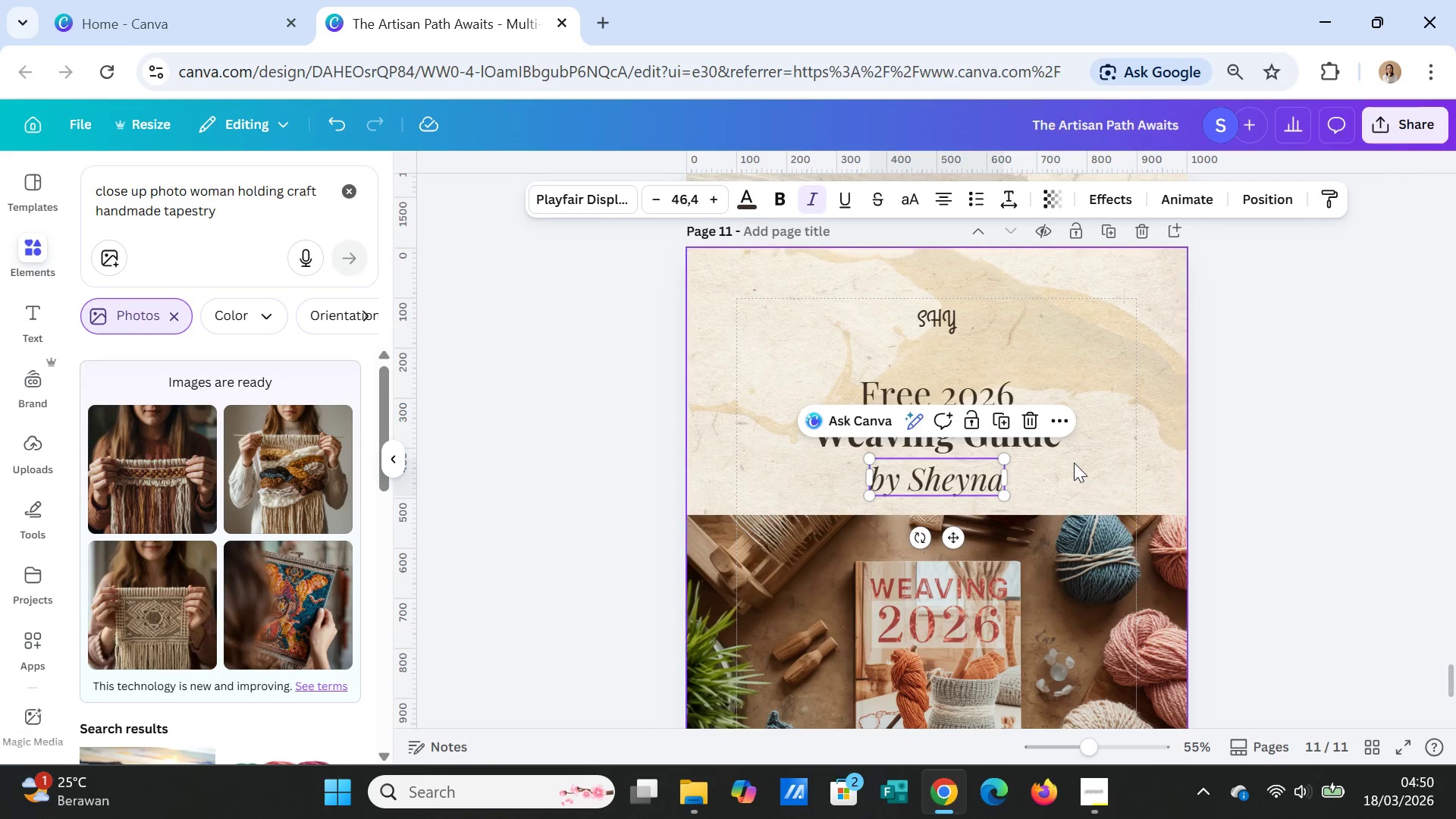 
left_click([1074, 463])
 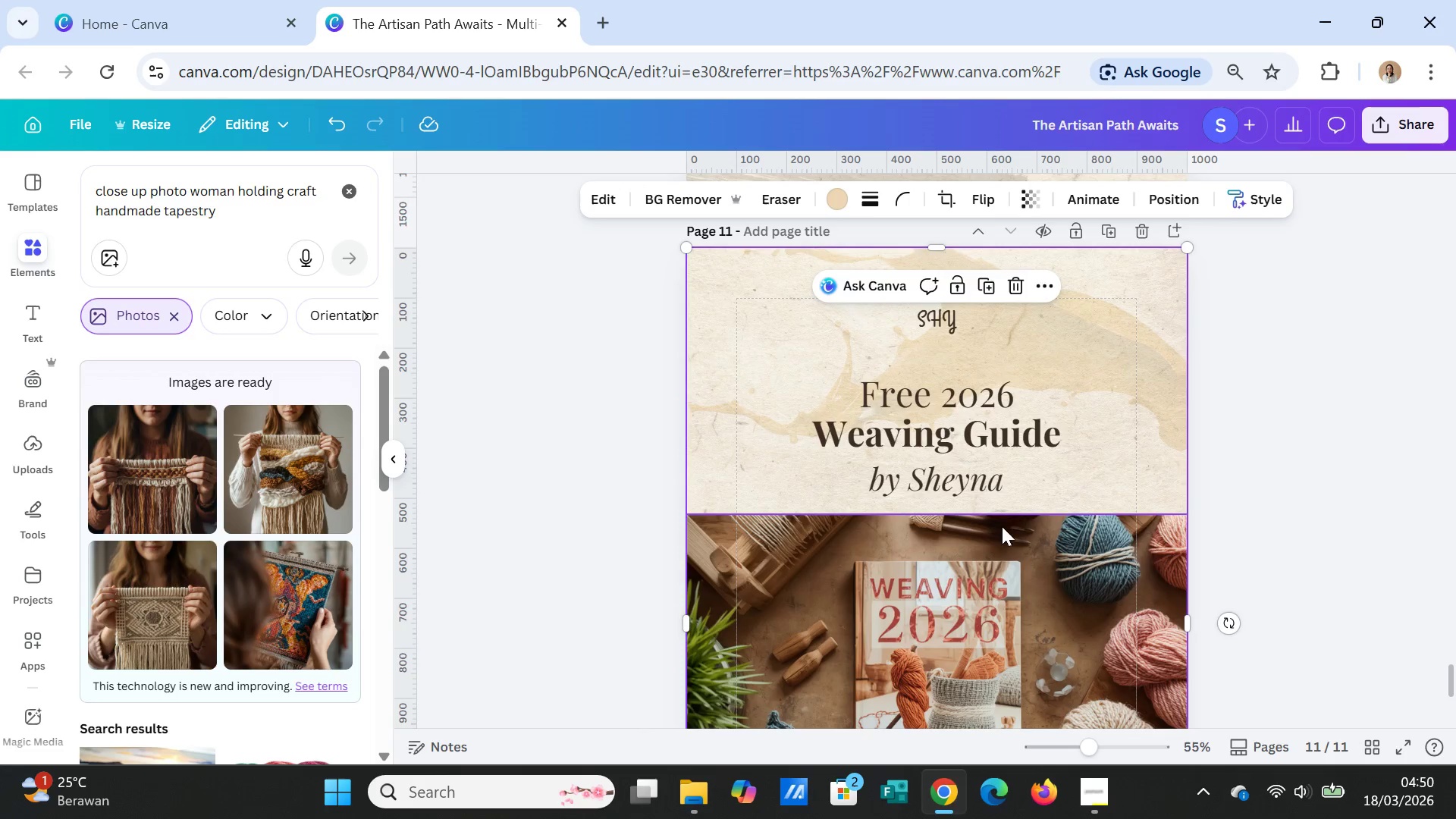 
scroll: coordinate [999, 541], scroll_direction: down, amount: 5.0
 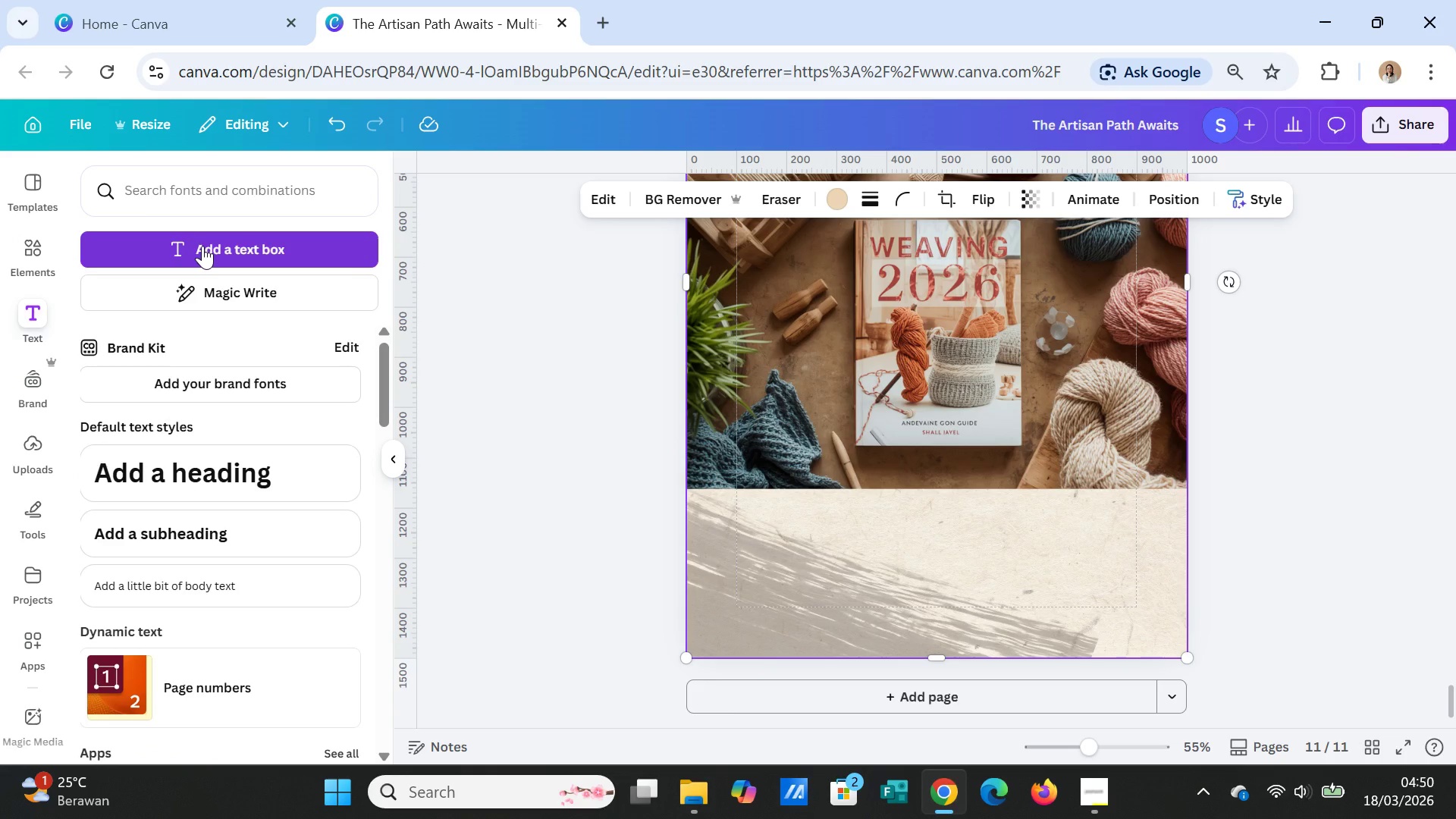 
wait(5.94)
 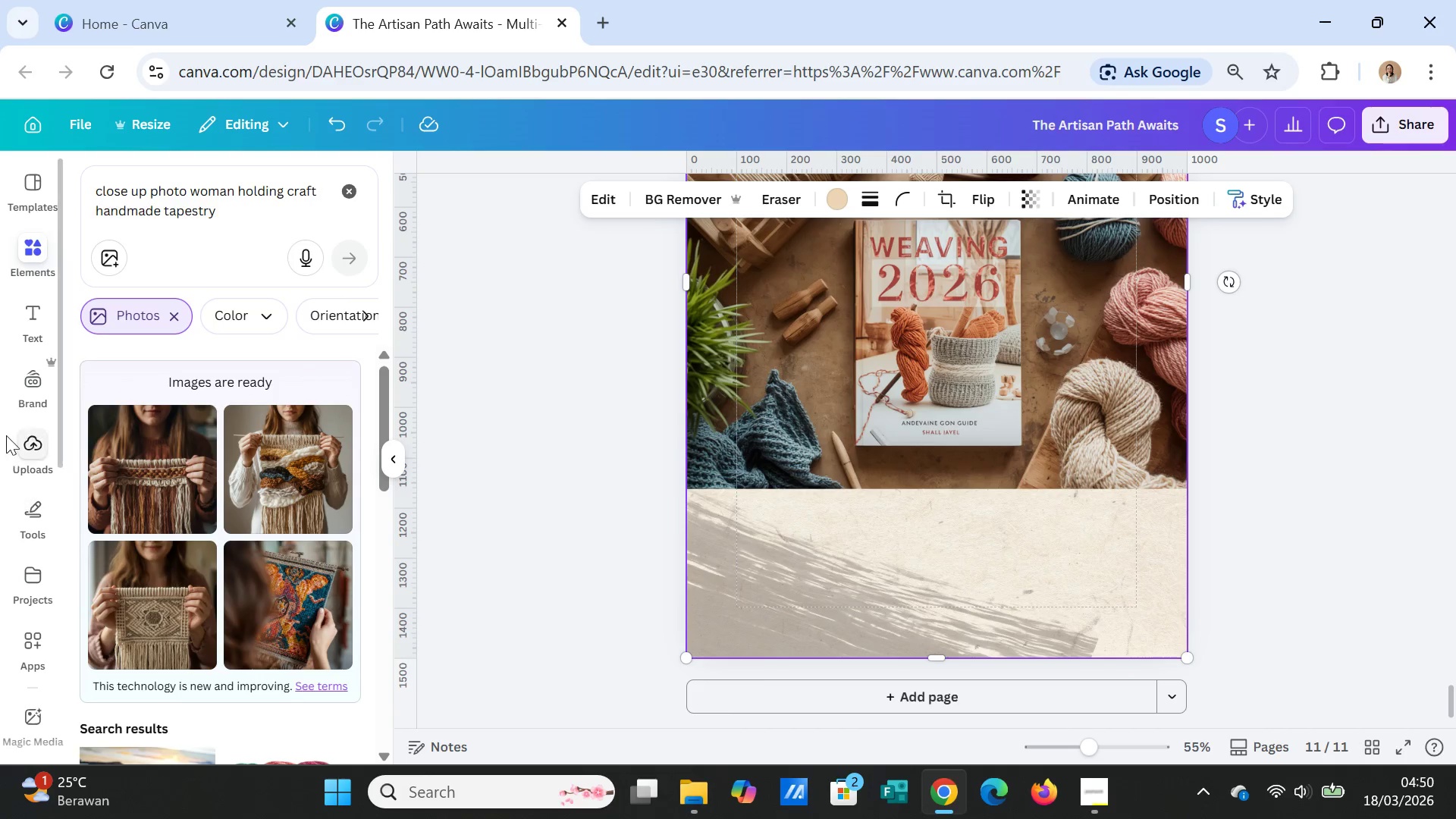 
left_click([226, 470])
 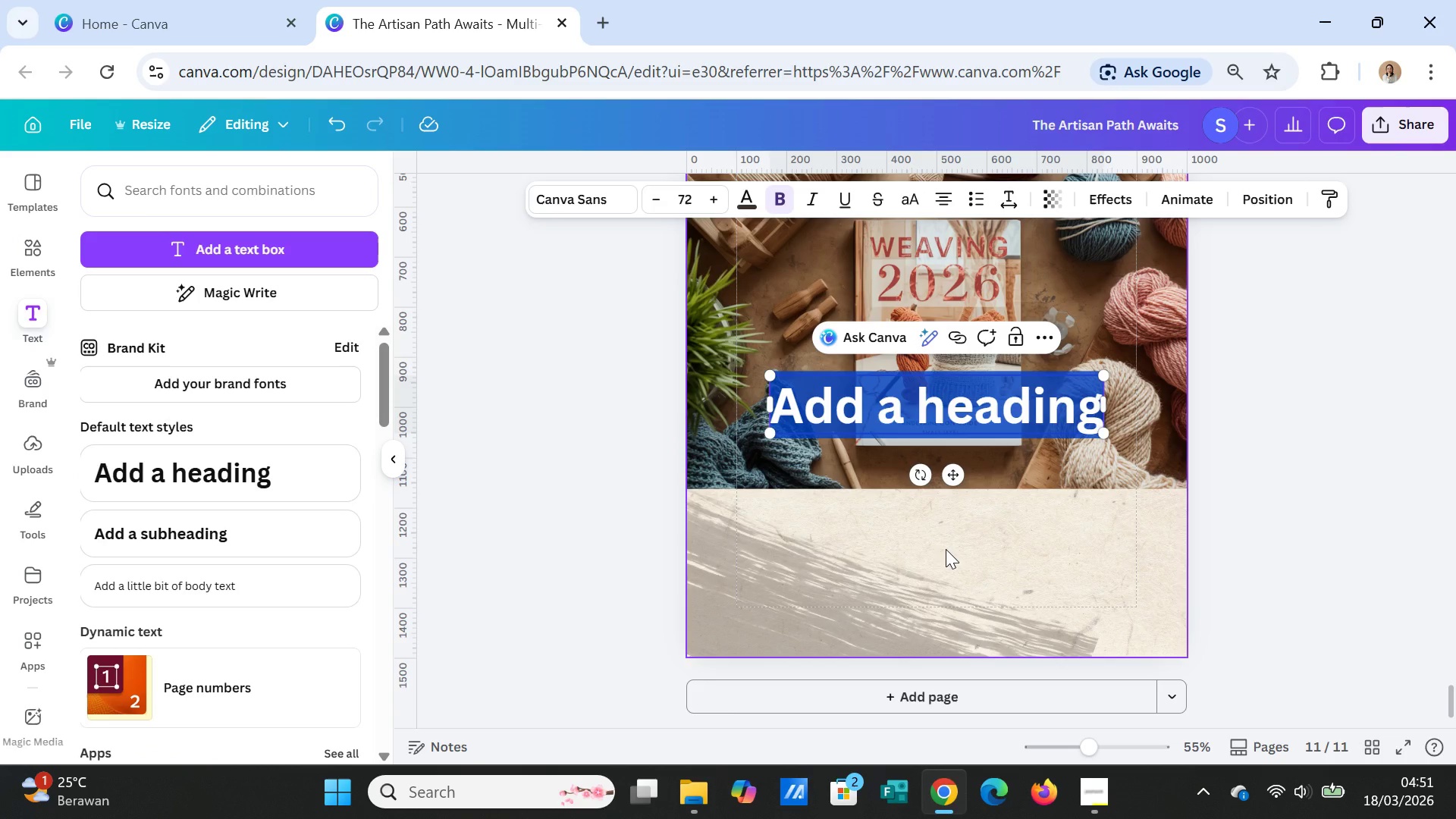 
type(Join the Studio)
 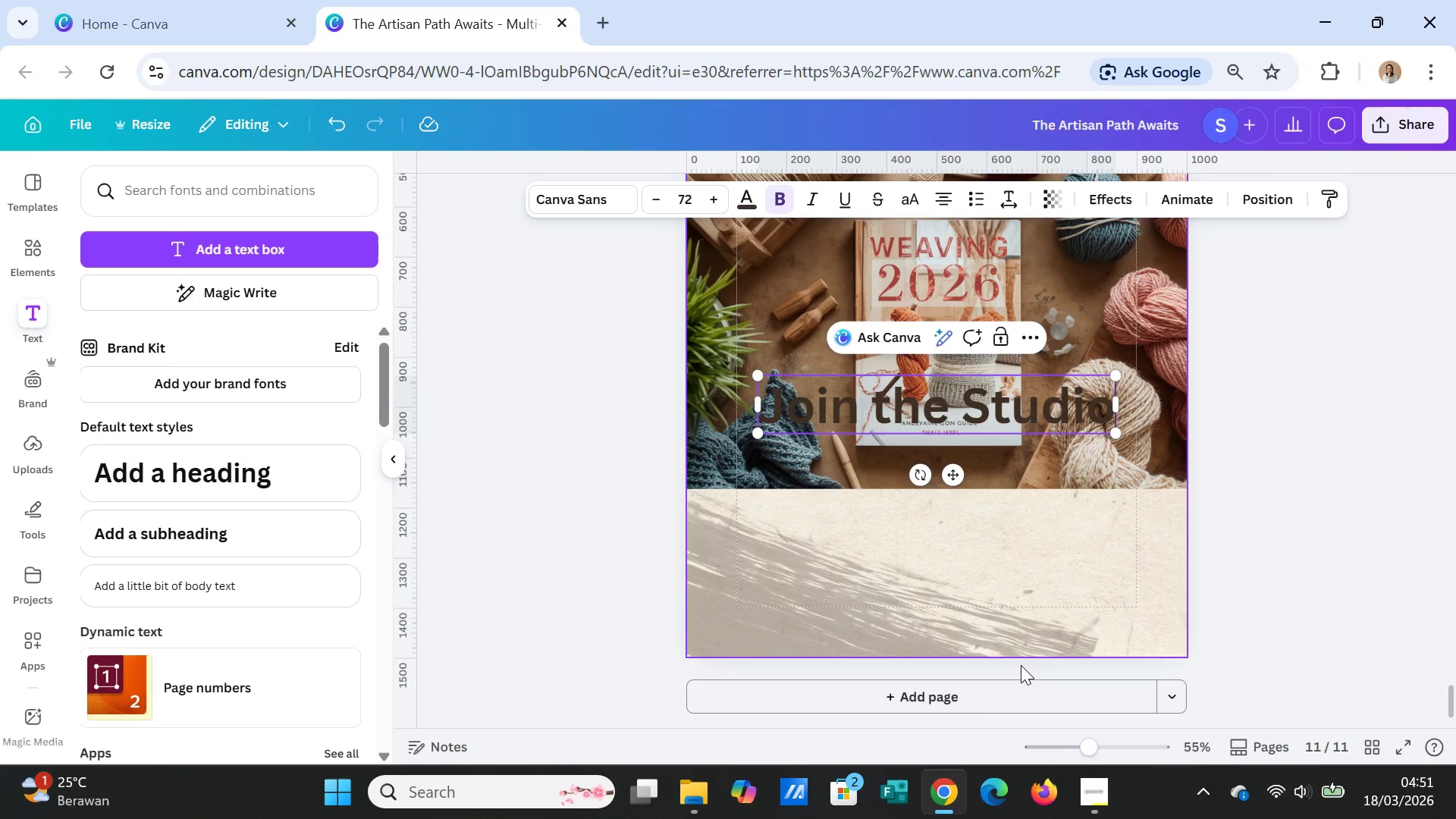 
left_click([1108, 569])
 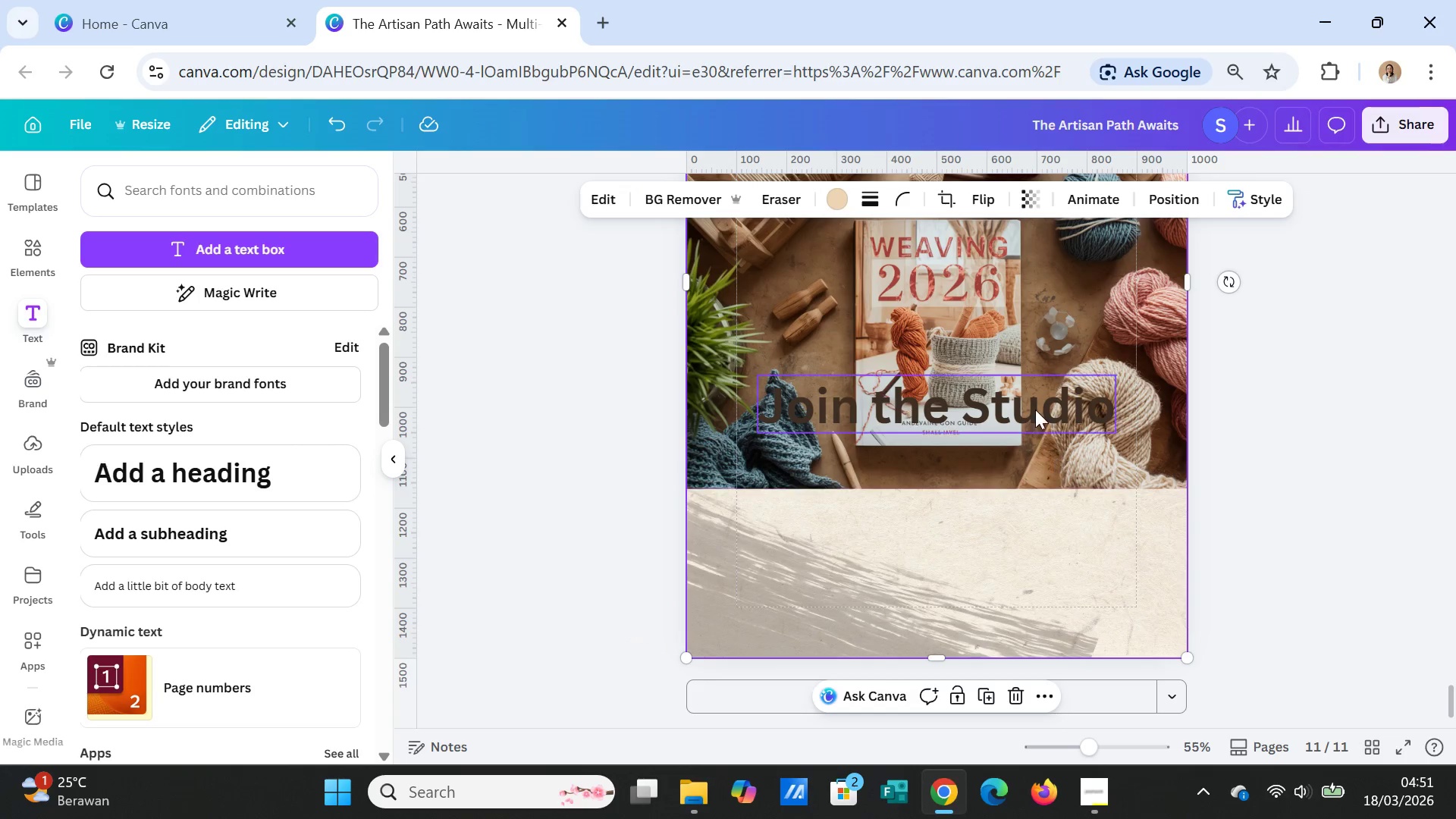 
left_click_drag(start_coordinate=[1034, 406], to_coordinate=[609, 198])
 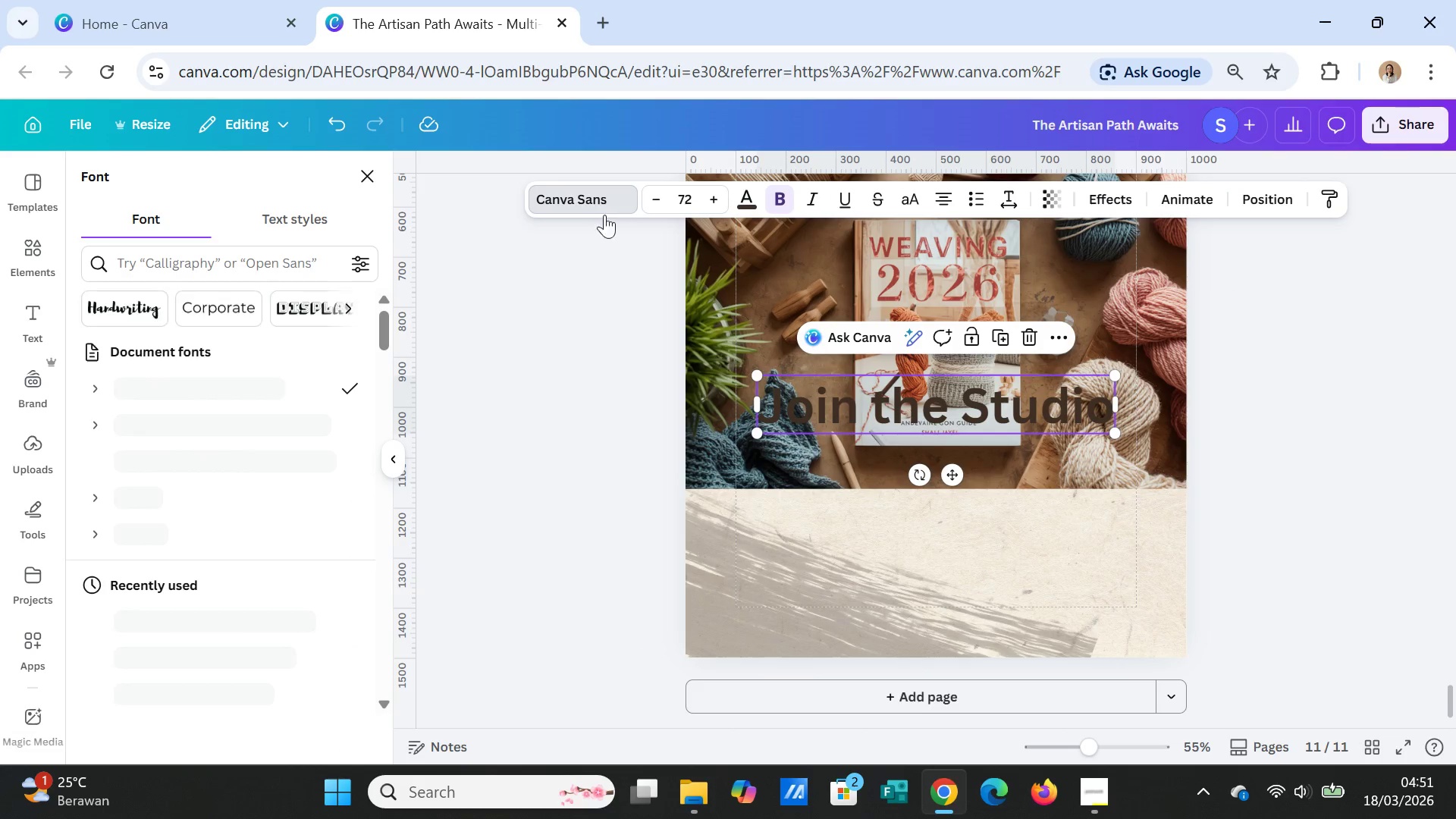 
left_click([609, 198])
 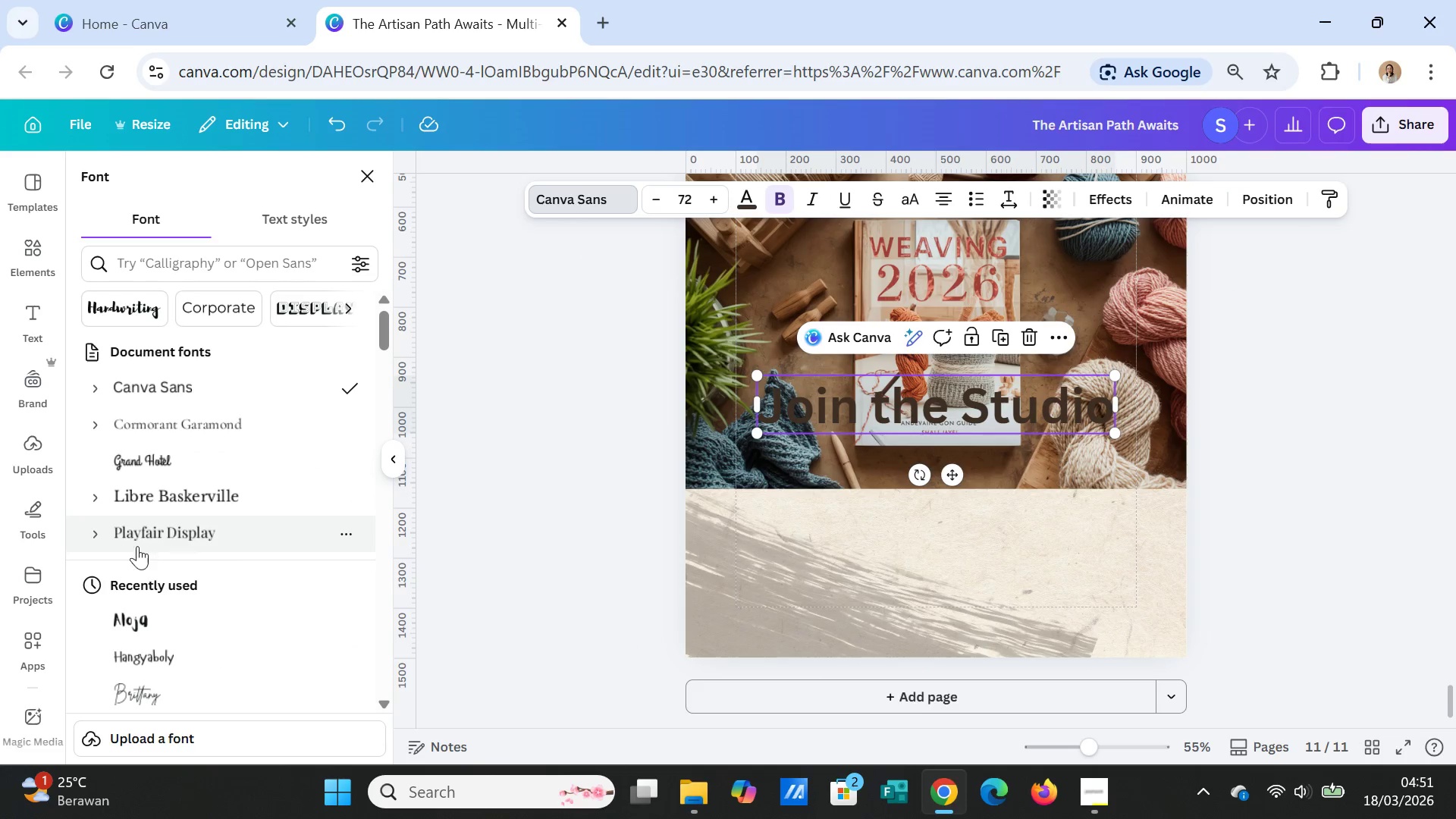 
left_click([149, 415])
 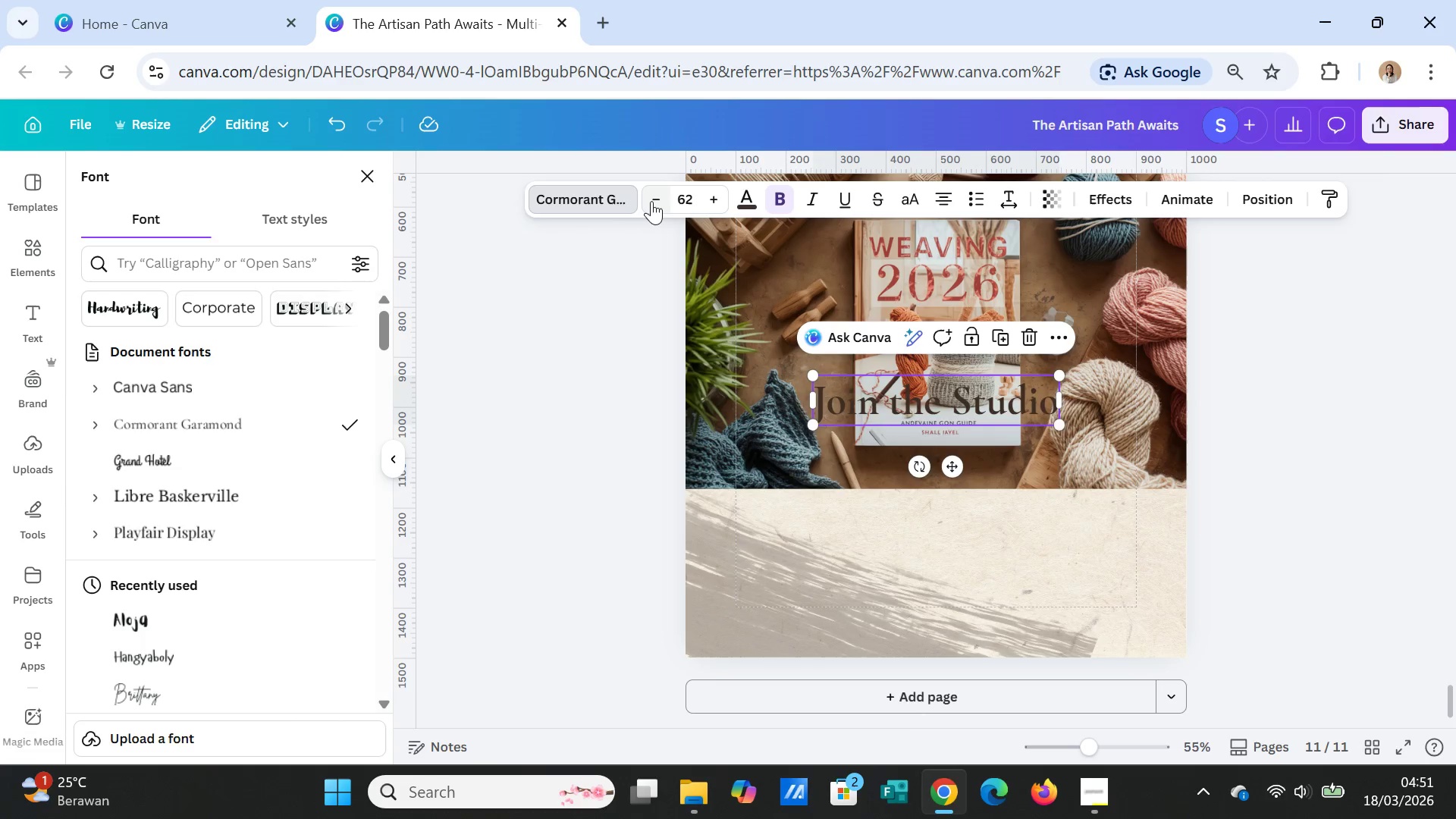 
left_click([651, 201])
 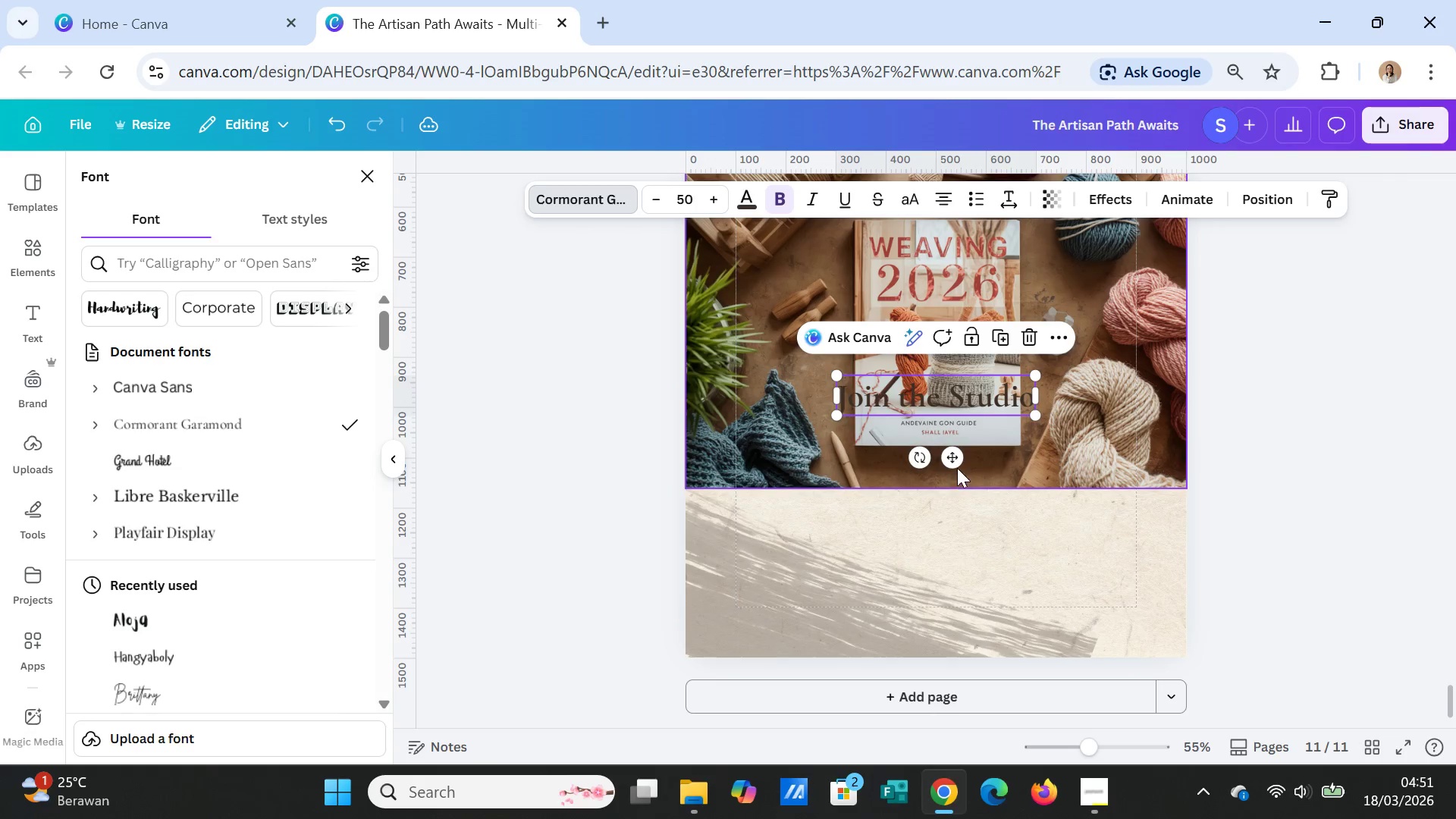 
left_click_drag(start_coordinate=[956, 451], to_coordinate=[958, 579])
 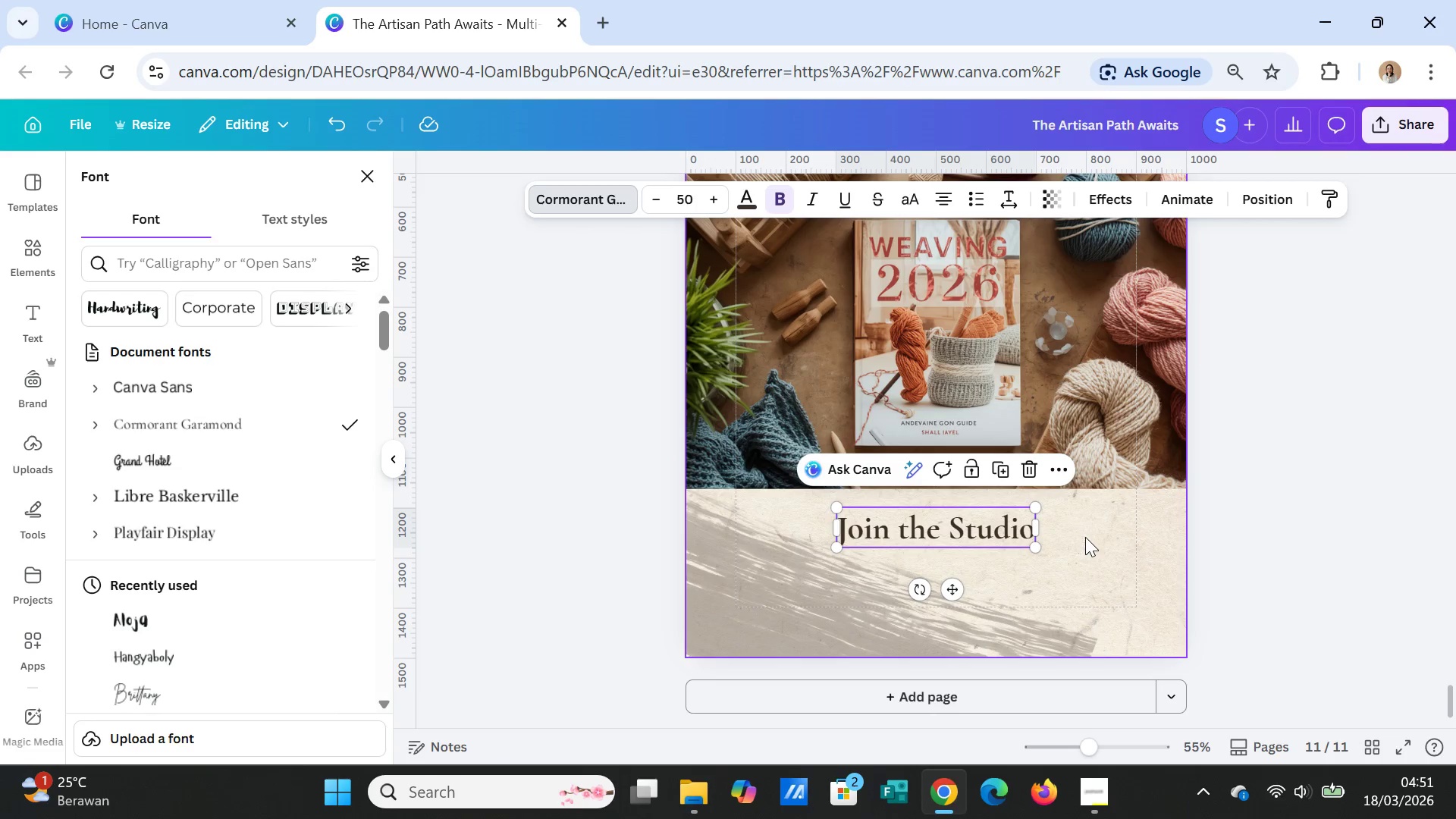 
left_click([1088, 541])
 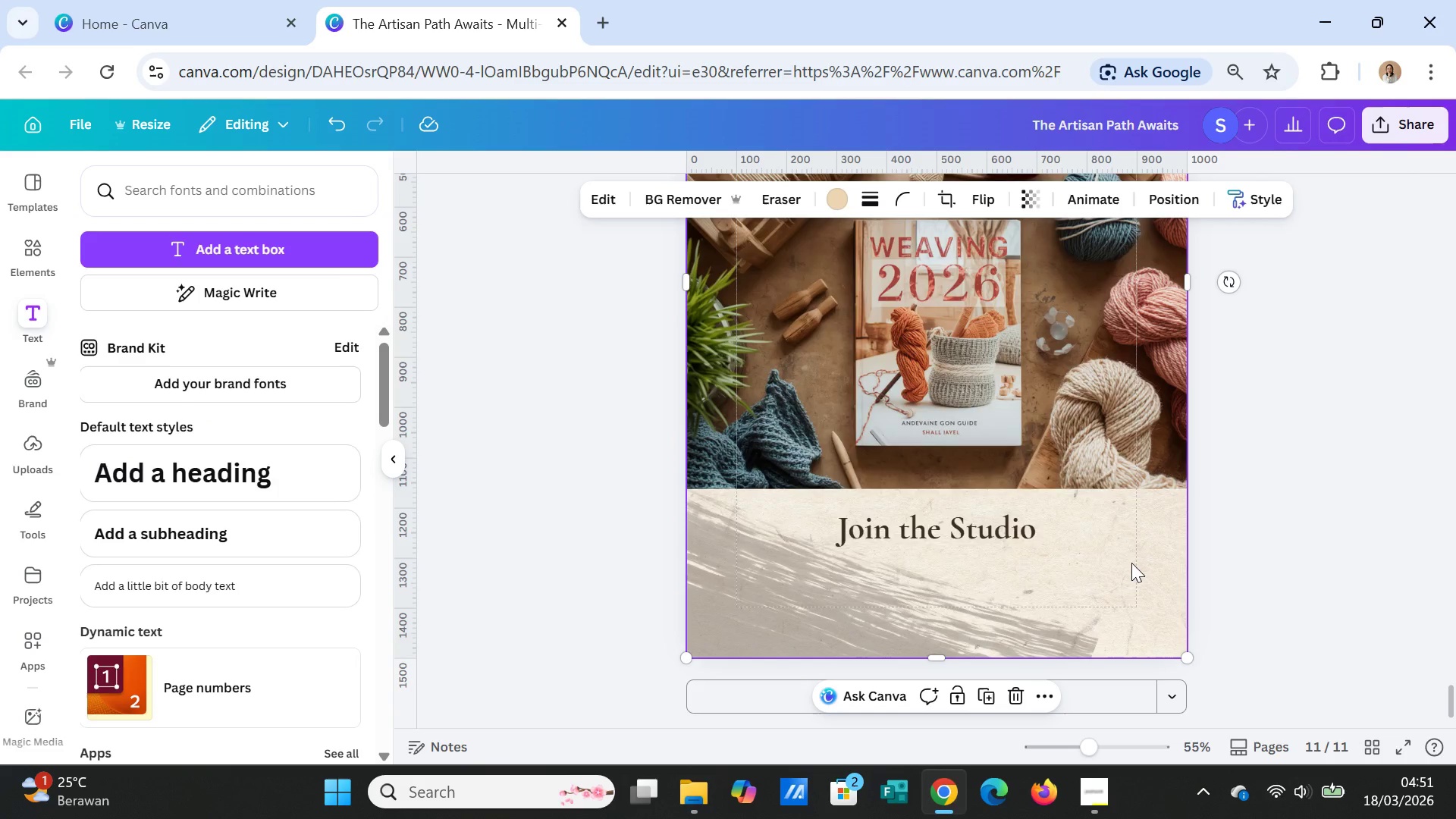 
scroll: coordinate [1064, 499], scroll_direction: up, amount: 11.0
 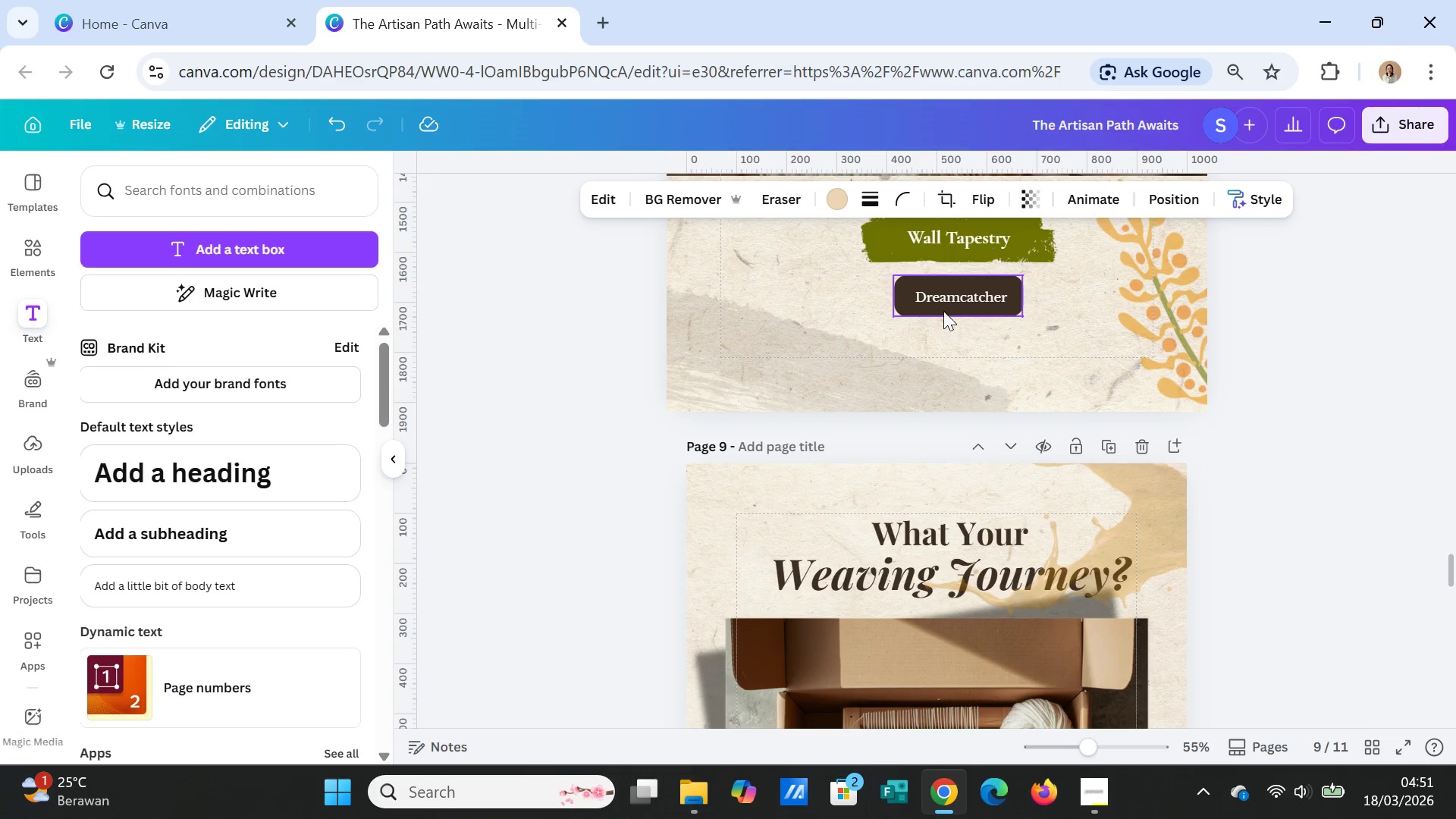 
left_click([943, 306])
 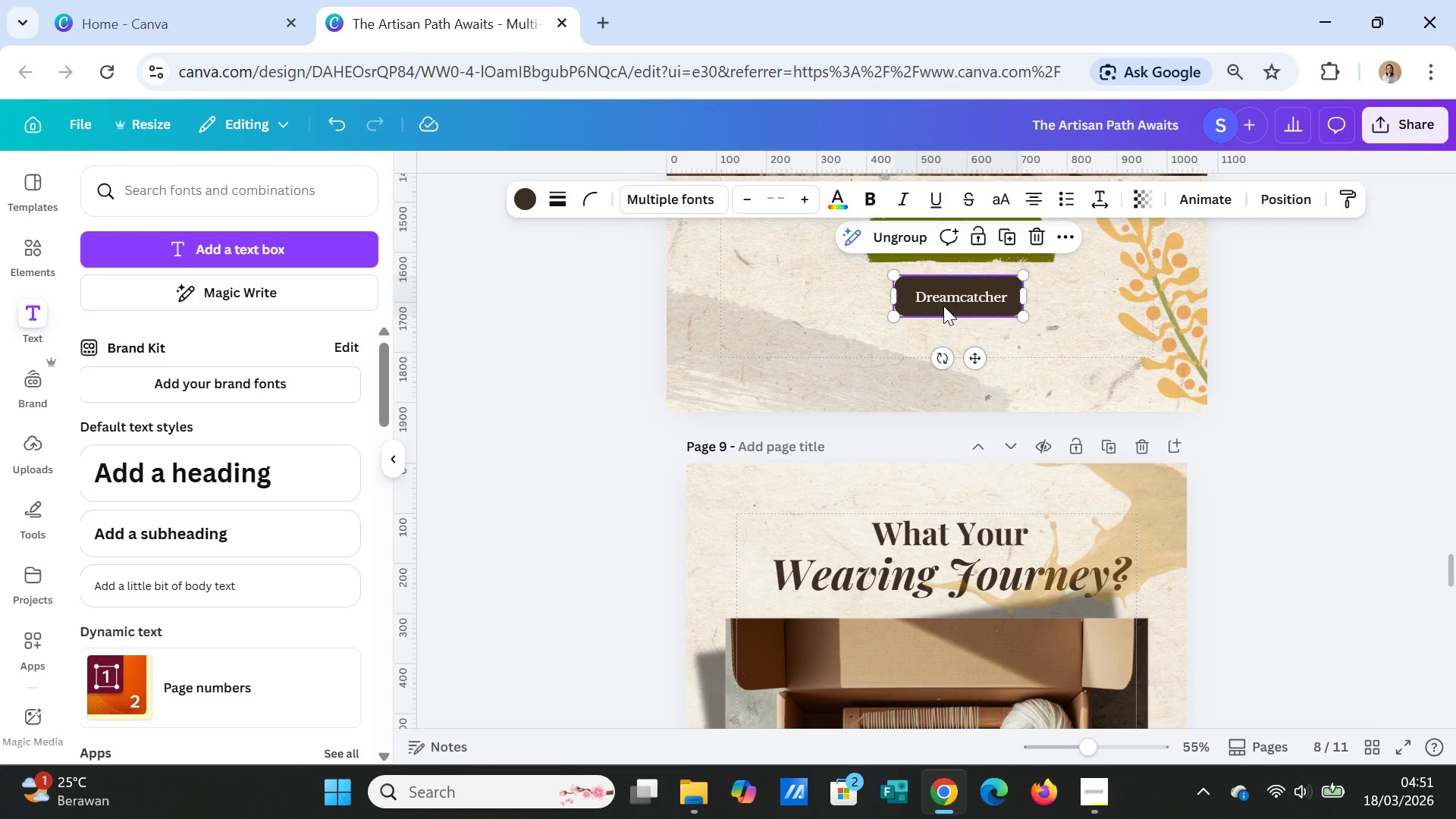 
key(Control+C)
 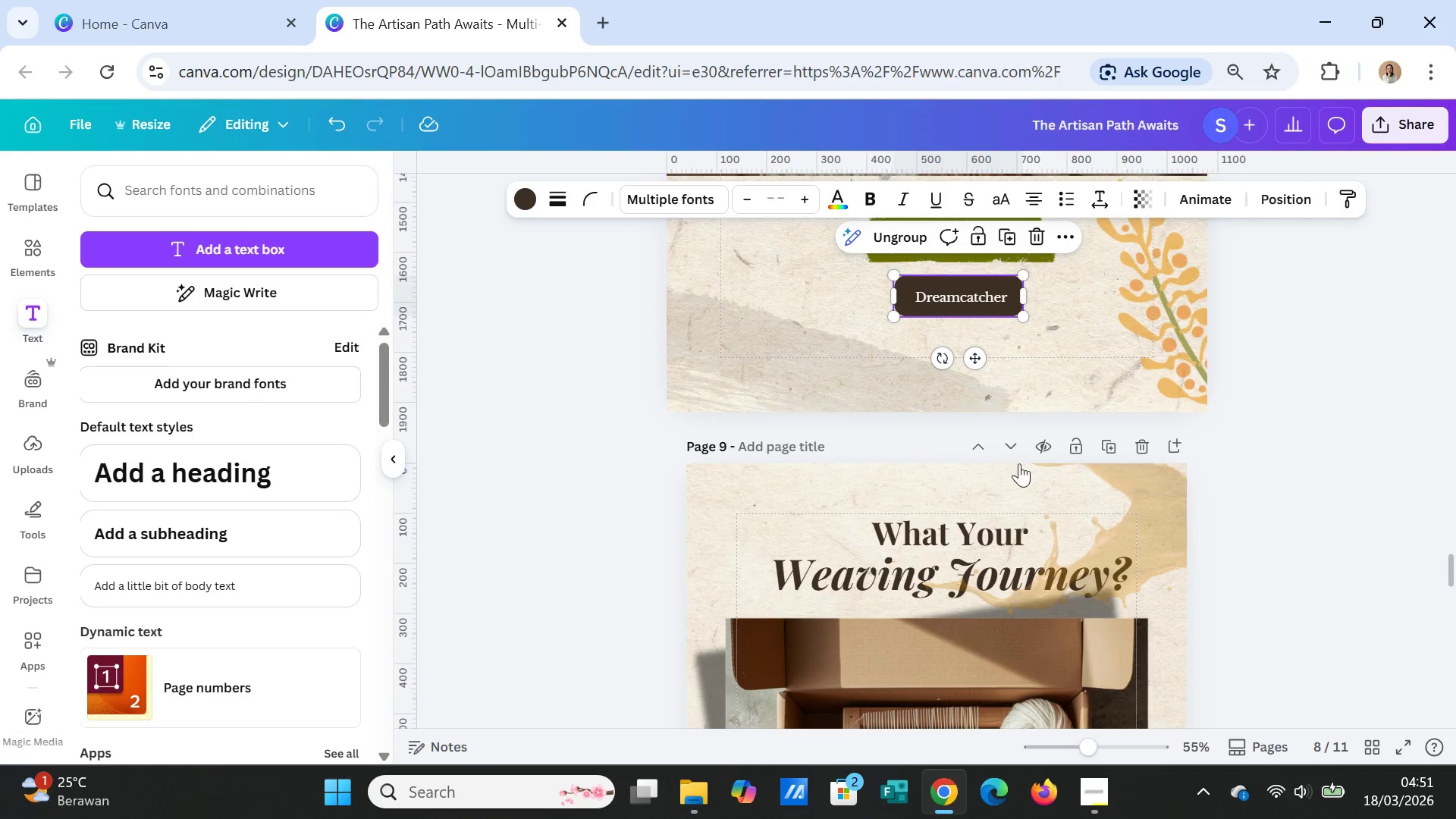 
scroll: coordinate [1053, 518], scroll_direction: down, amount: 23.0
 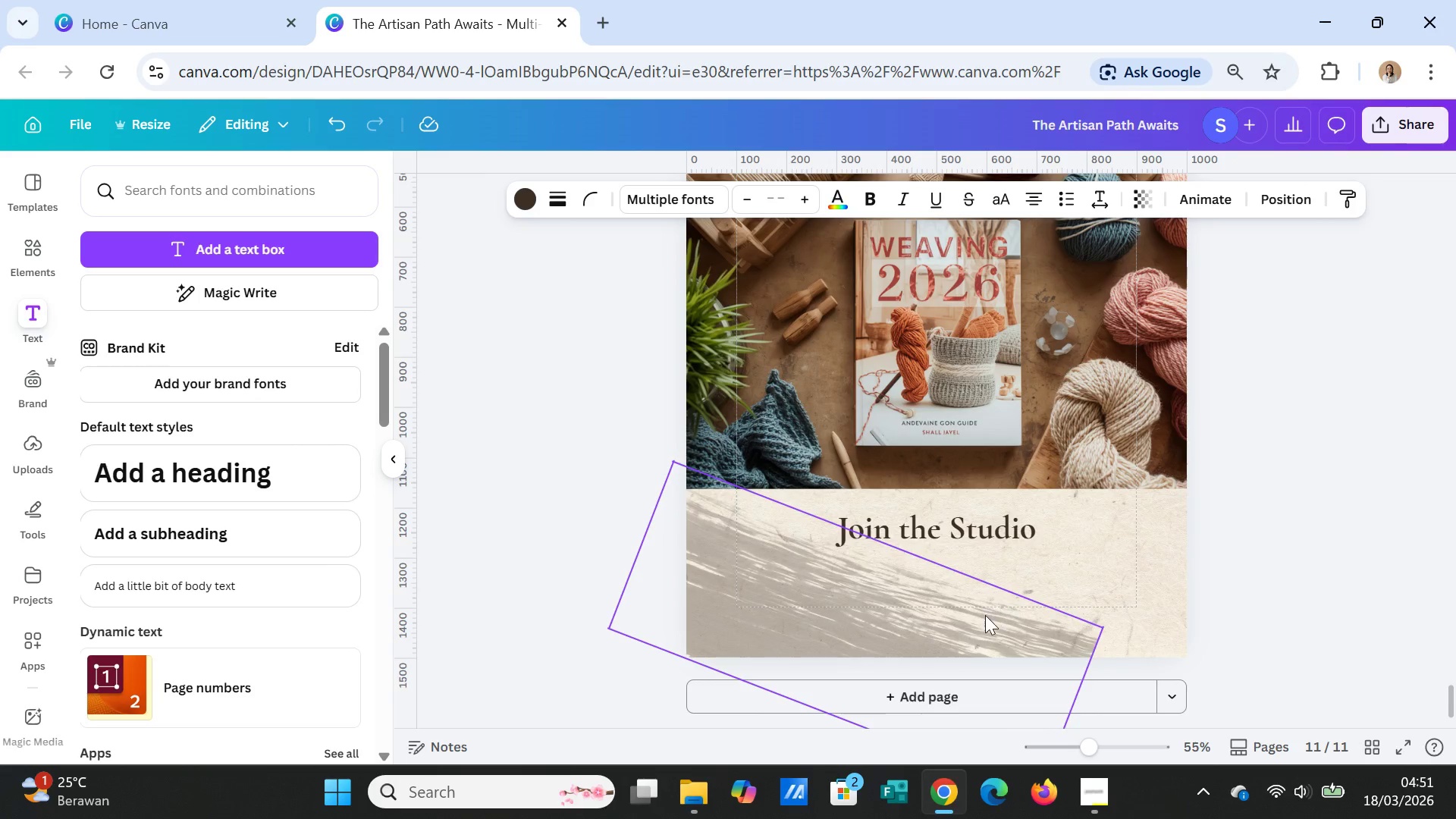 
left_click([984, 618])
 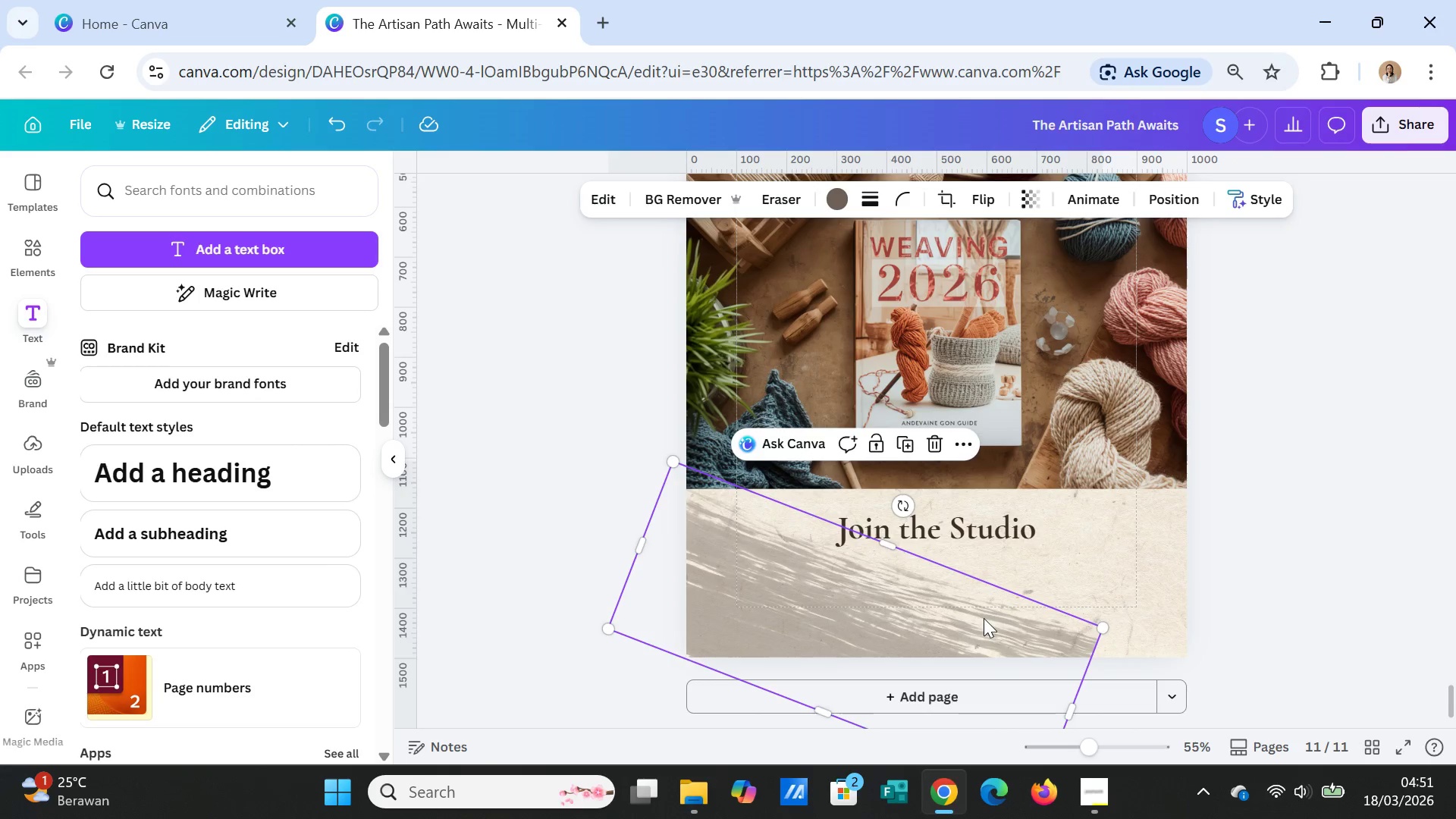 
key(Control+ControlLeft)
 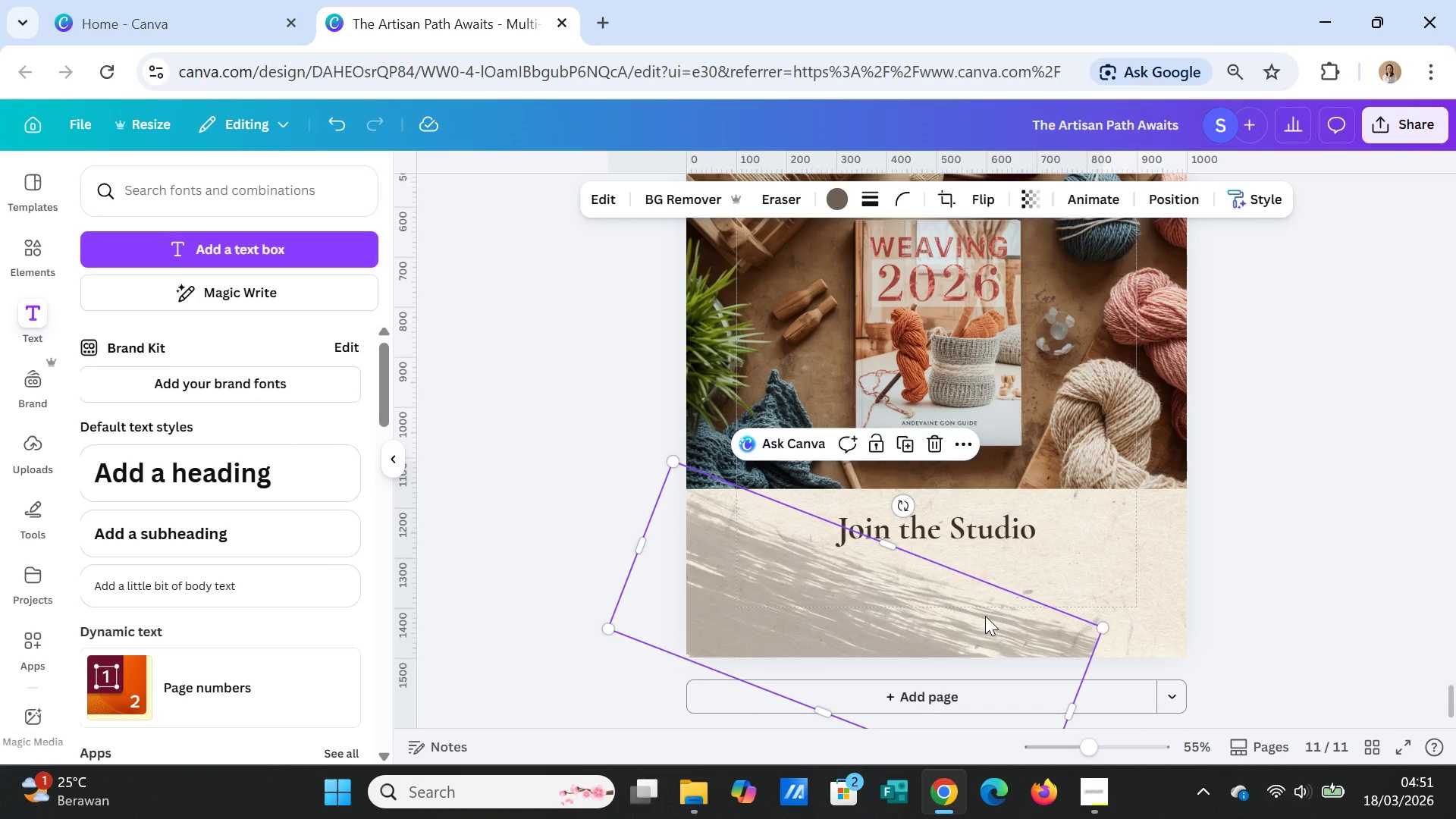 
key(Control+V)
 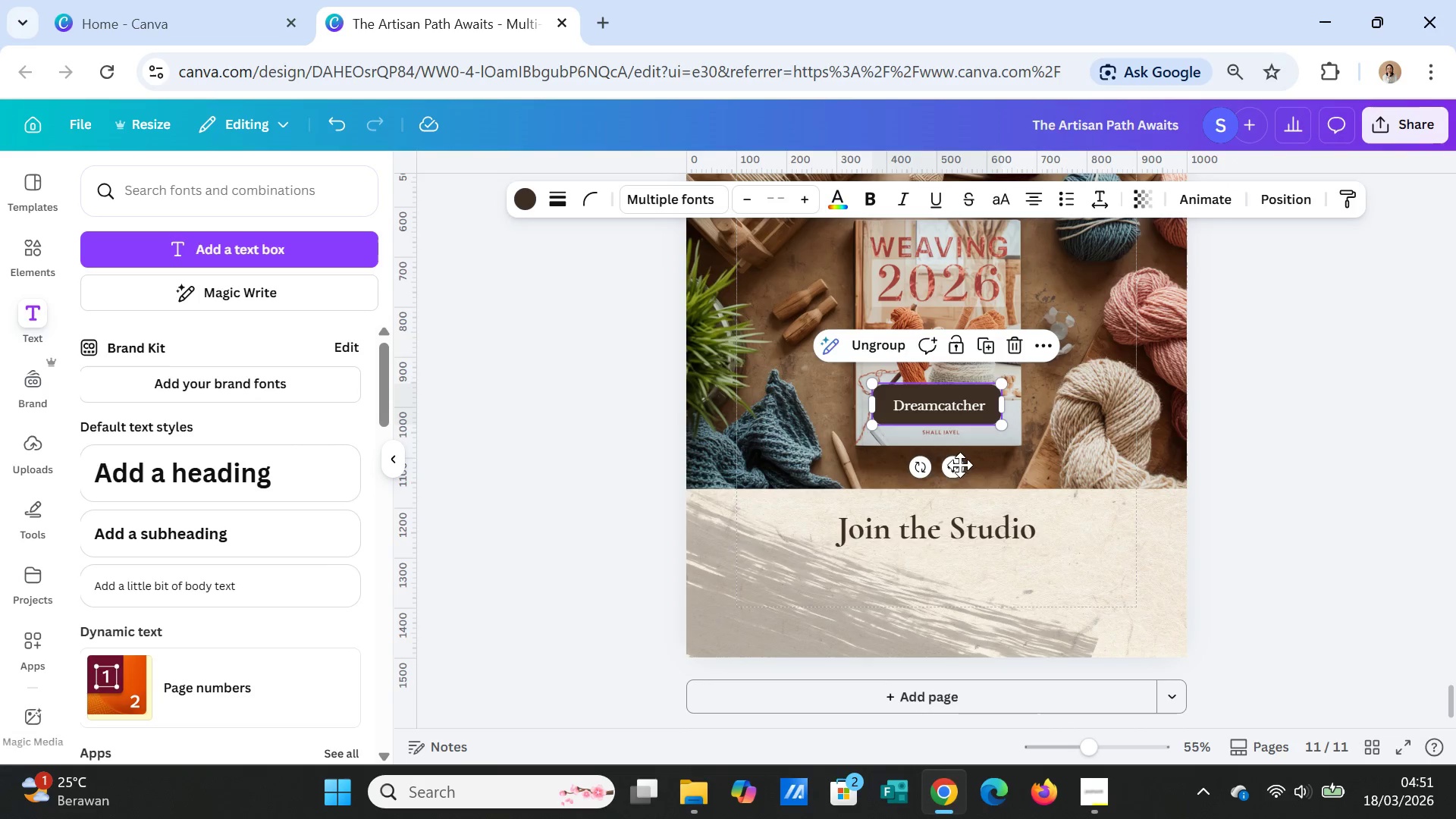 
left_click_drag(start_coordinate=[957, 471], to_coordinate=[980, 656])
 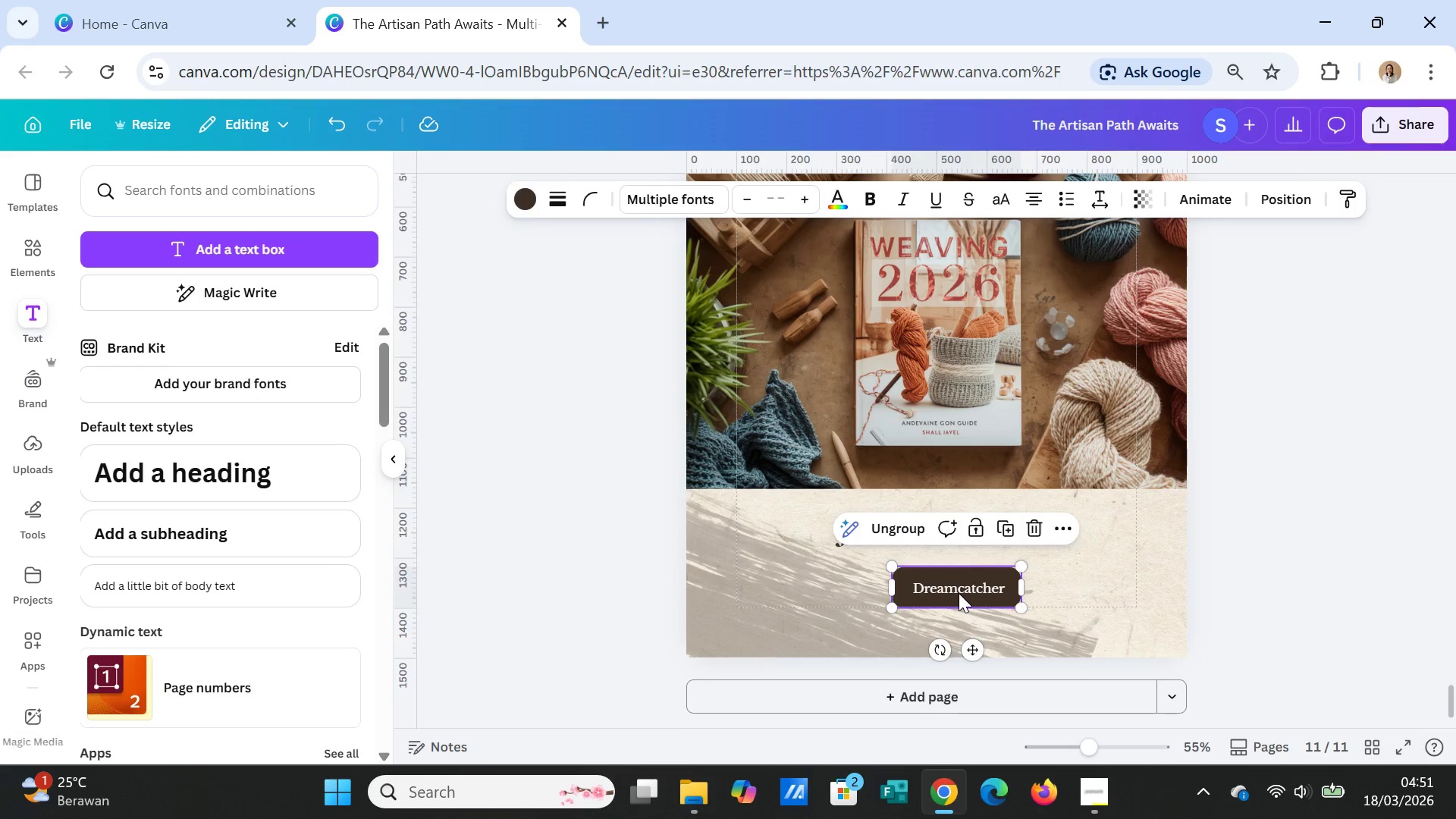 
double_click([959, 593])
 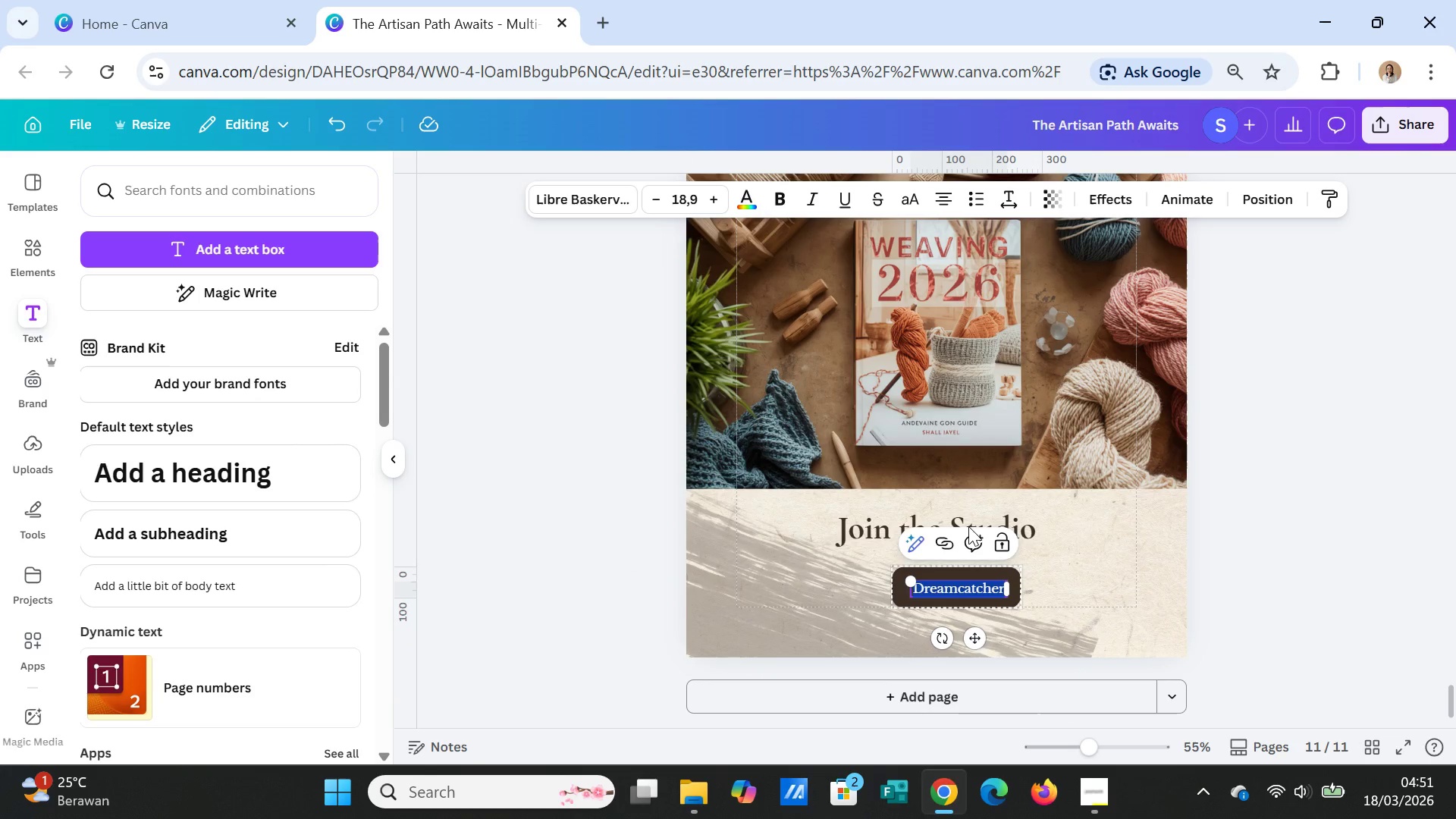 
type(Join)
key(Backspace)
key(Backspace)
key(Backspace)
key(Backspace)
type(Download Now)
 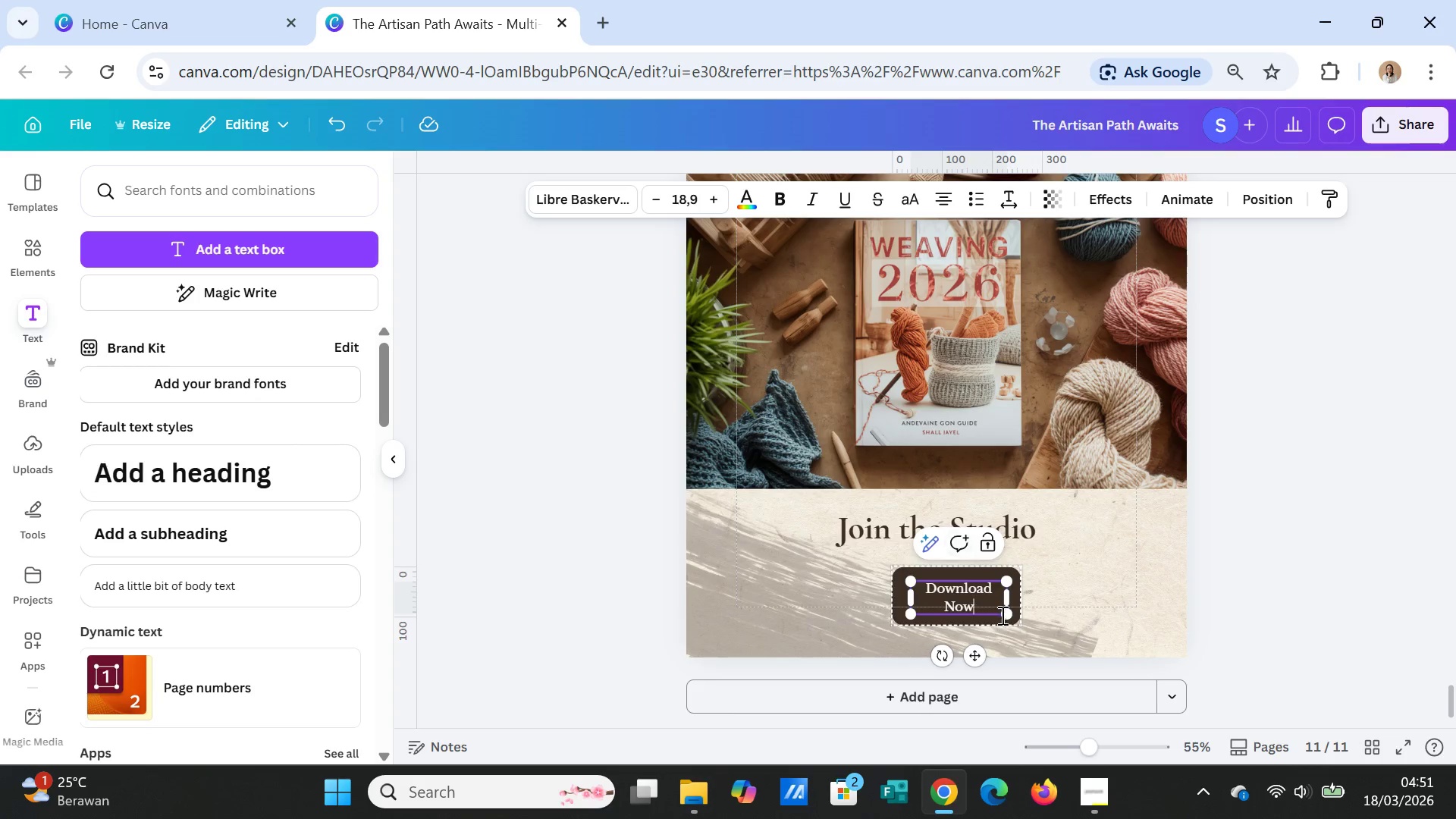 
left_click([1090, 588])
 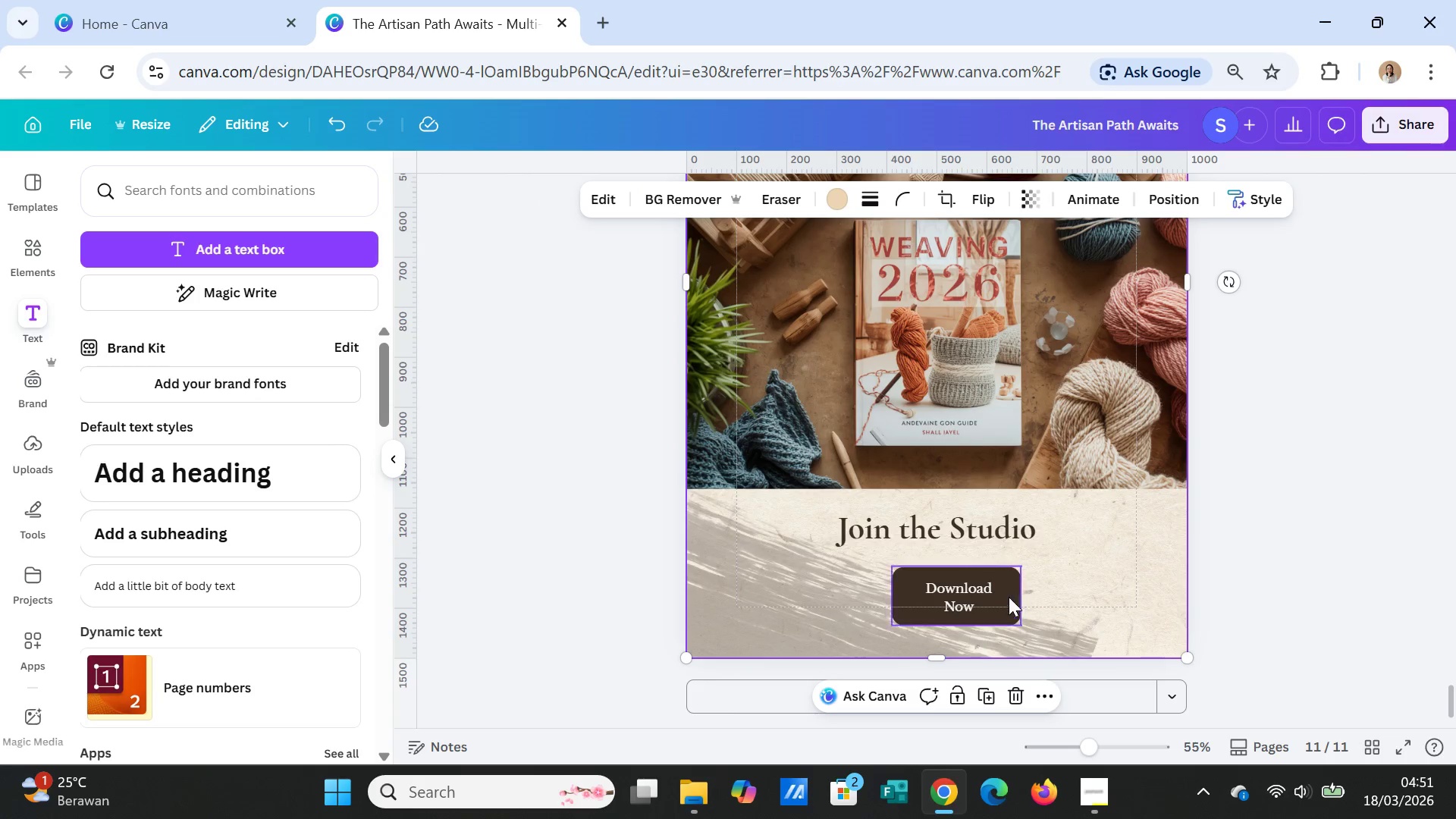 
left_click([999, 591])
 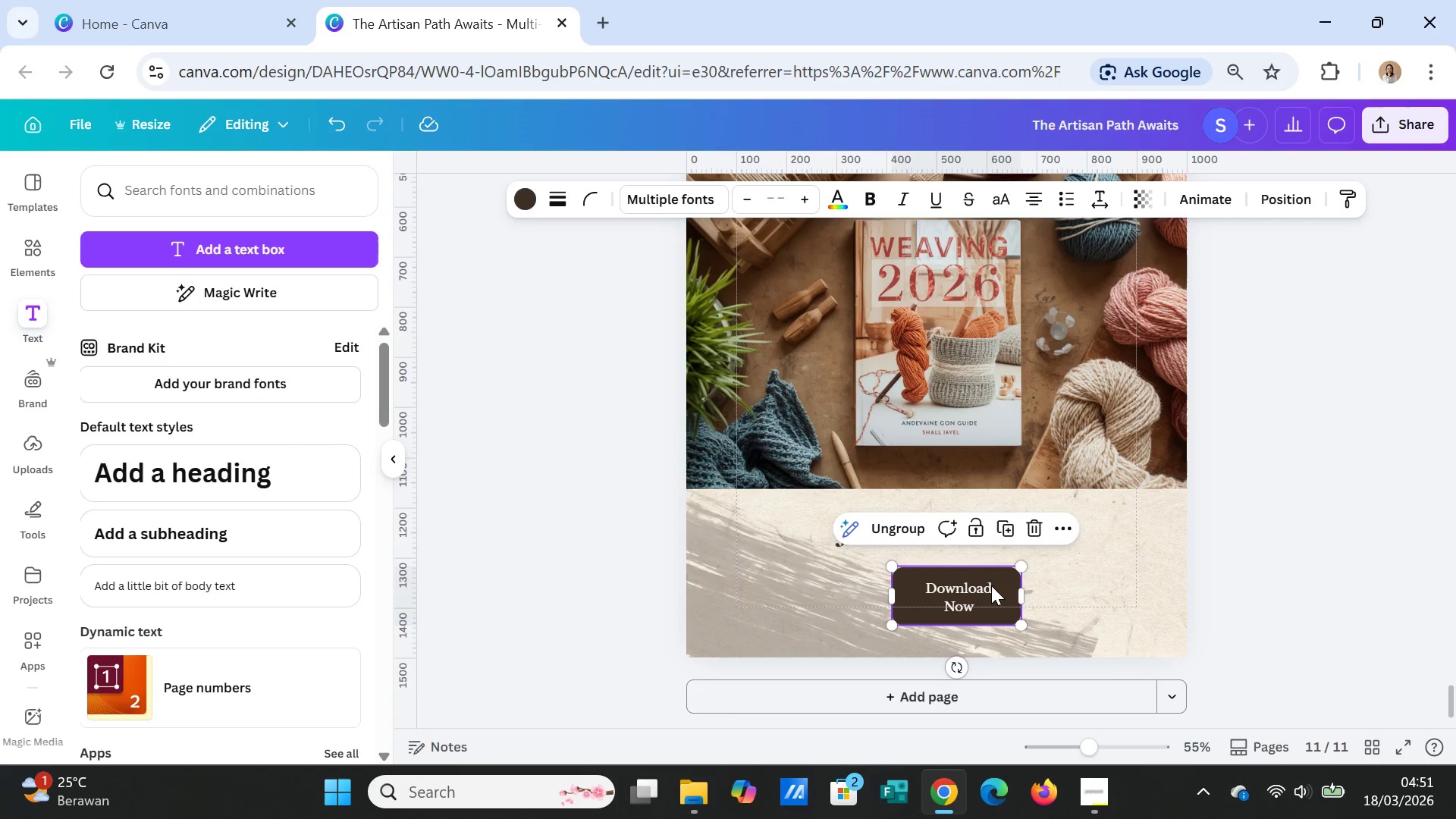 
left_click_drag(start_coordinate=[991, 585], to_coordinate=[990, 574])
 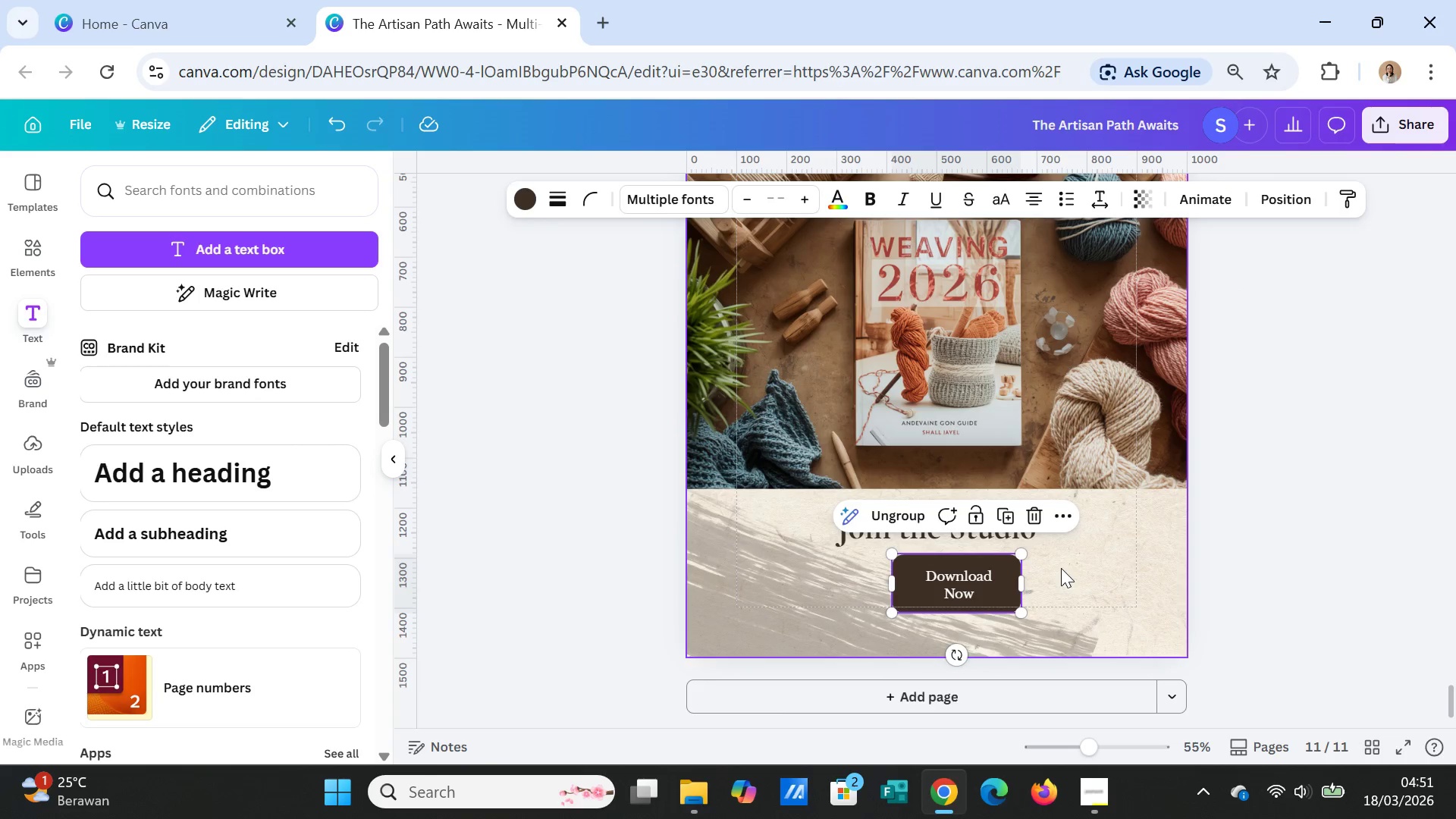 
left_click([1061, 568])
 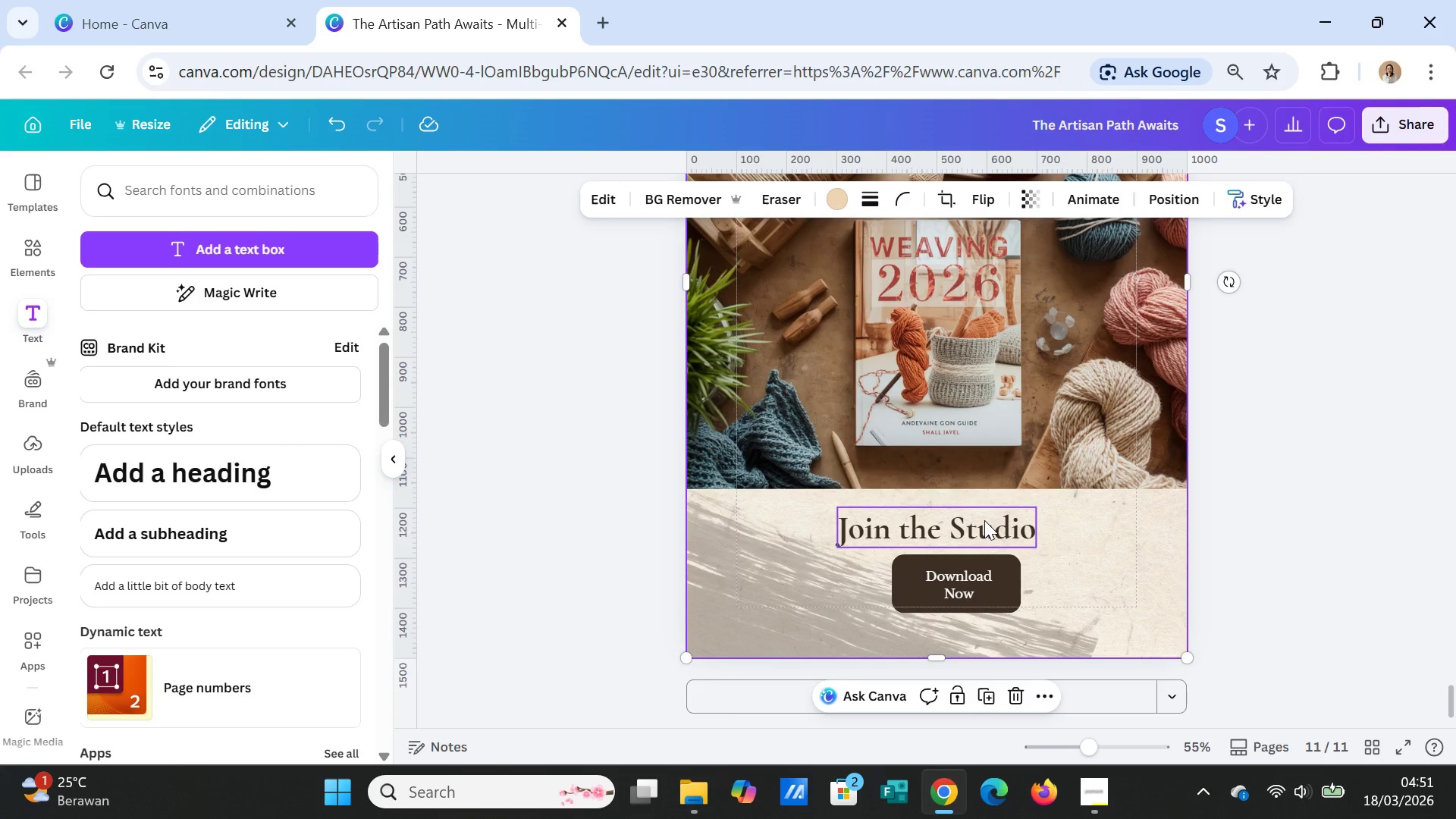 
left_click([984, 520])
 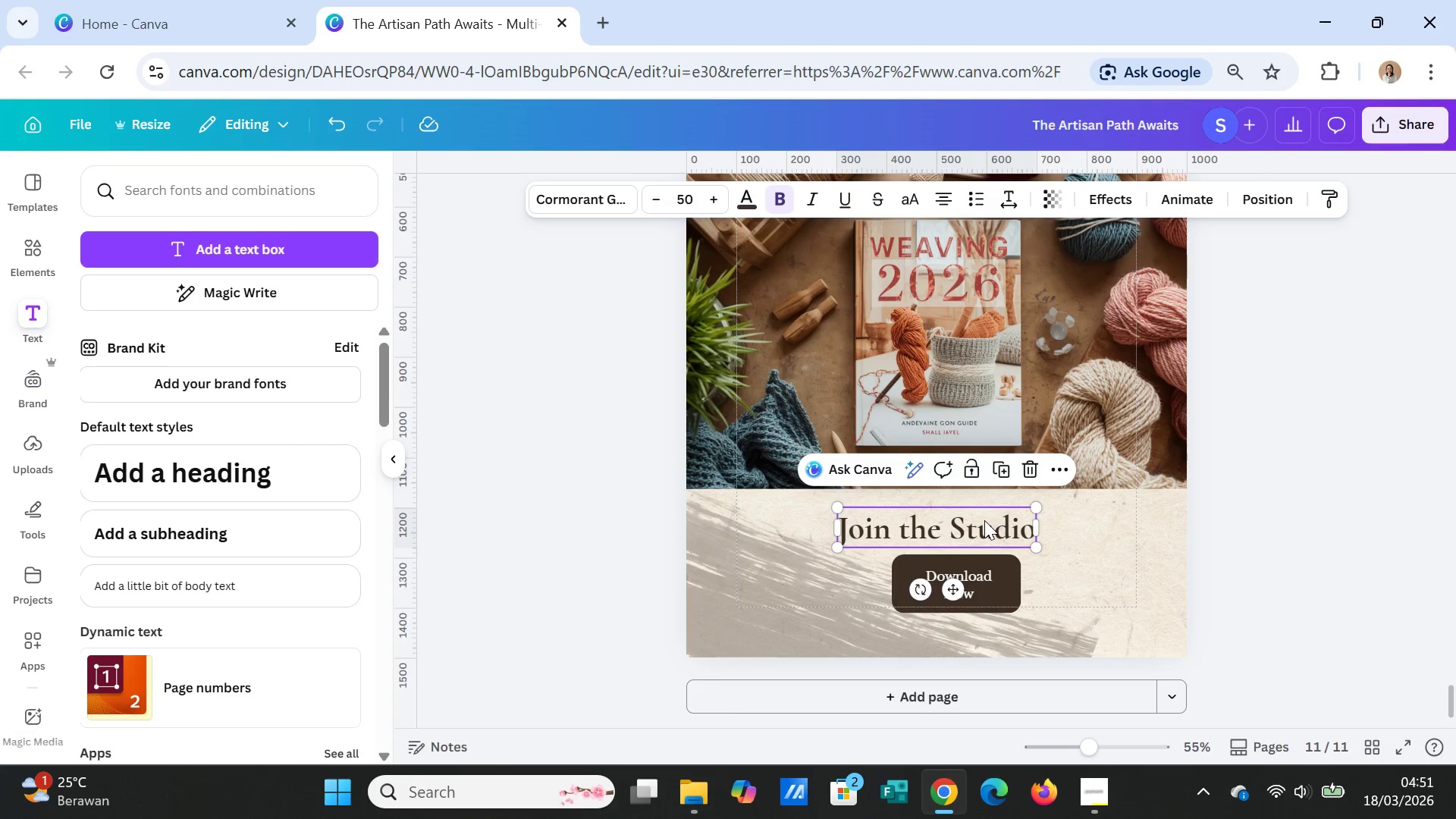 
left_click_drag(start_coordinate=[984, 520], to_coordinate=[987, 508])
 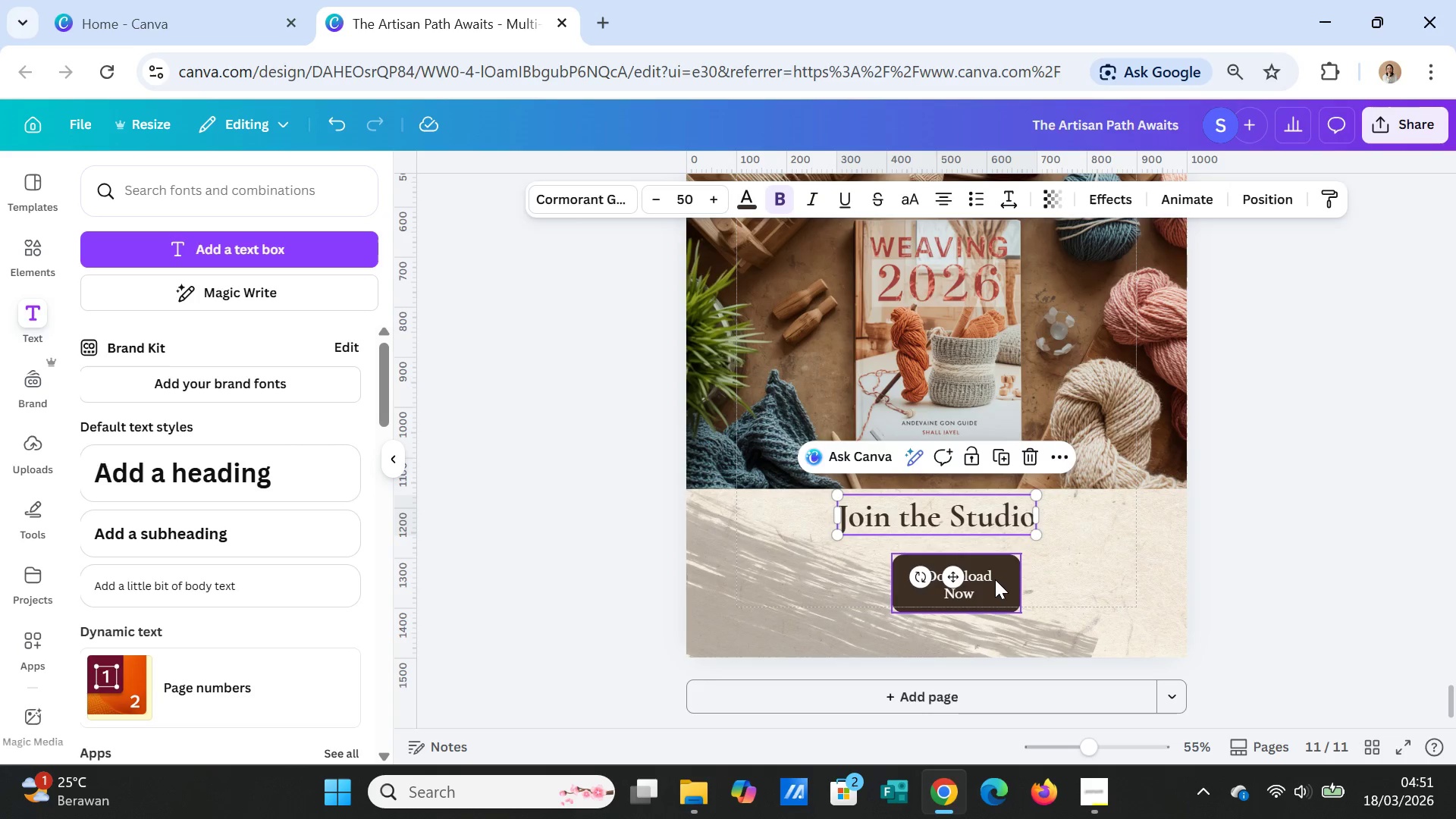 
left_click_drag(start_coordinate=[995, 579], to_coordinate=[1031, 584])
 